 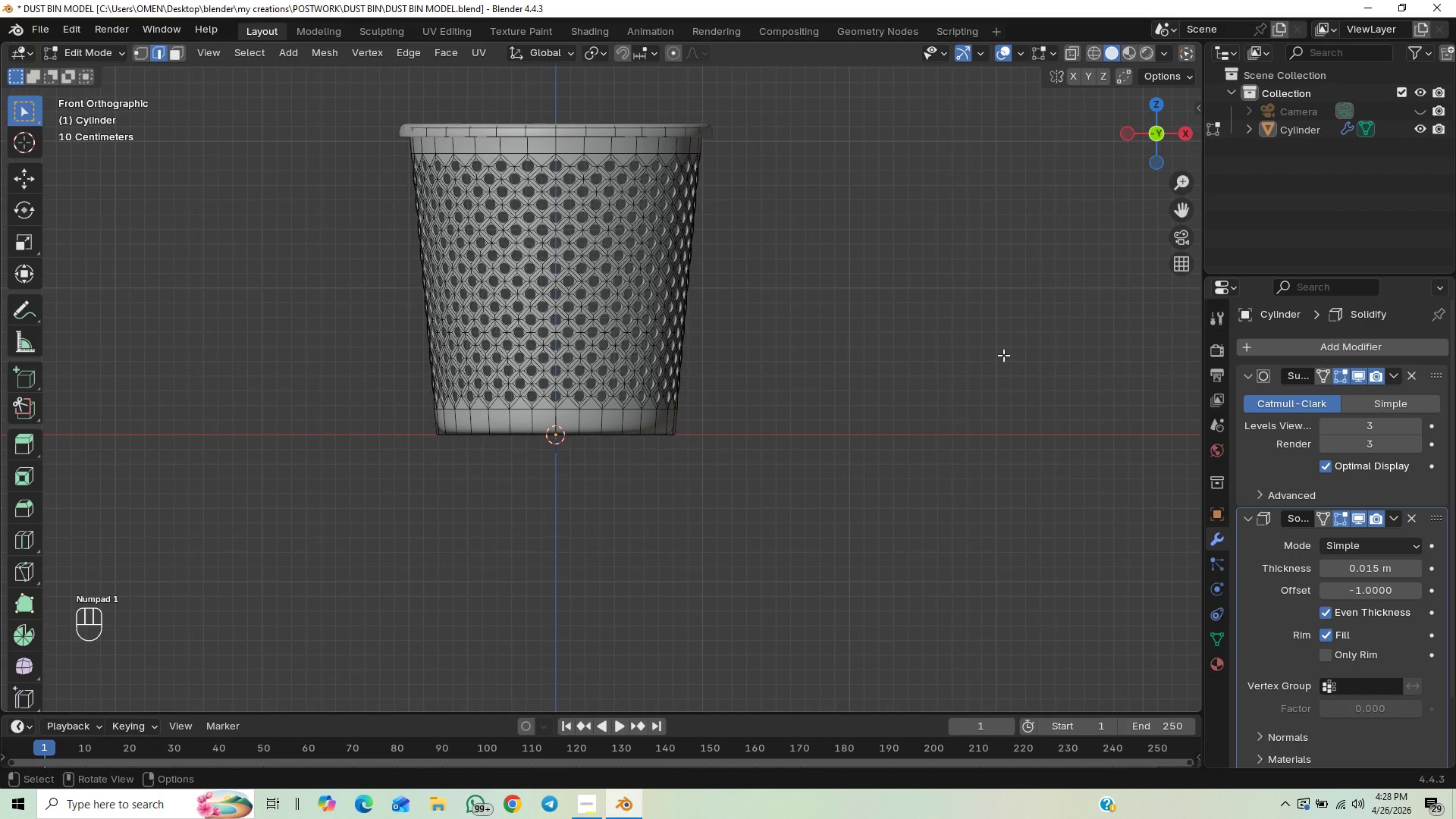 
key(Control+S)
 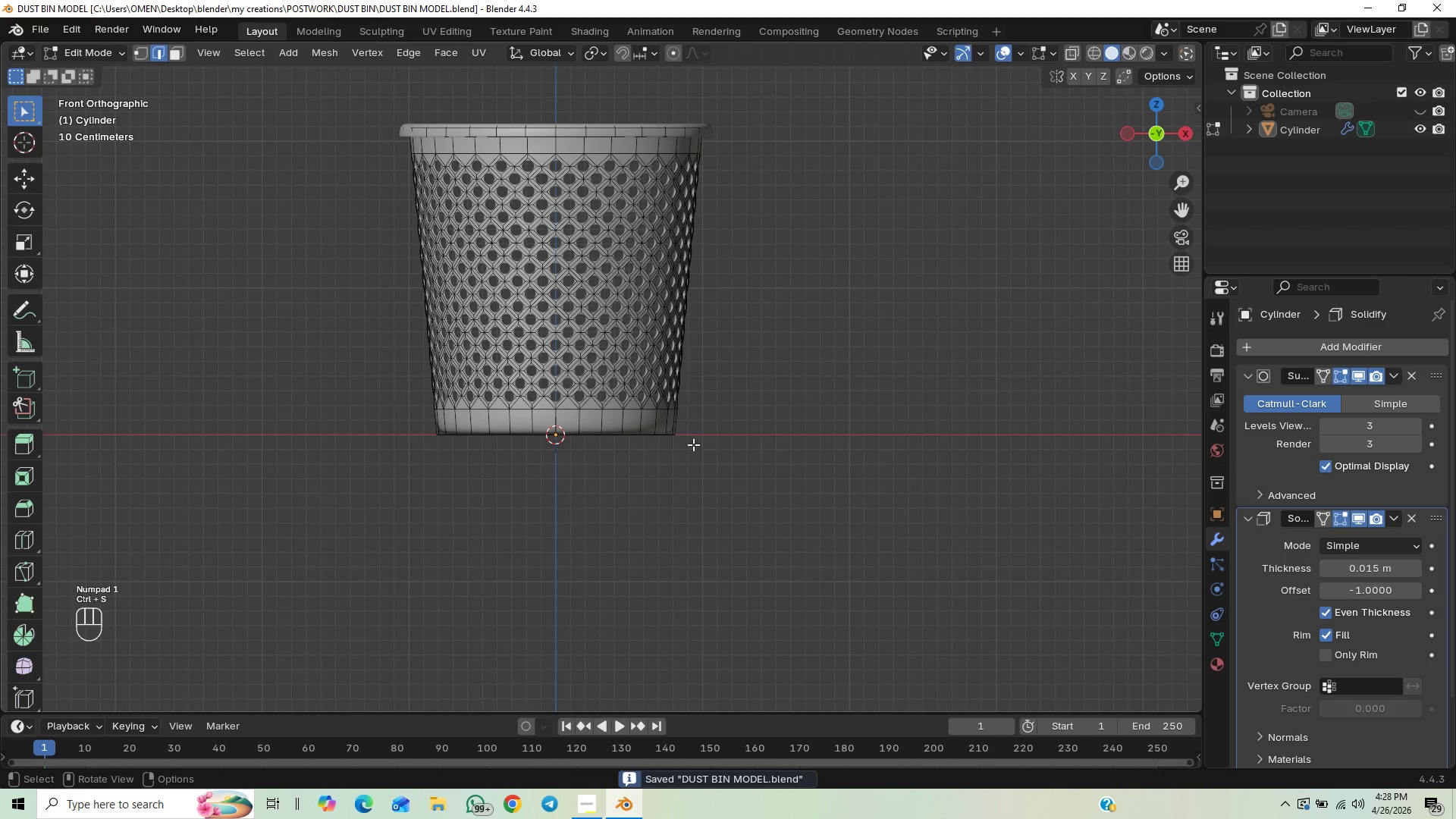 
hold_key(key=ShiftLeft, duration=0.39)
 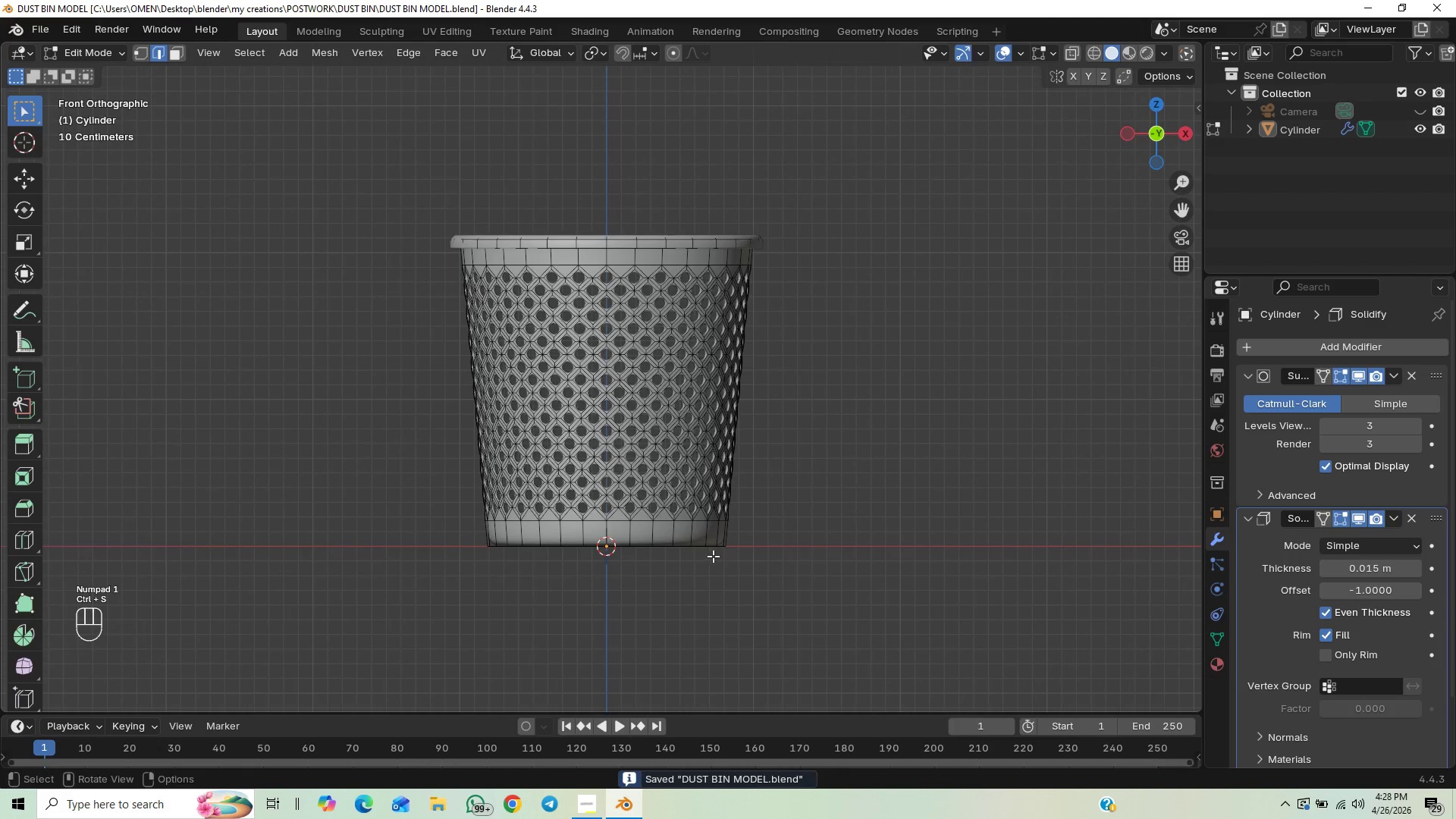 
hold_key(key=ControlLeft, duration=0.45)
scroll: coordinate [773, 565], scroll_direction: up, amount: 3.0
 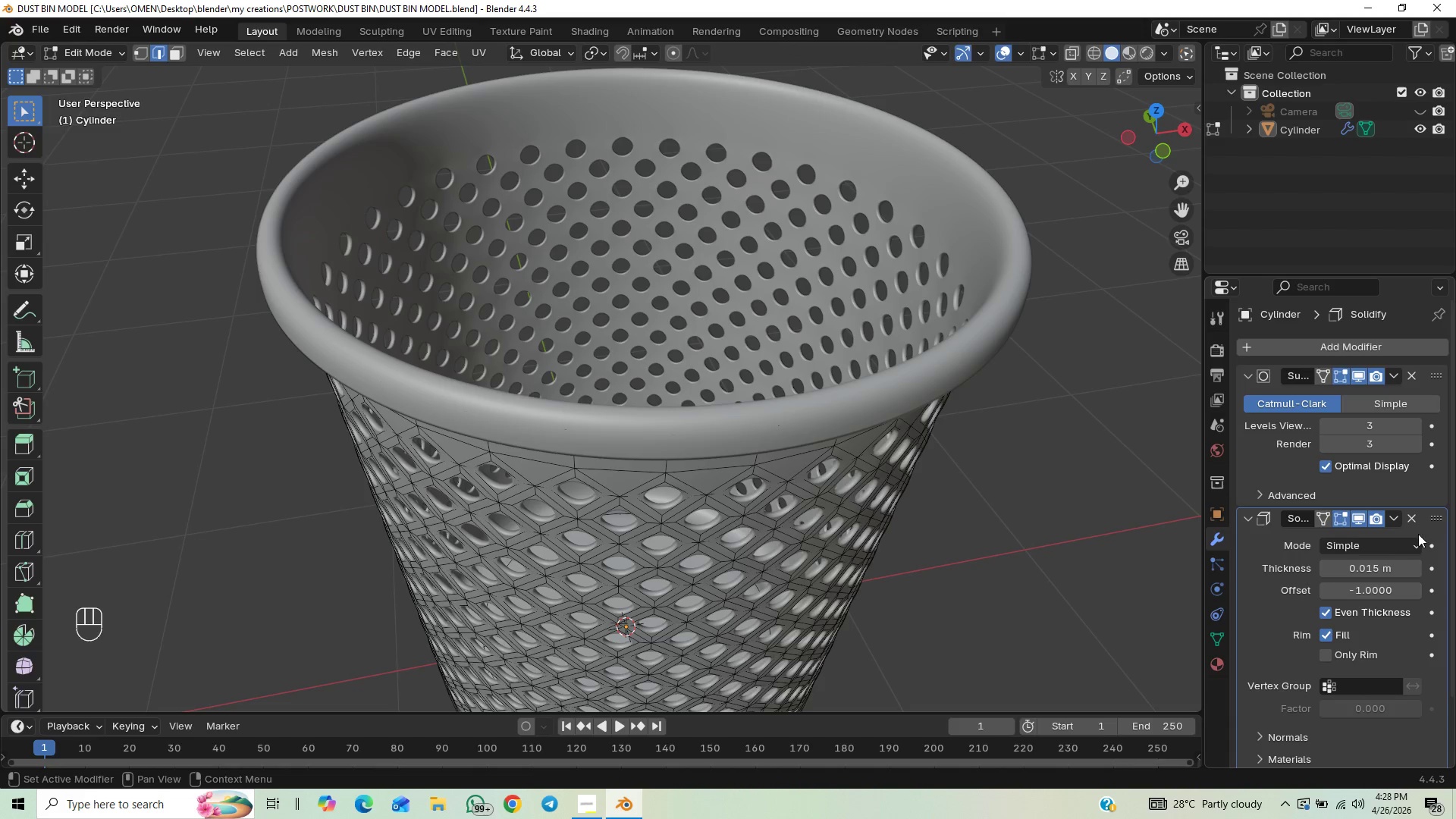 
left_click_drag(start_coordinate=[1438, 522], to_coordinate=[1423, 357])
 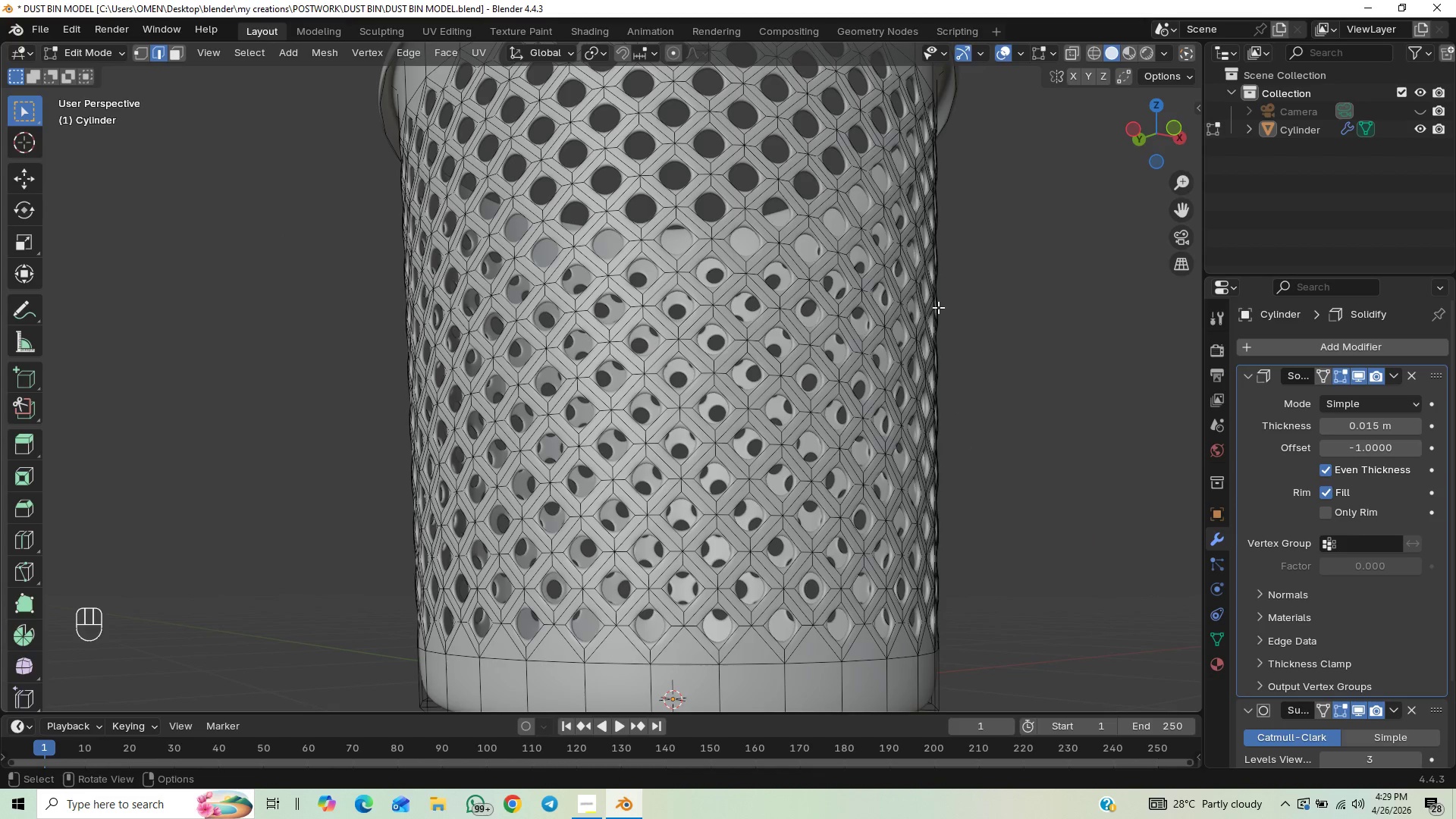 
scroll: coordinate [901, 369], scroll_direction: down, amount: 1.0
 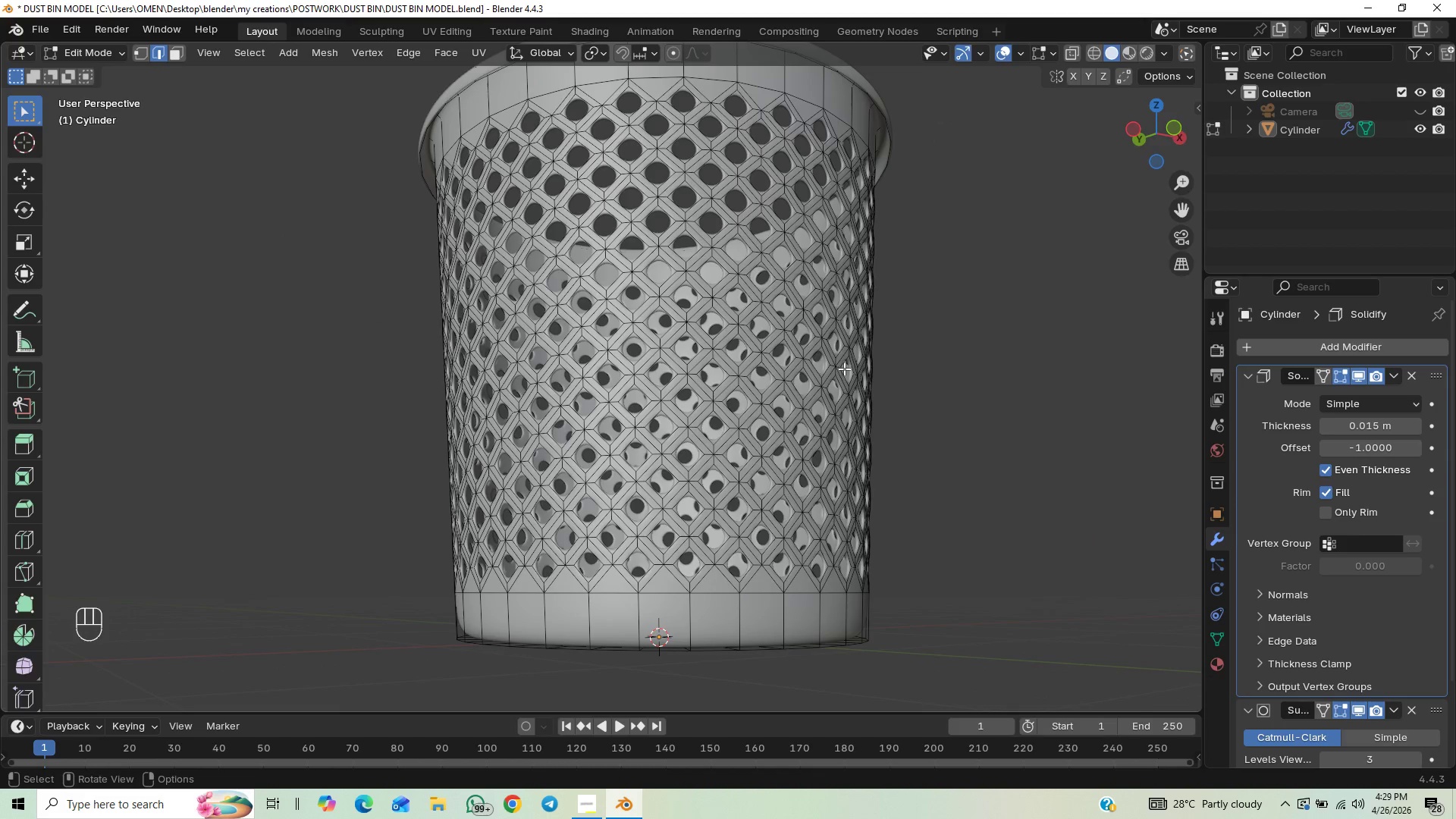 
scroll: coordinate [845, 369], scroll_direction: up, amount: 2.0
 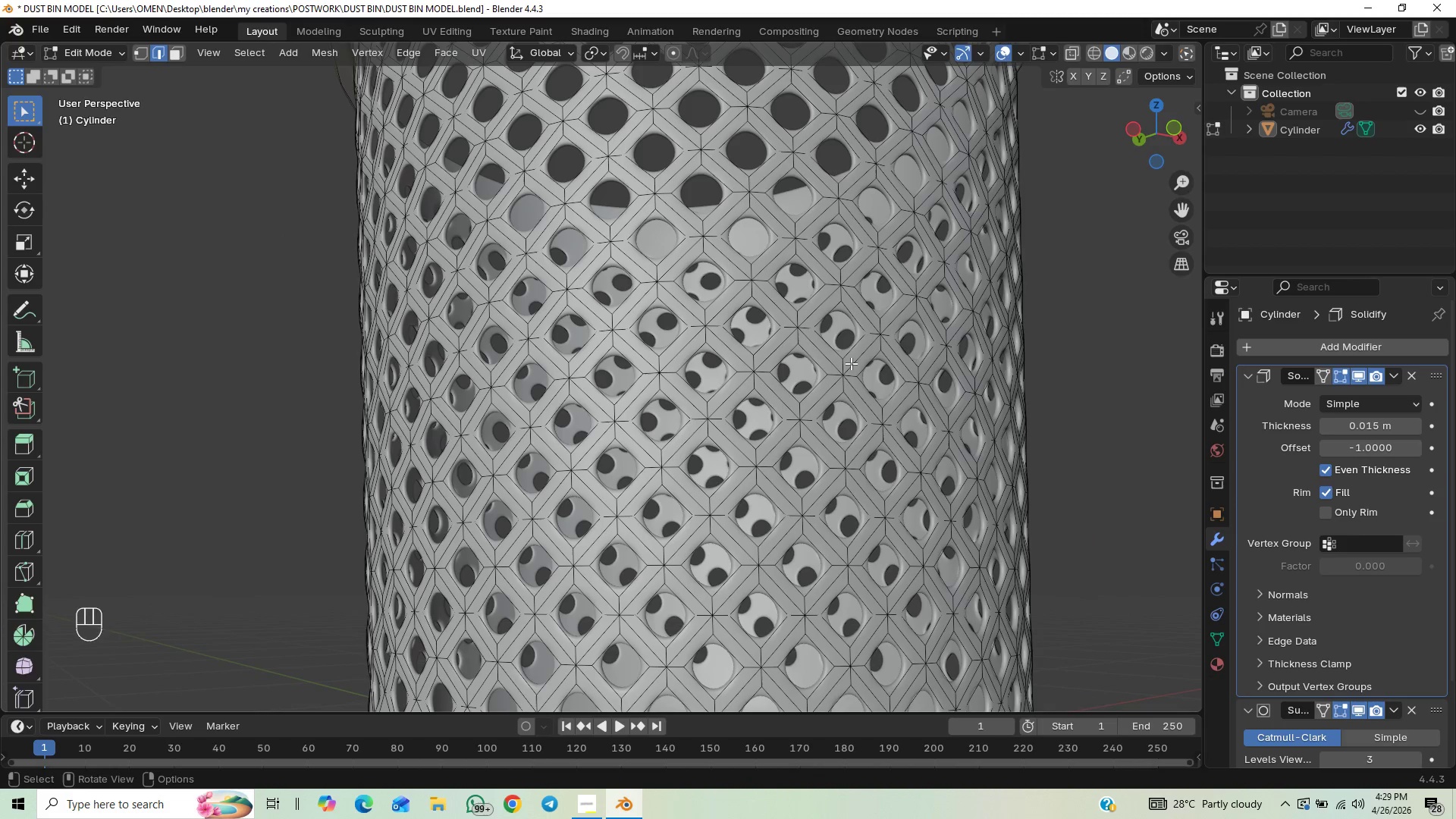 
hold_key(key=ShiftLeft, duration=0.36)
 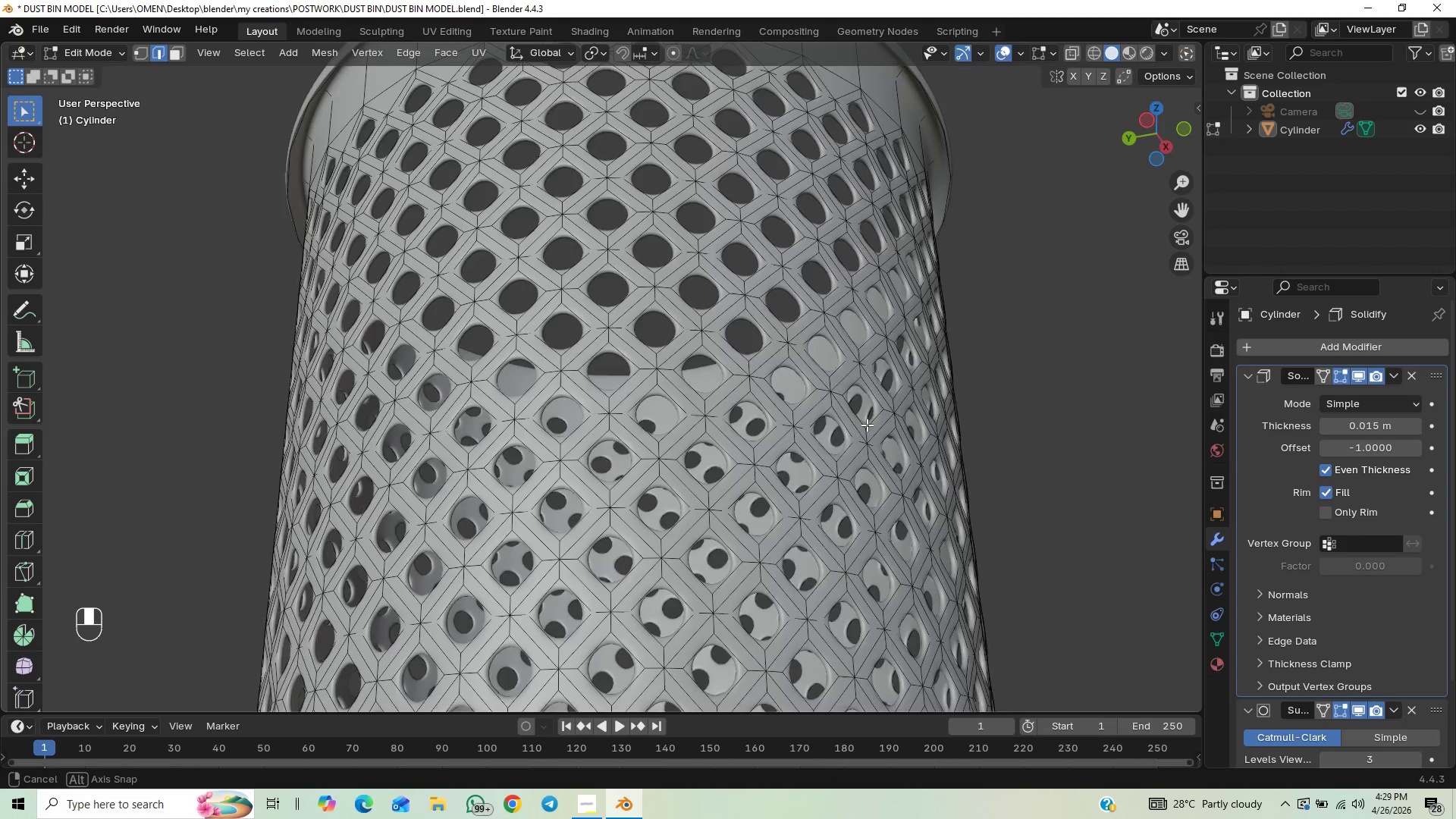 
hold_key(key=ShiftLeft, duration=0.58)
 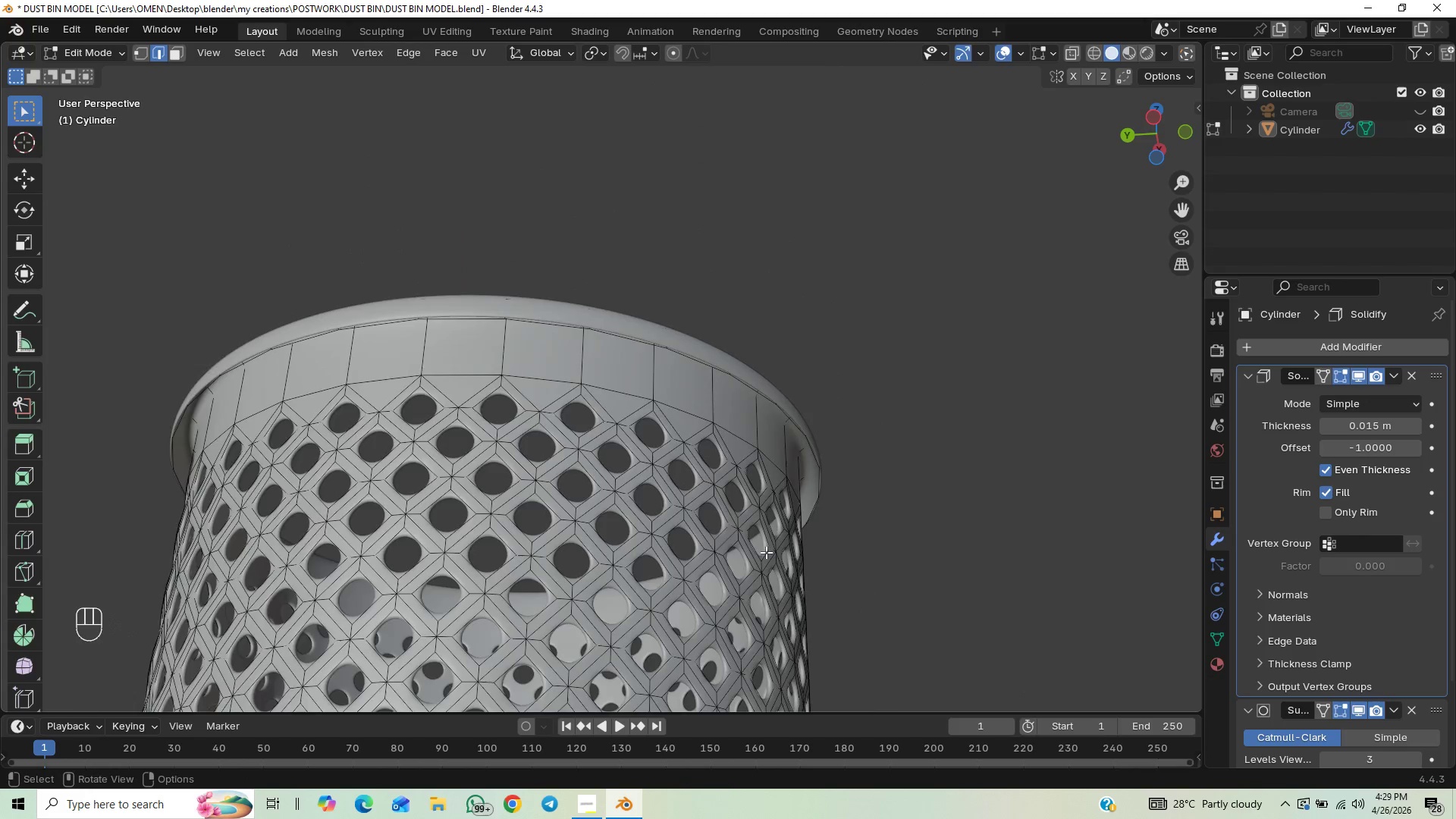 
scroll: coordinate [791, 504], scroll_direction: up, amount: 5.0
 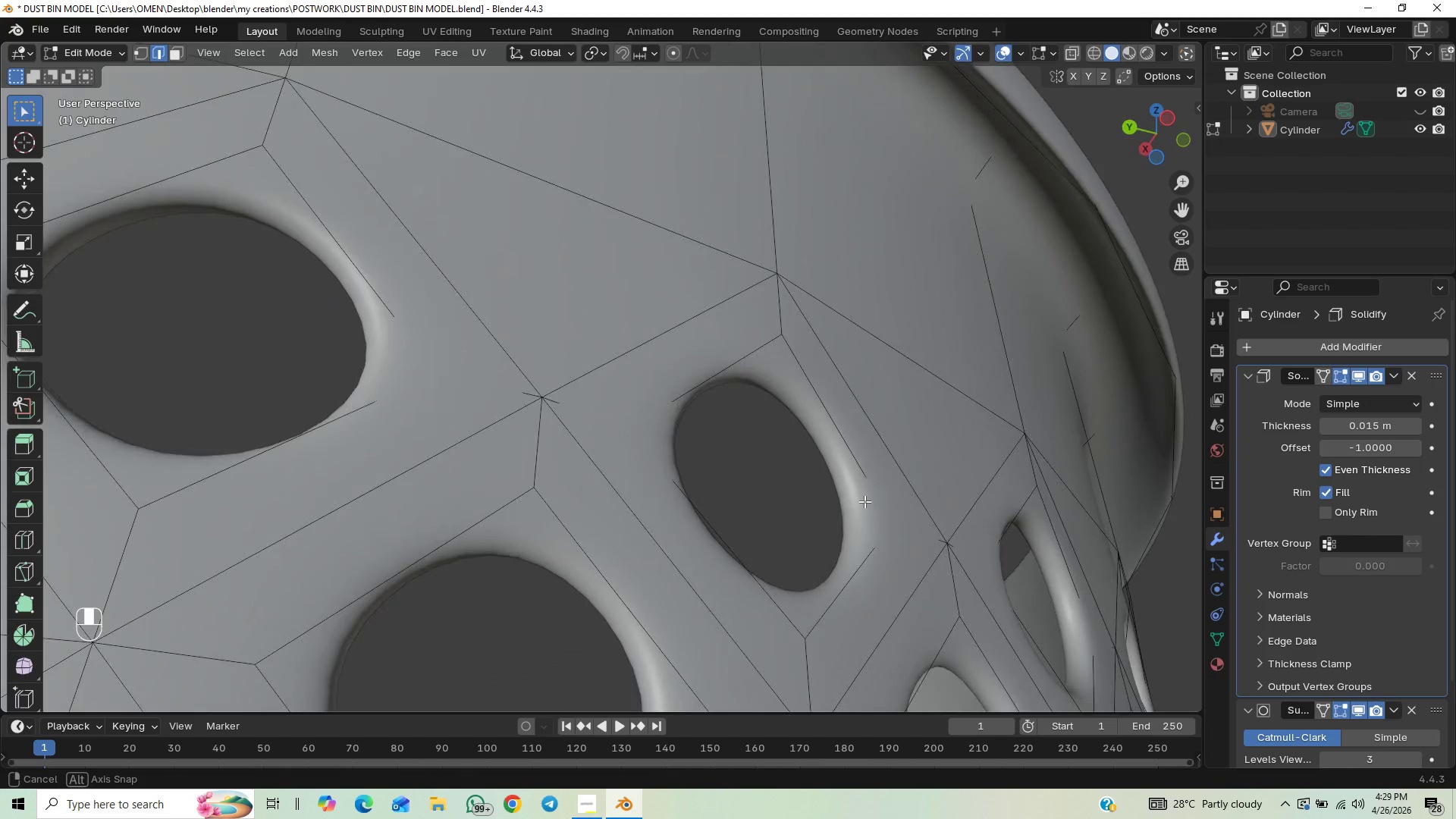 
hold_key(key=ShiftLeft, duration=0.55)
 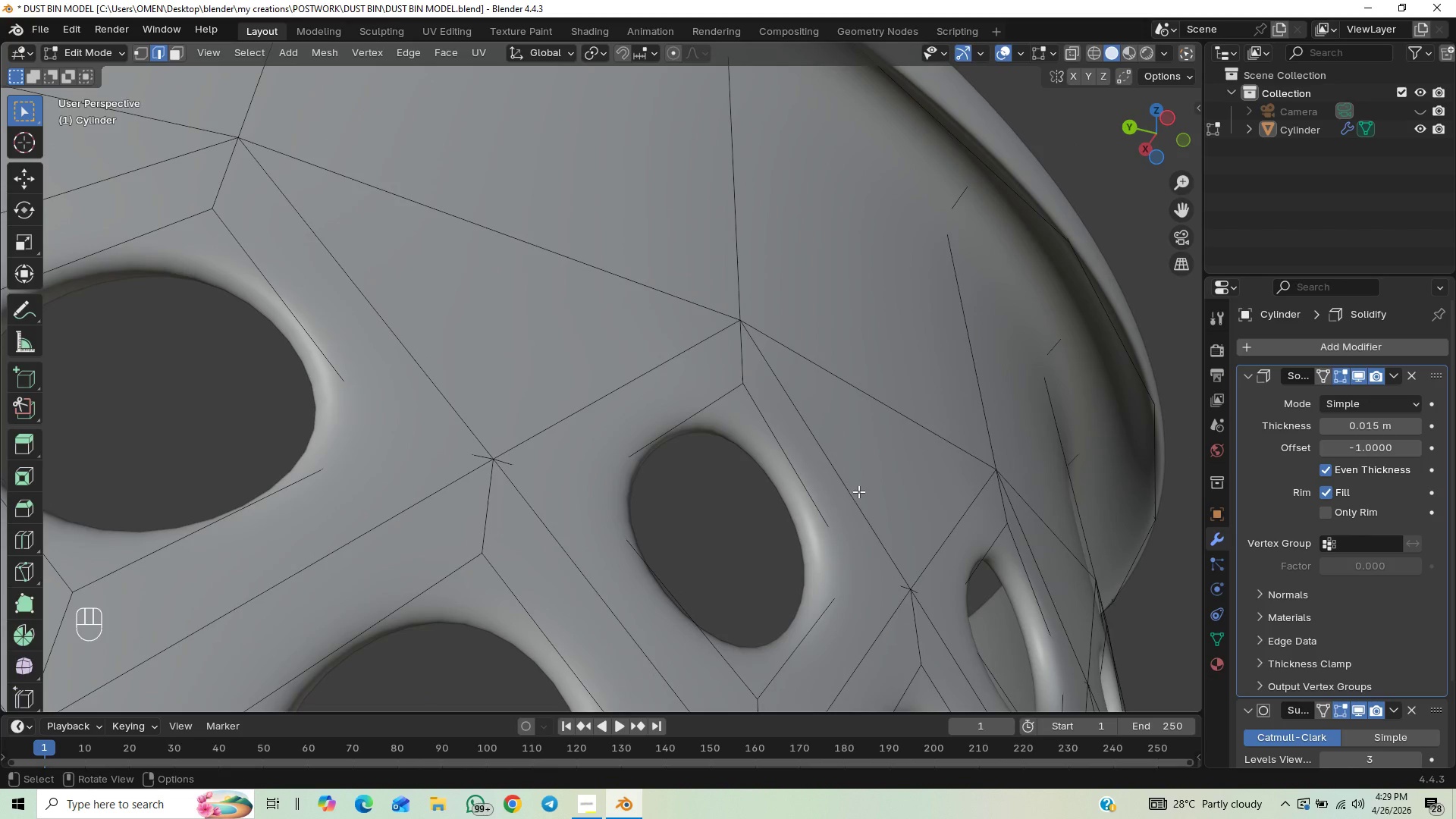 
key(Tab)
 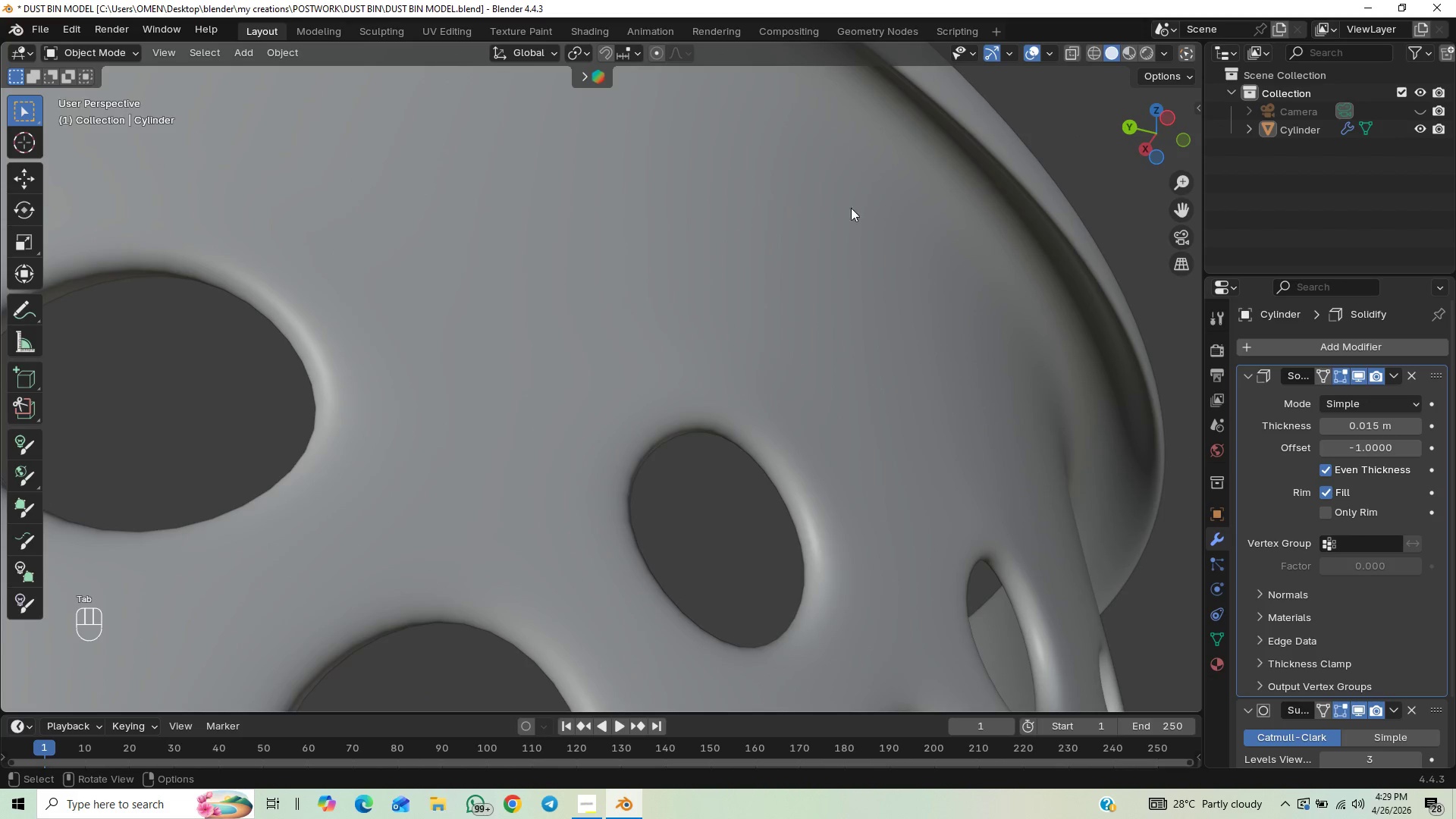 
scroll: coordinate [879, 325], scroll_direction: down, amount: 1.0
 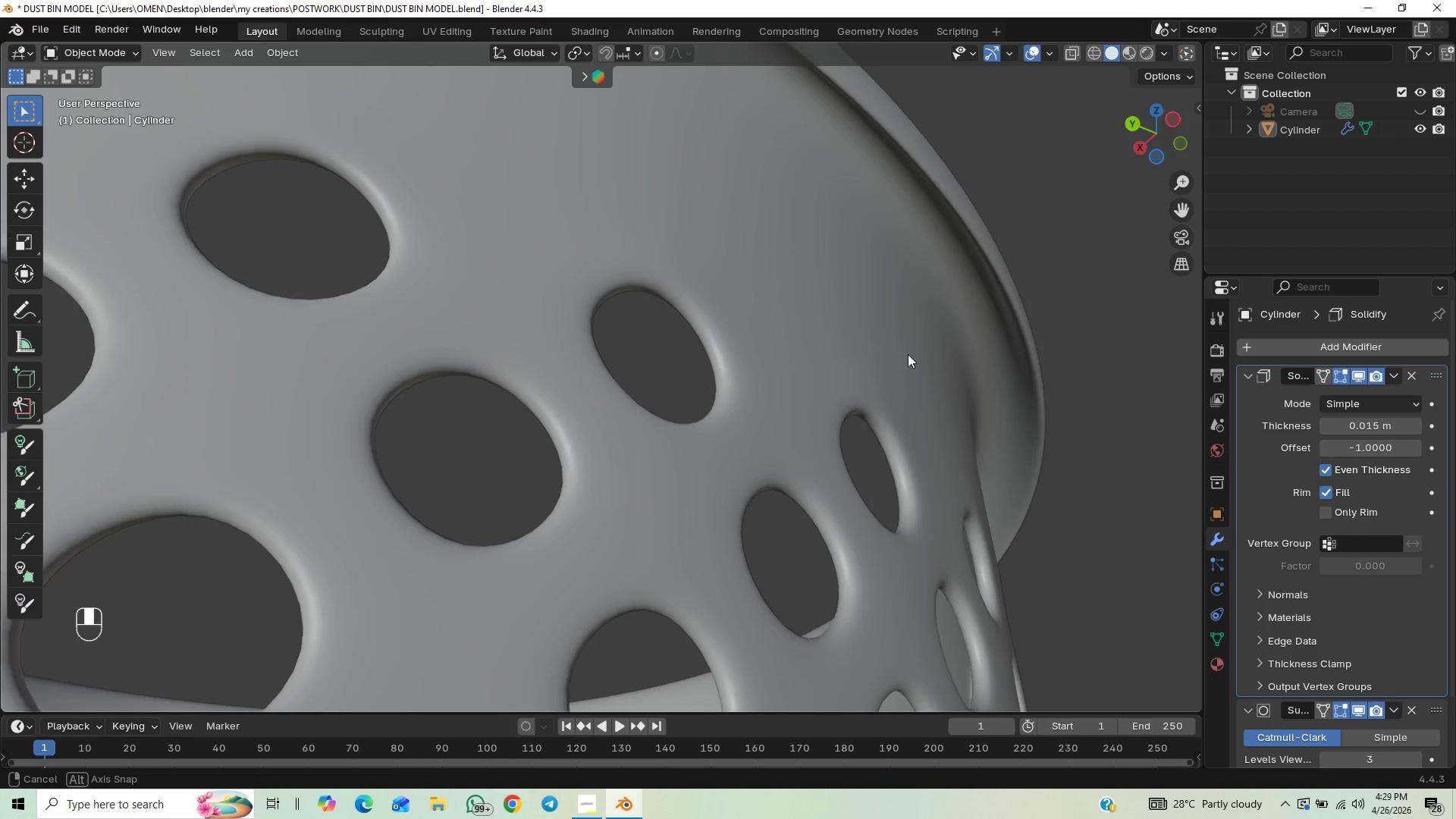 
key(Control+ControlLeft)
 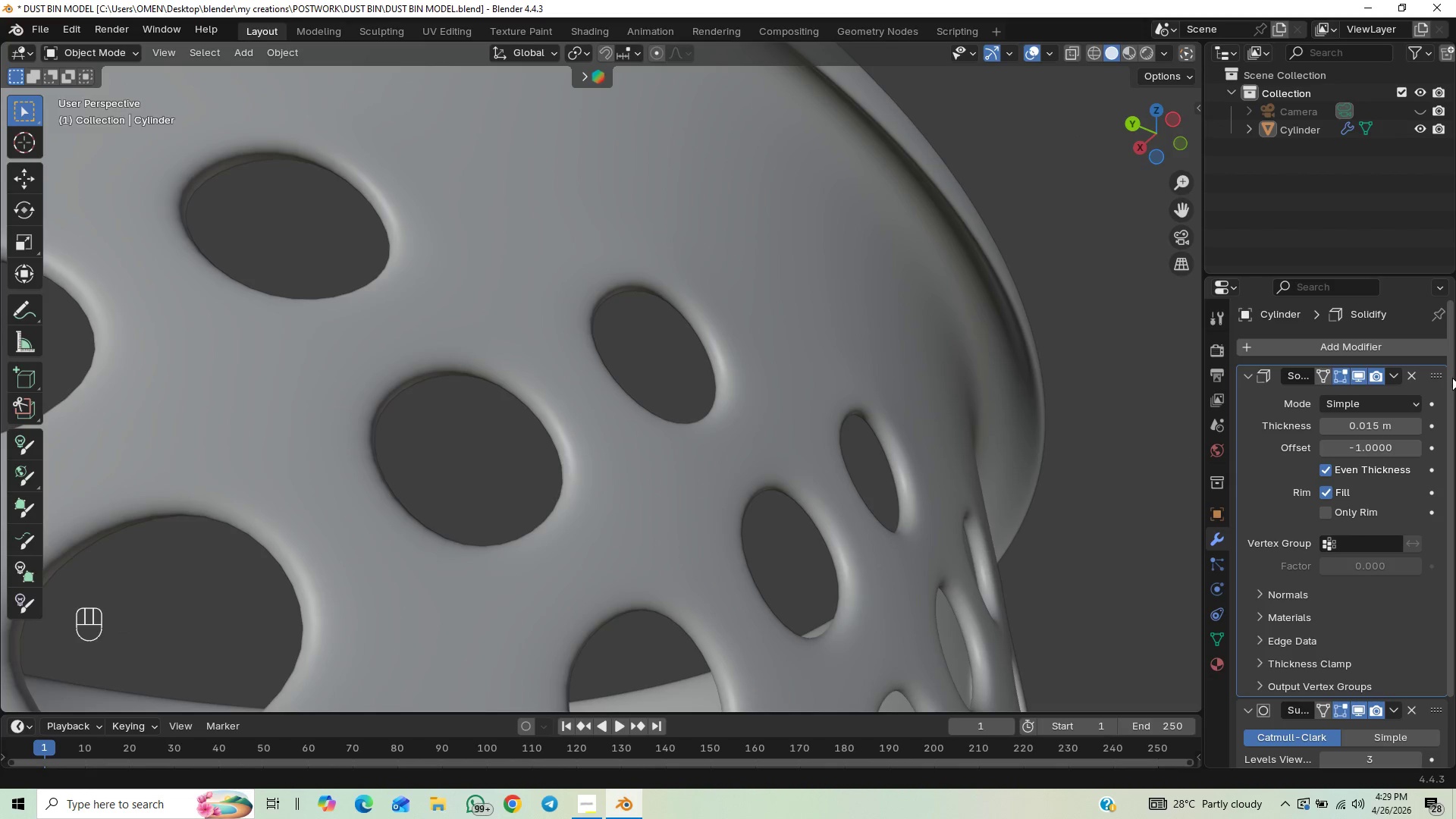 
left_click_drag(start_coordinate=[1439, 374], to_coordinate=[1329, 616])
 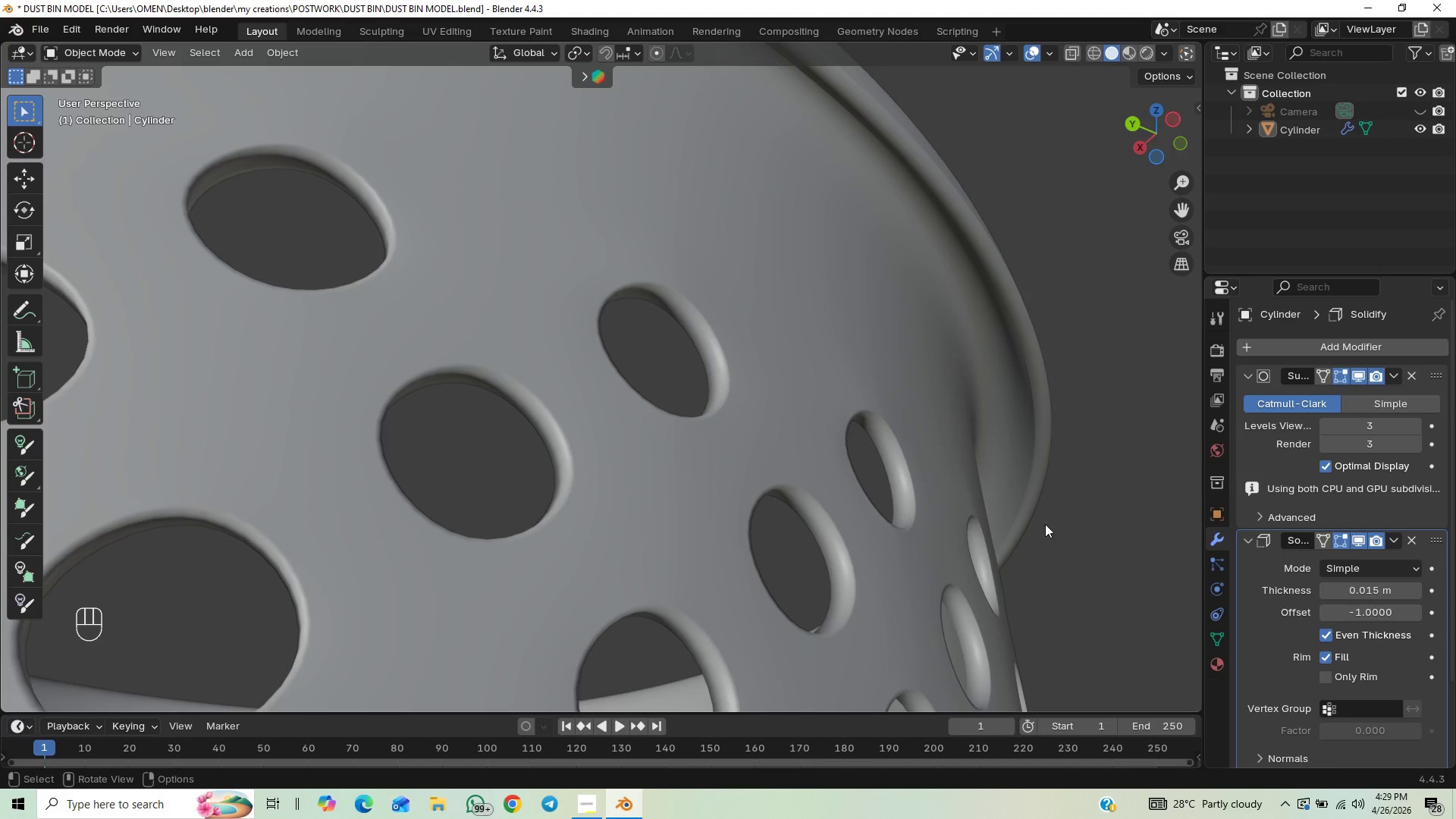 
key(Control+S)
 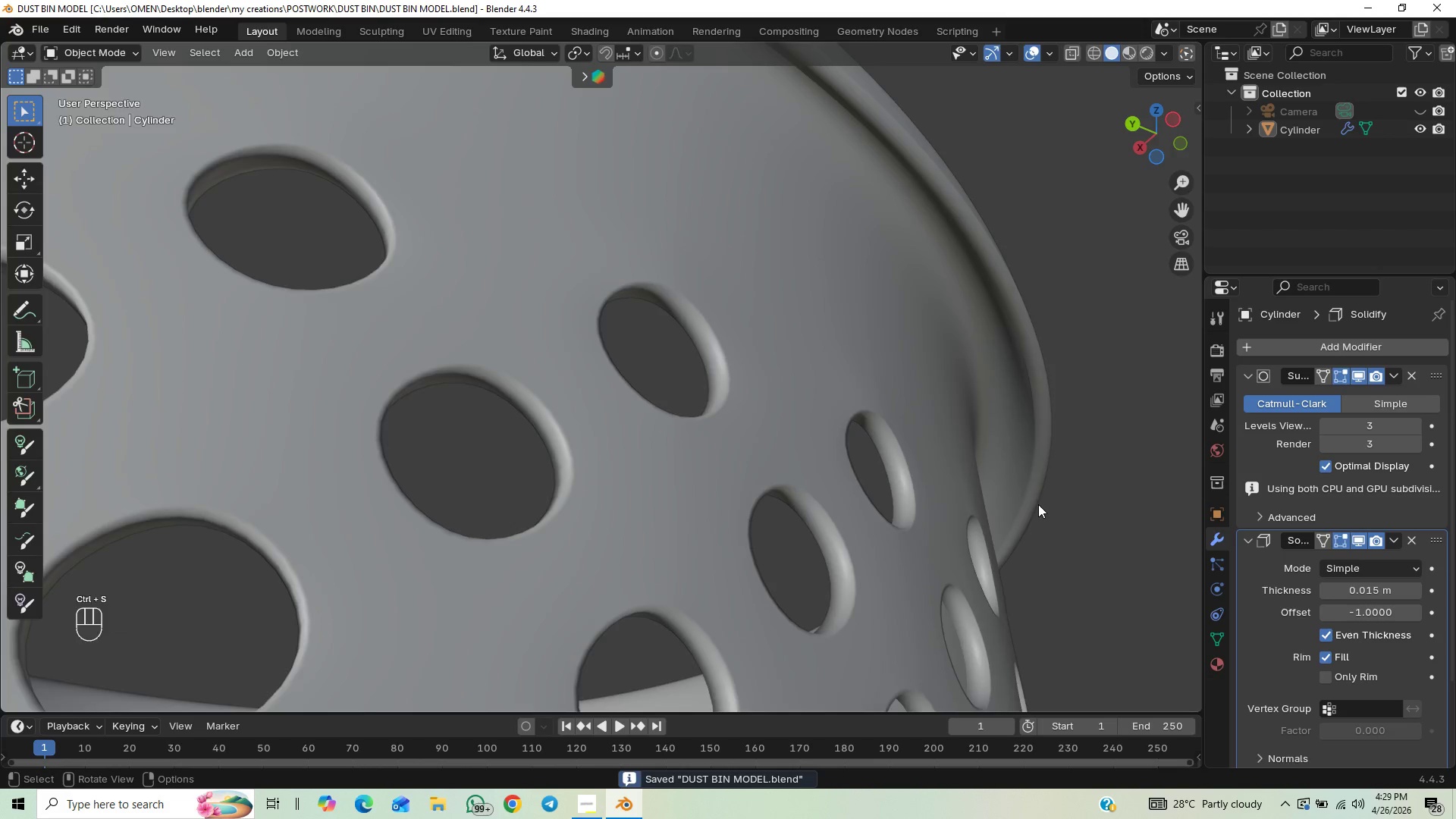 
scroll: coordinate [1038, 506], scroll_direction: down, amount: 3.0
 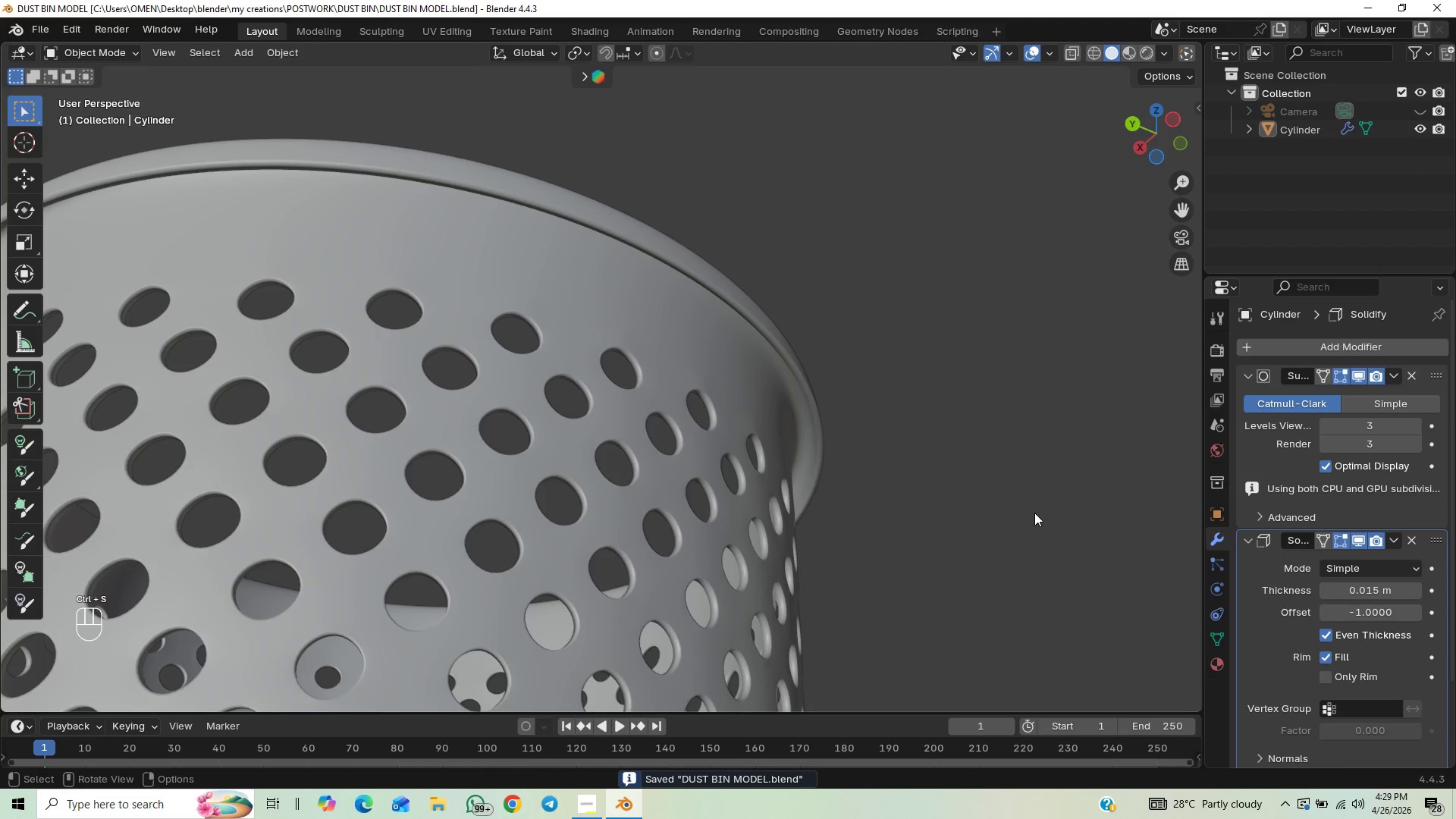 
hold_key(key=ShiftLeft, duration=0.52)
 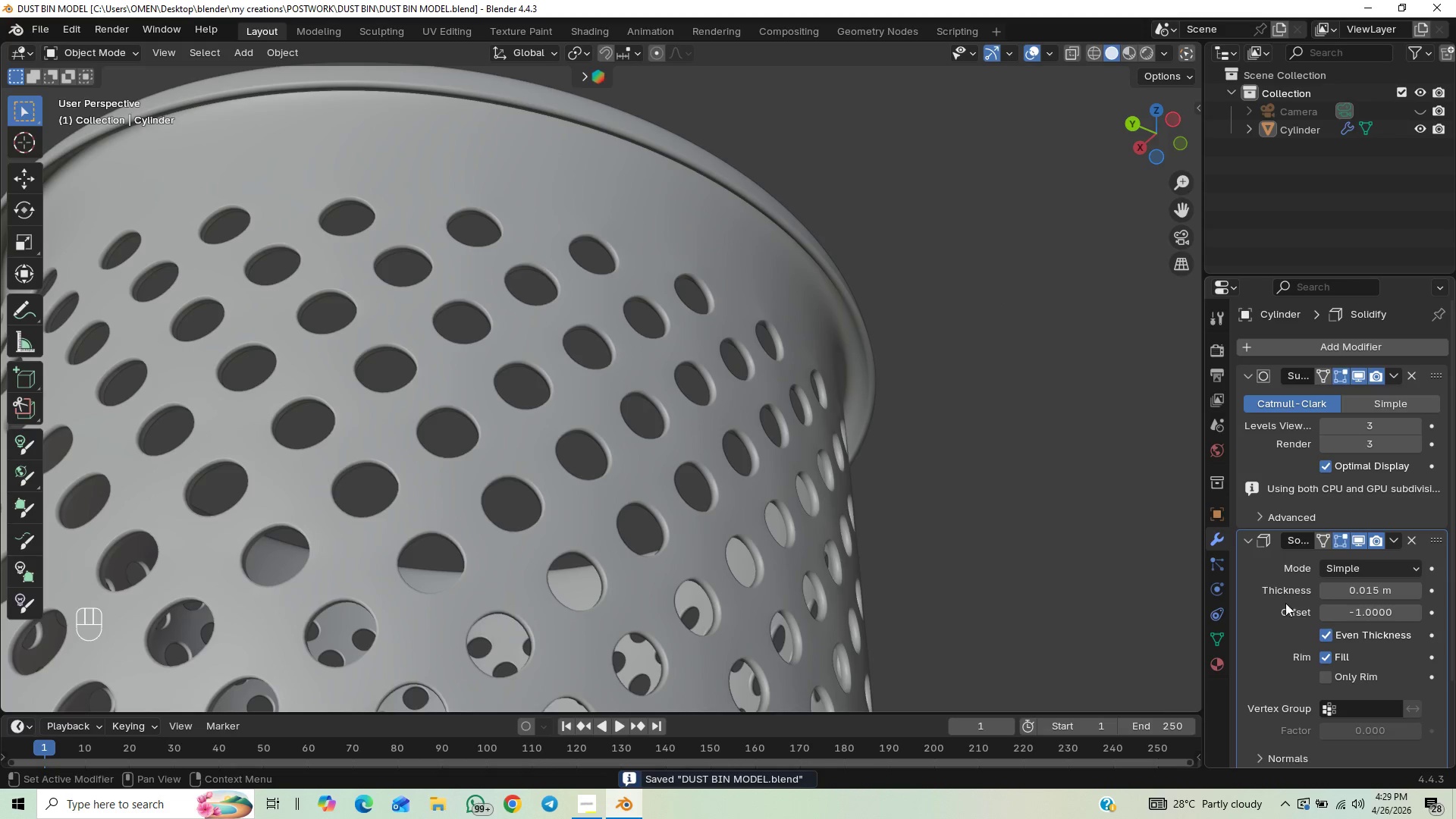 
scroll: coordinate [727, 441], scroll_direction: down, amount: 6.0
 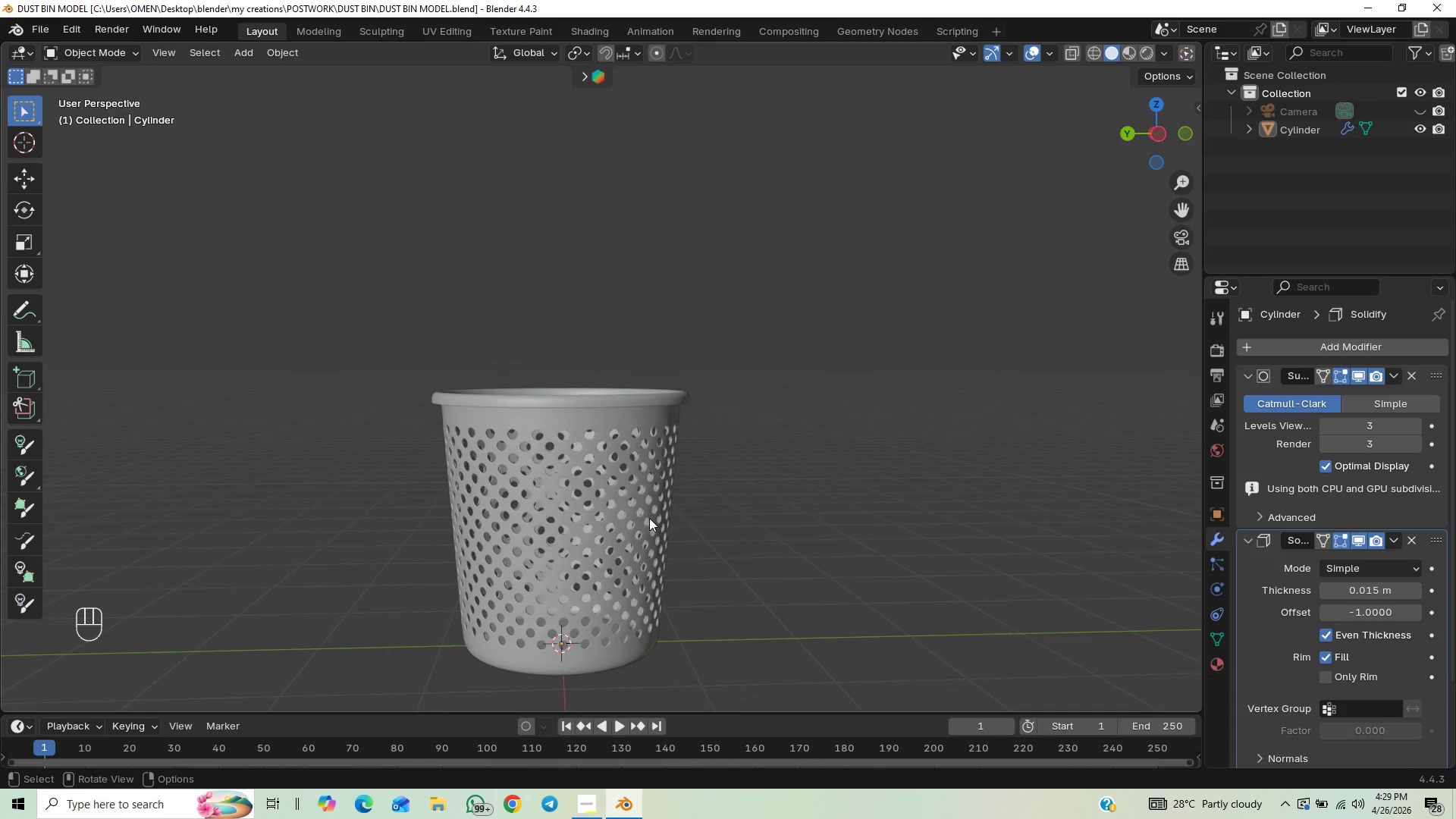 
key(Shift+ShiftLeft)
 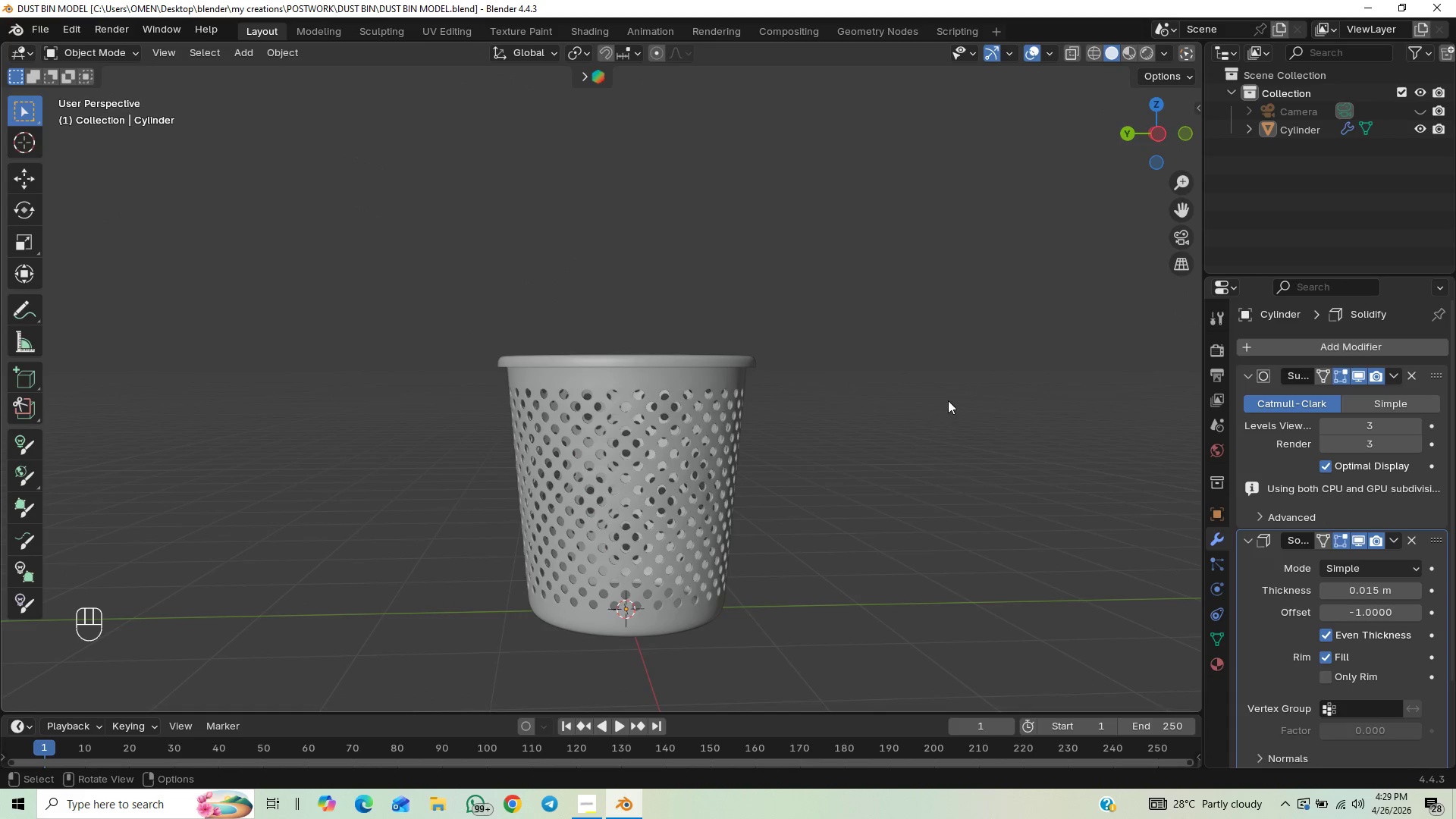 
key(Numpad1)
 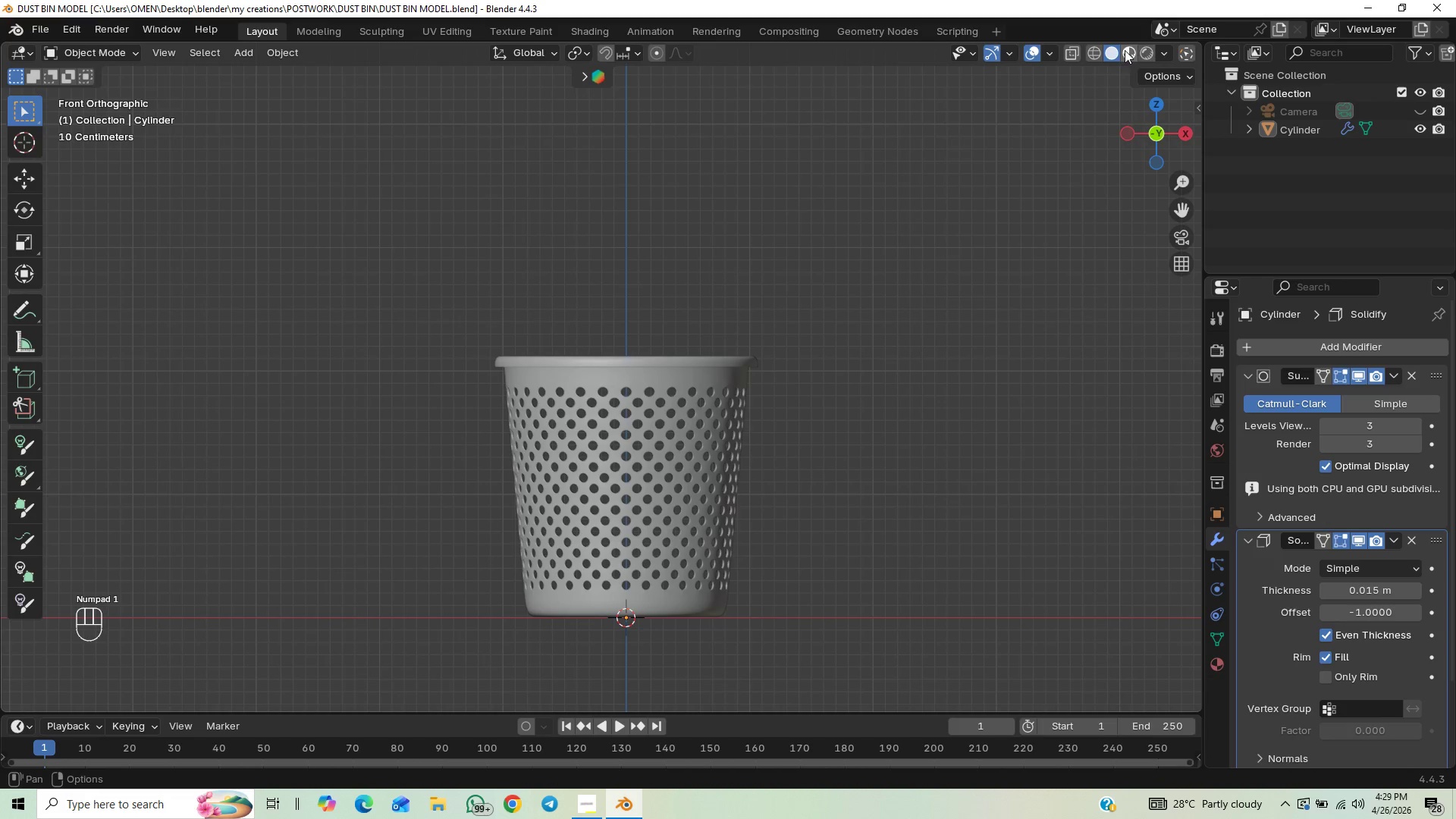 
left_click([1087, 54])
 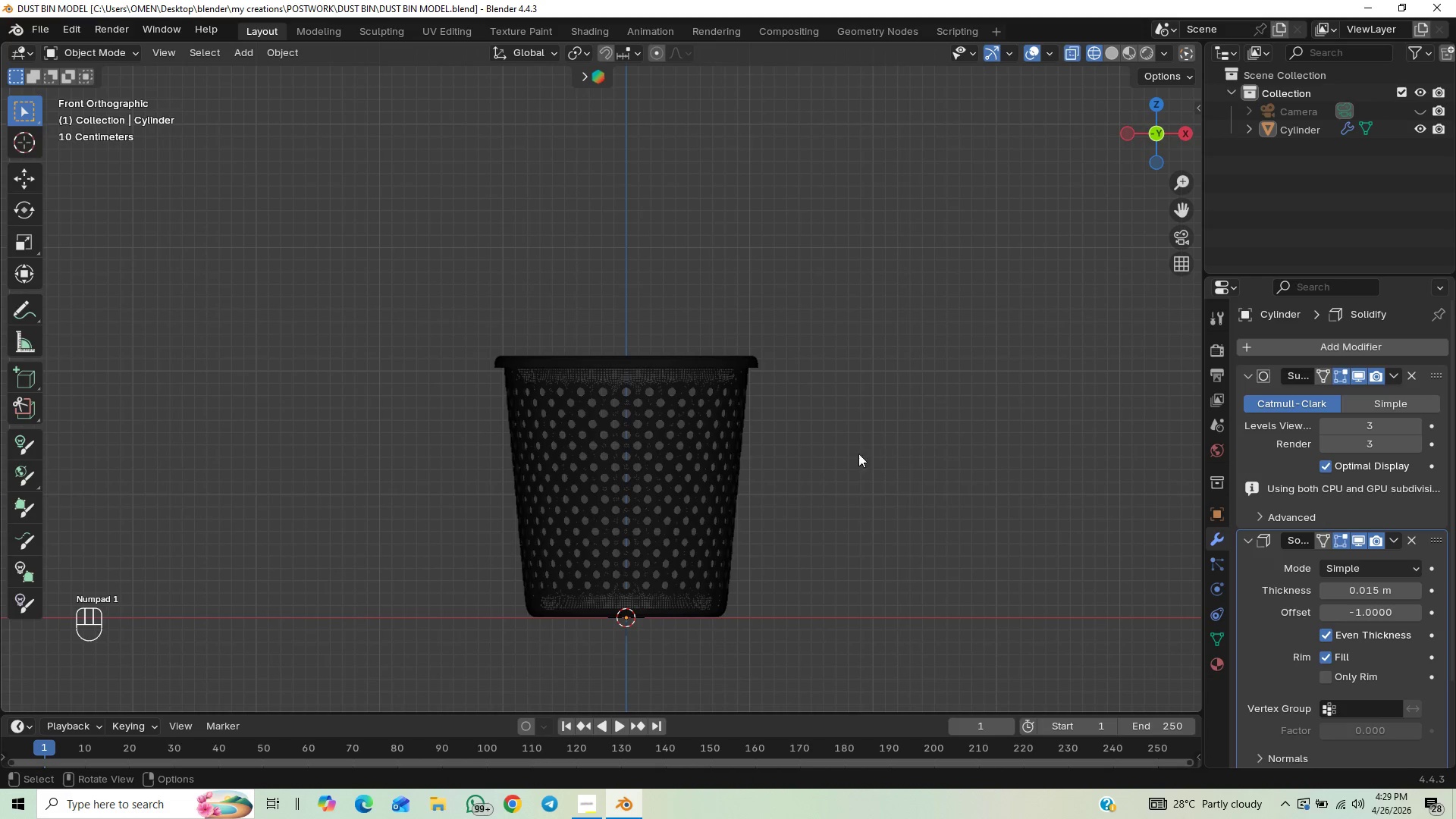 
hold_key(key=ControlLeft, duration=0.61)
 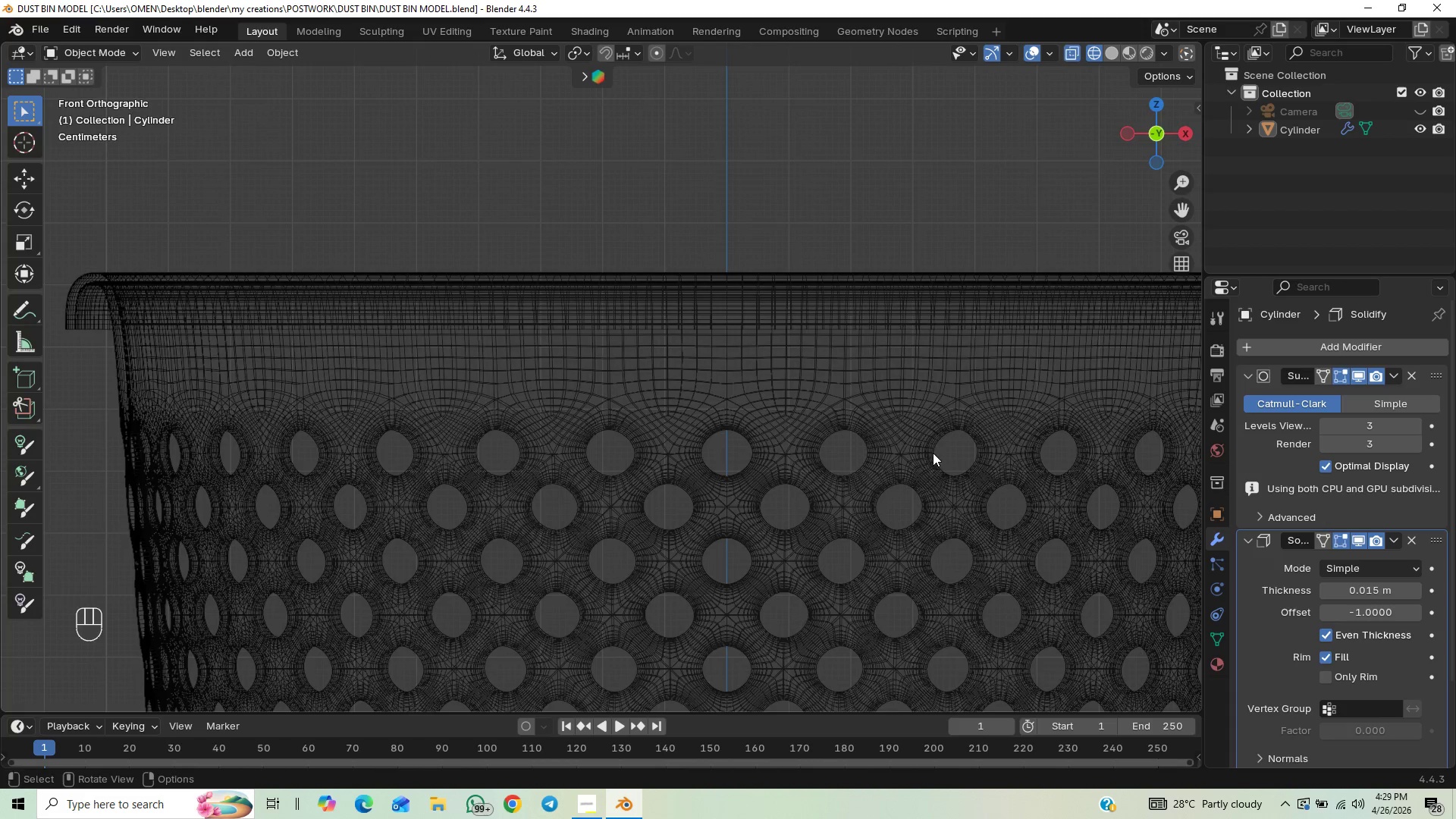 
key(Shift+ShiftLeft)
 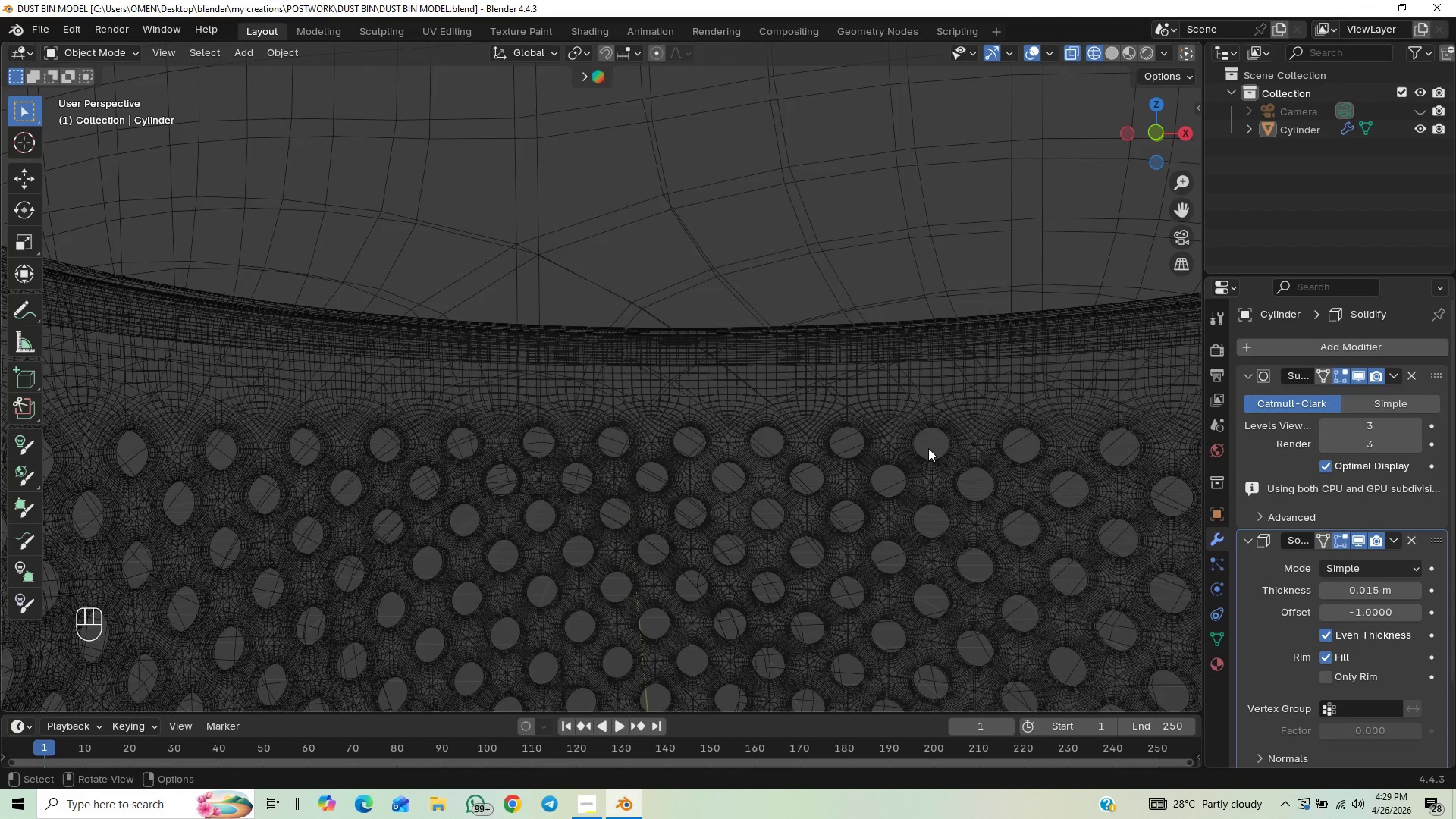 
scroll: coordinate [924, 460], scroll_direction: down, amount: 2.0
 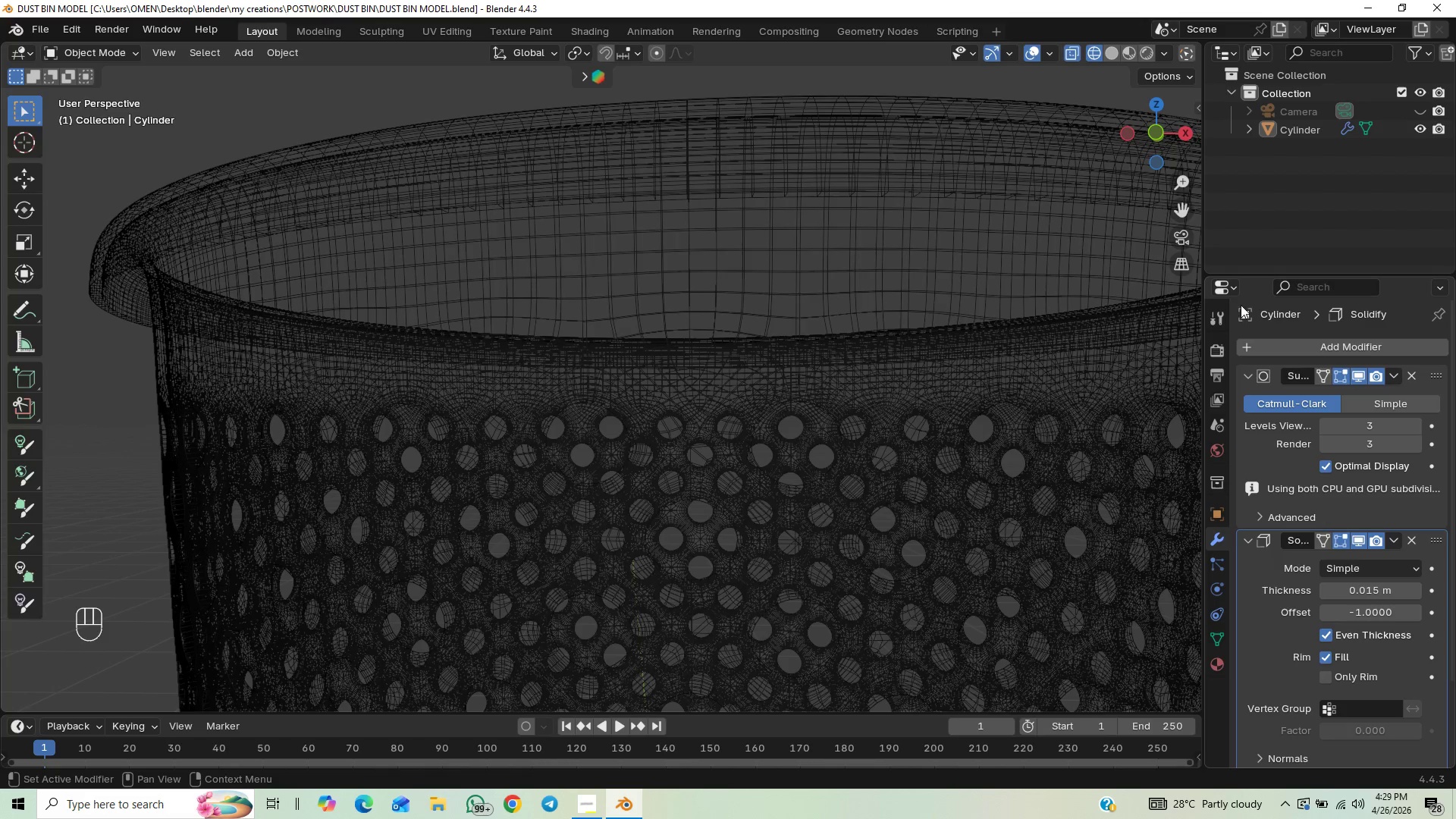 
key(Numpad1)
 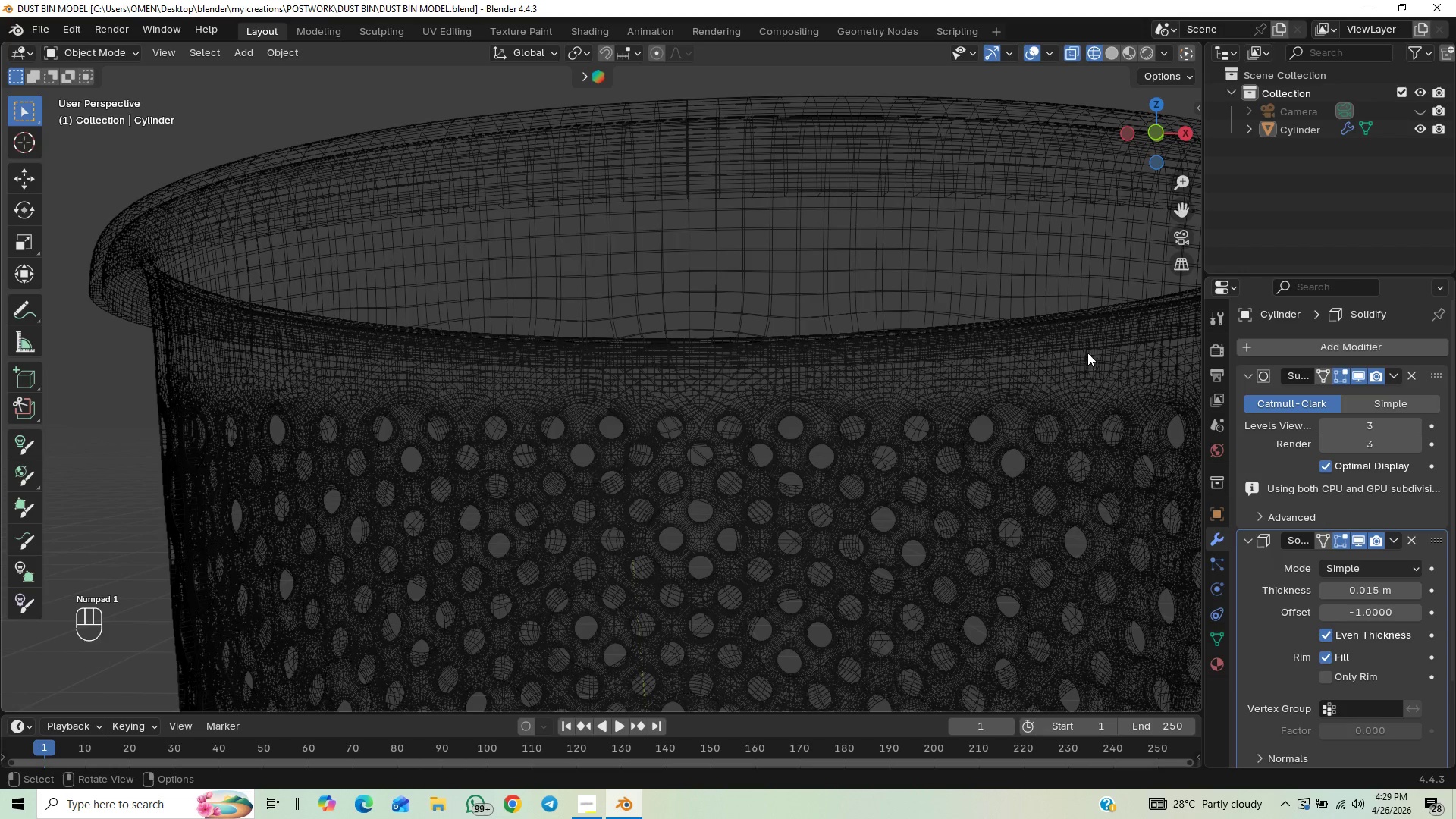 
key(Numpad1)
 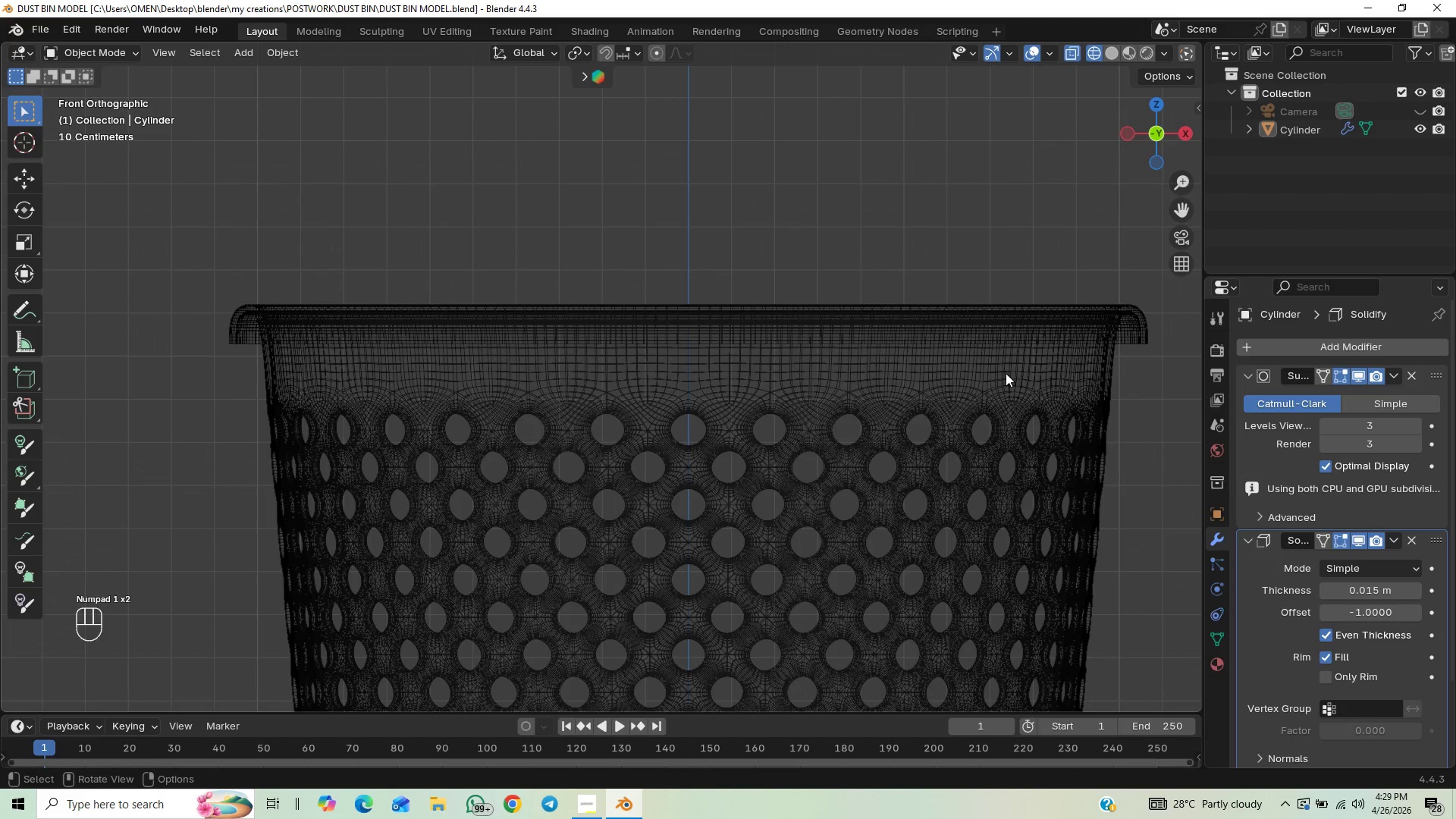 
scroll: coordinate [991, 390], scroll_direction: down, amount: 1.0
 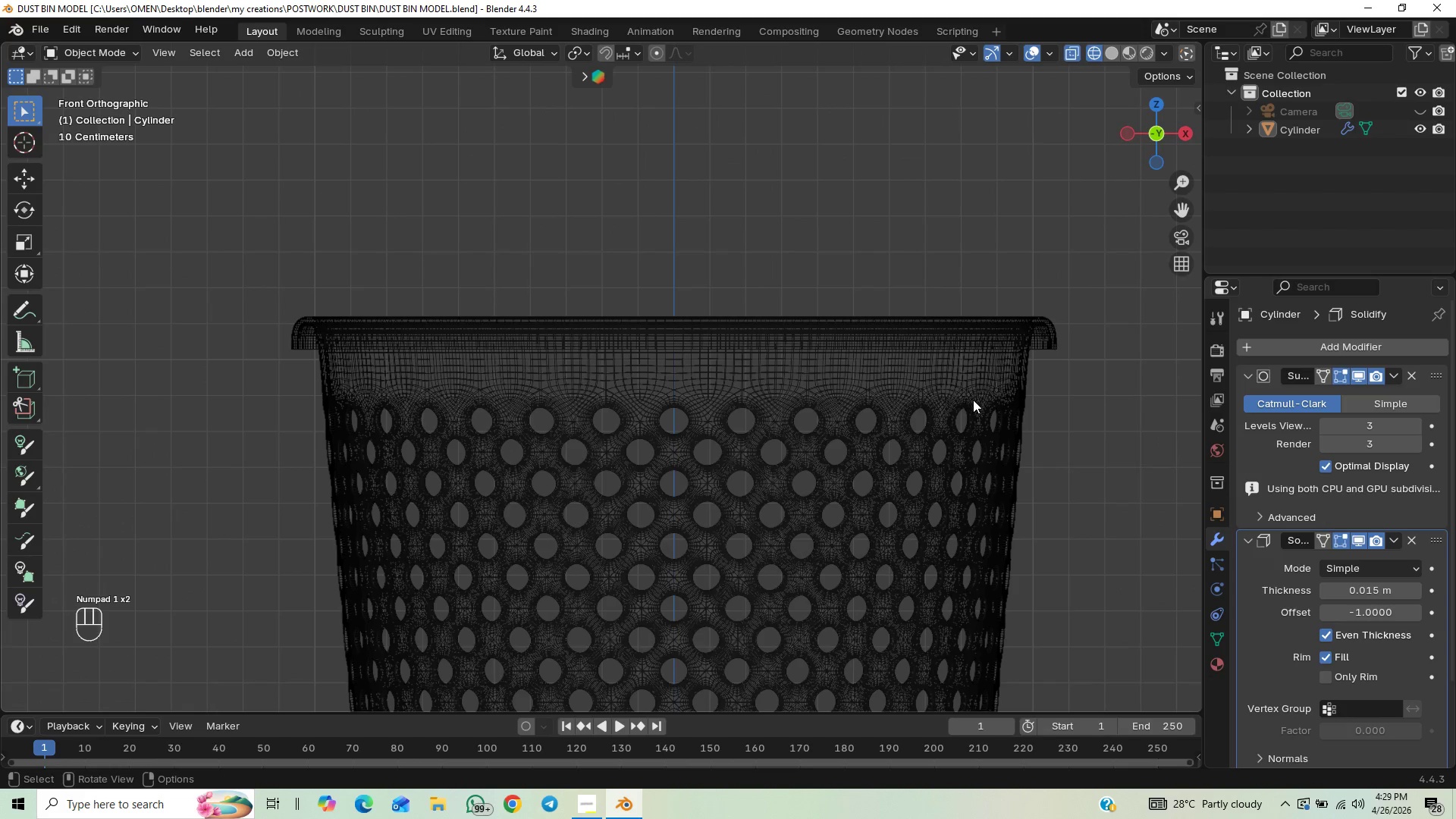 
hold_key(key=ShiftLeft, duration=0.53)
 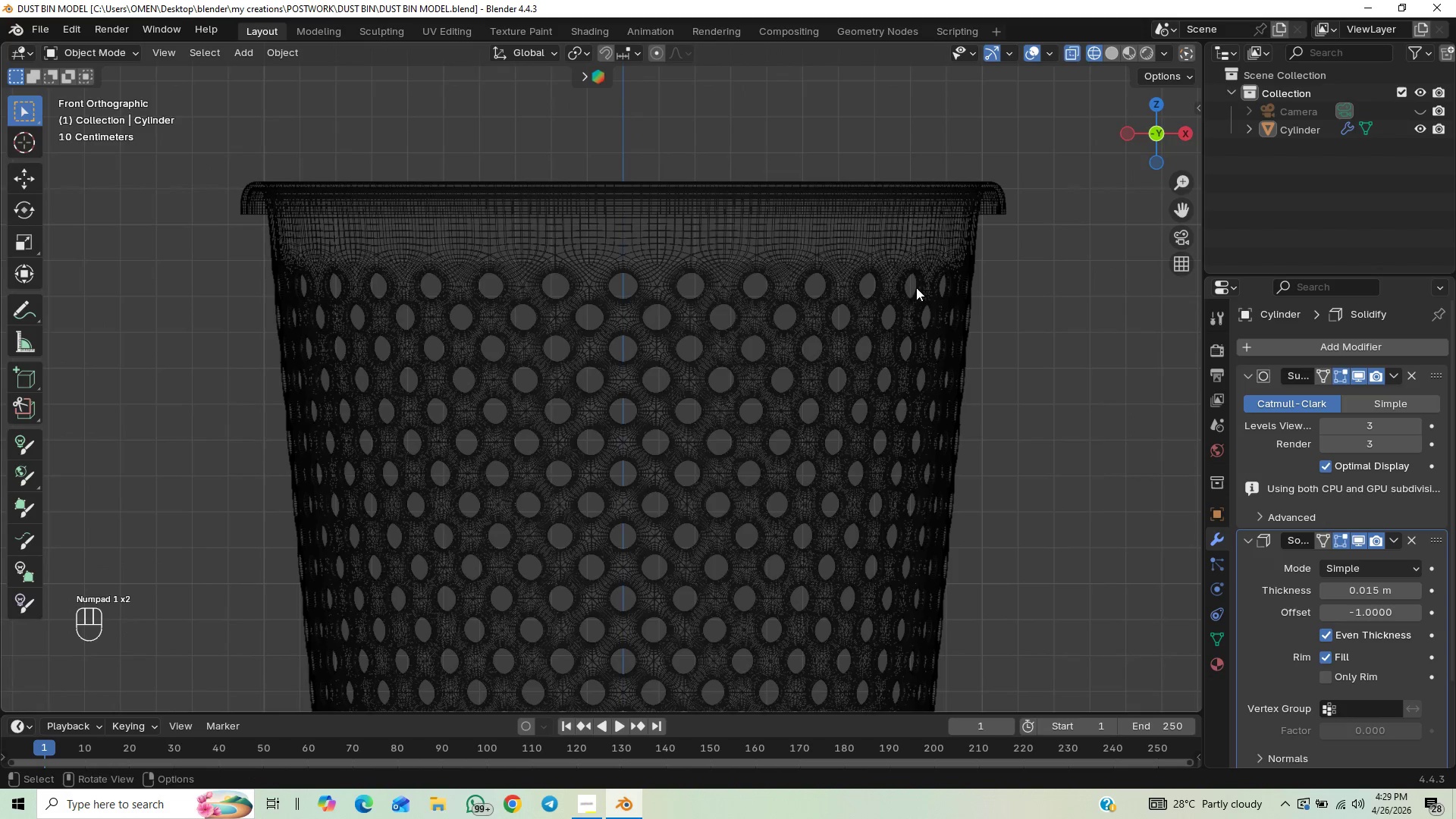 
hold_key(key=ControlLeft, duration=0.42)
 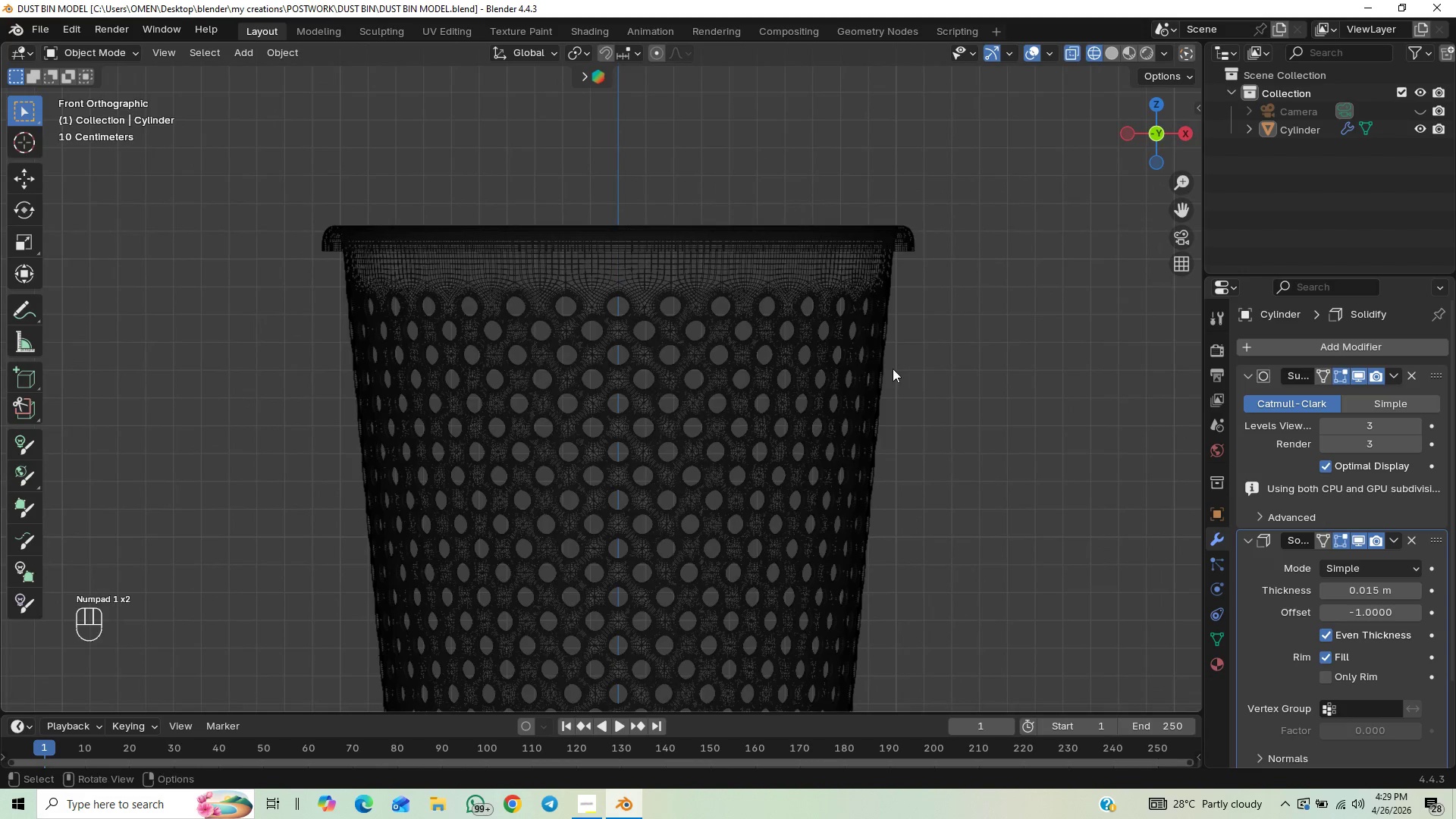 
hold_key(key=ShiftLeft, duration=0.58)
 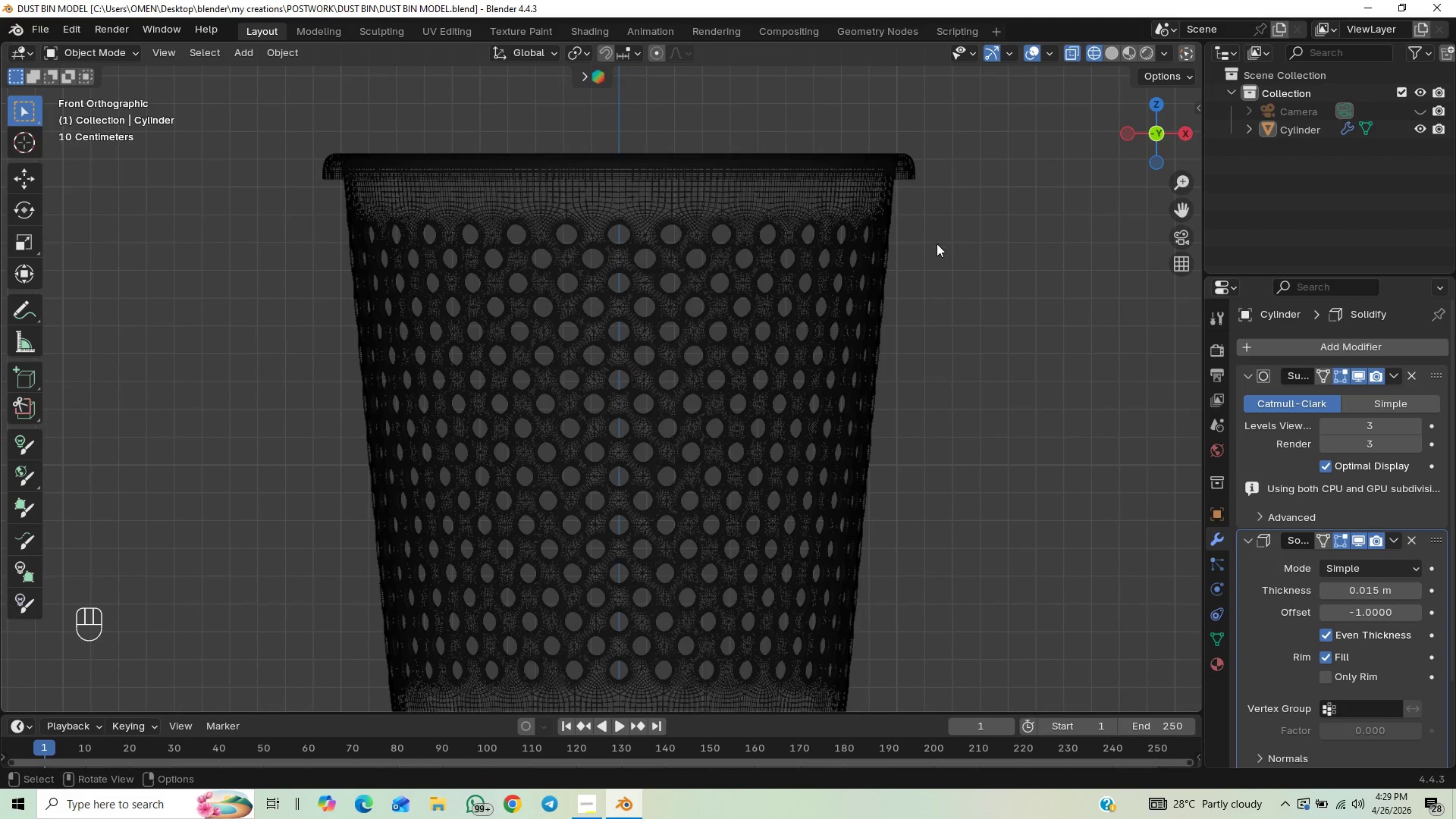 
key(Shift+ShiftLeft)
 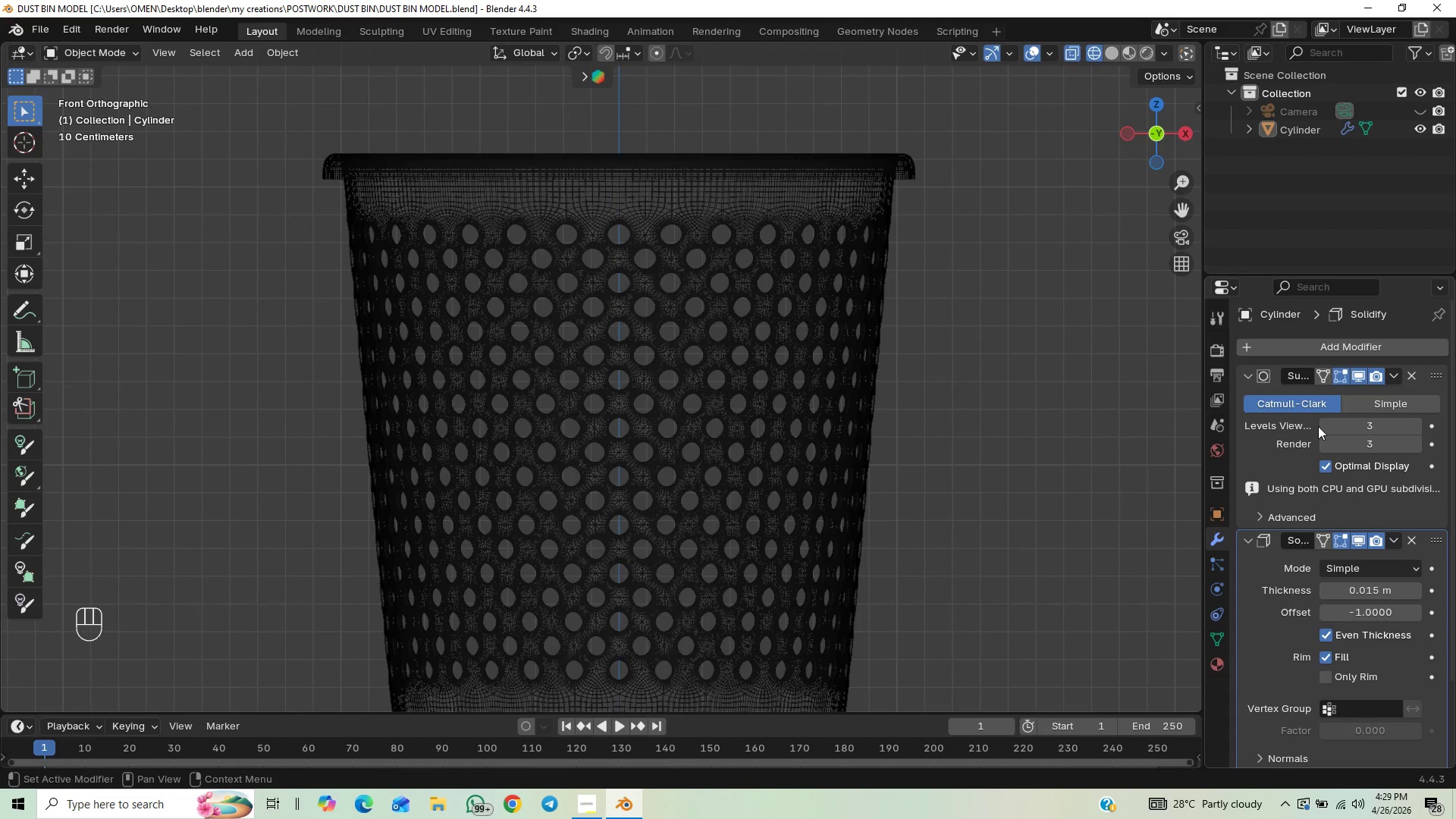 
left_click([1323, 428])
 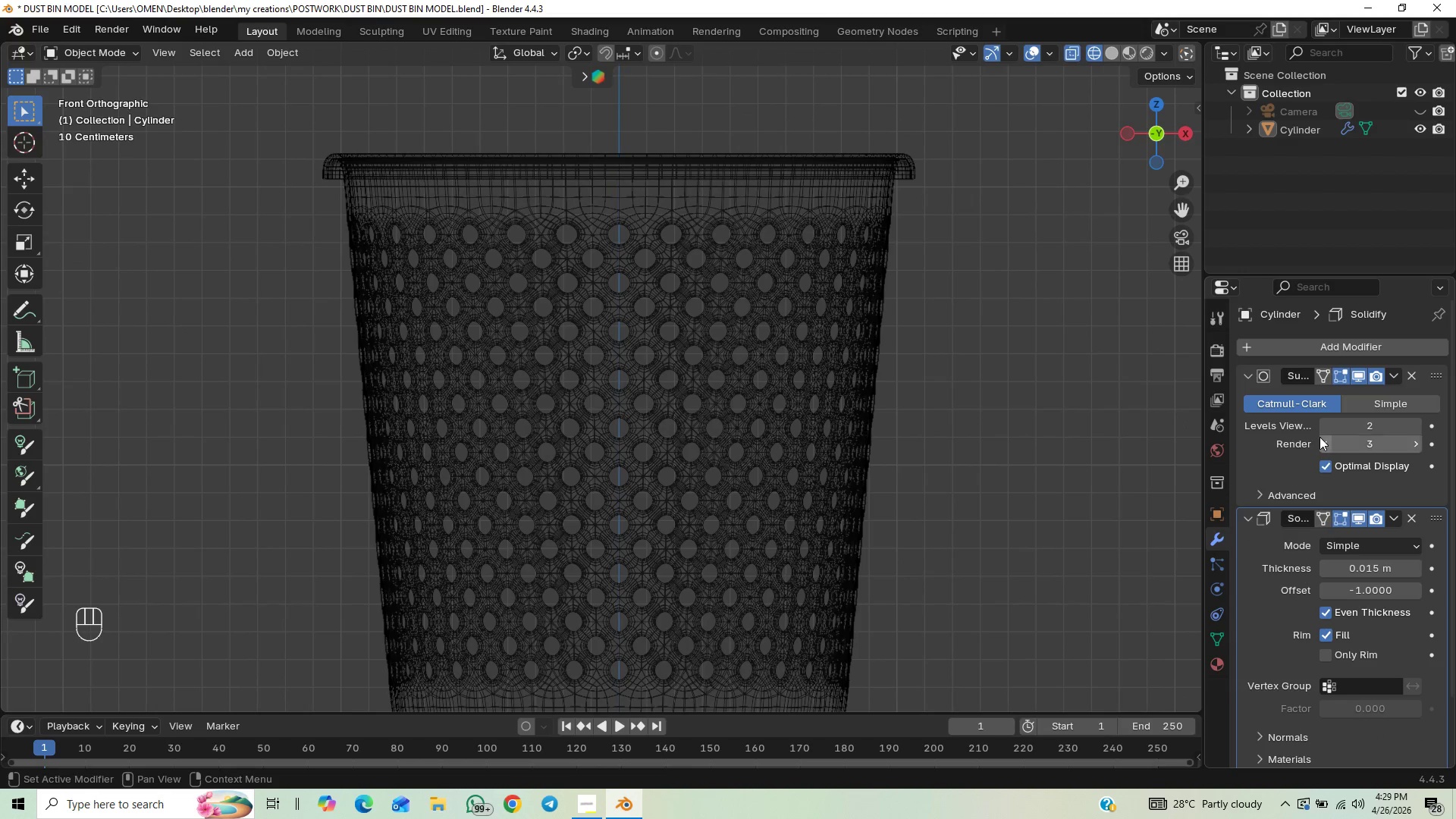 
left_click([1326, 434])
 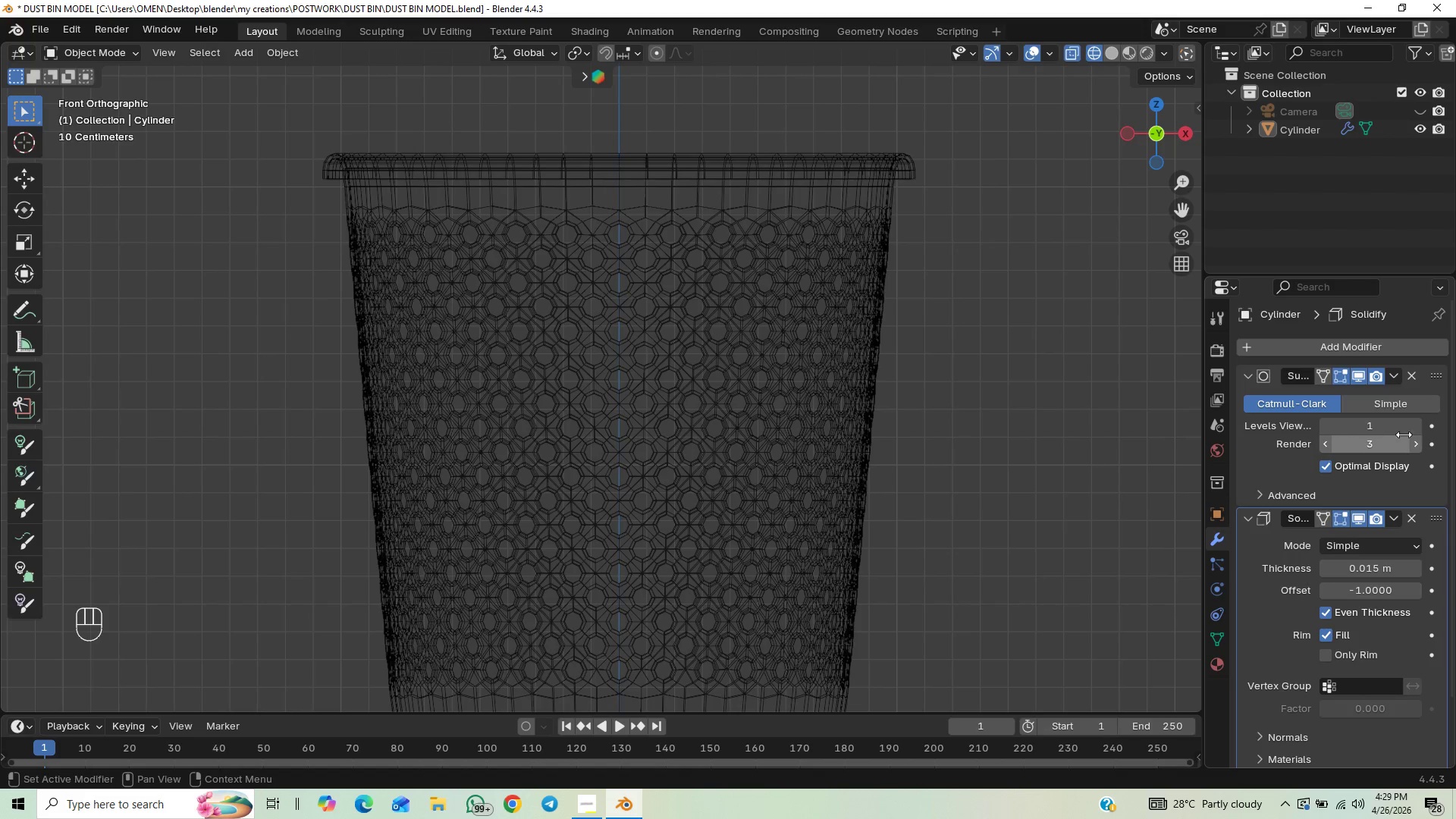 
left_click([1420, 427])
 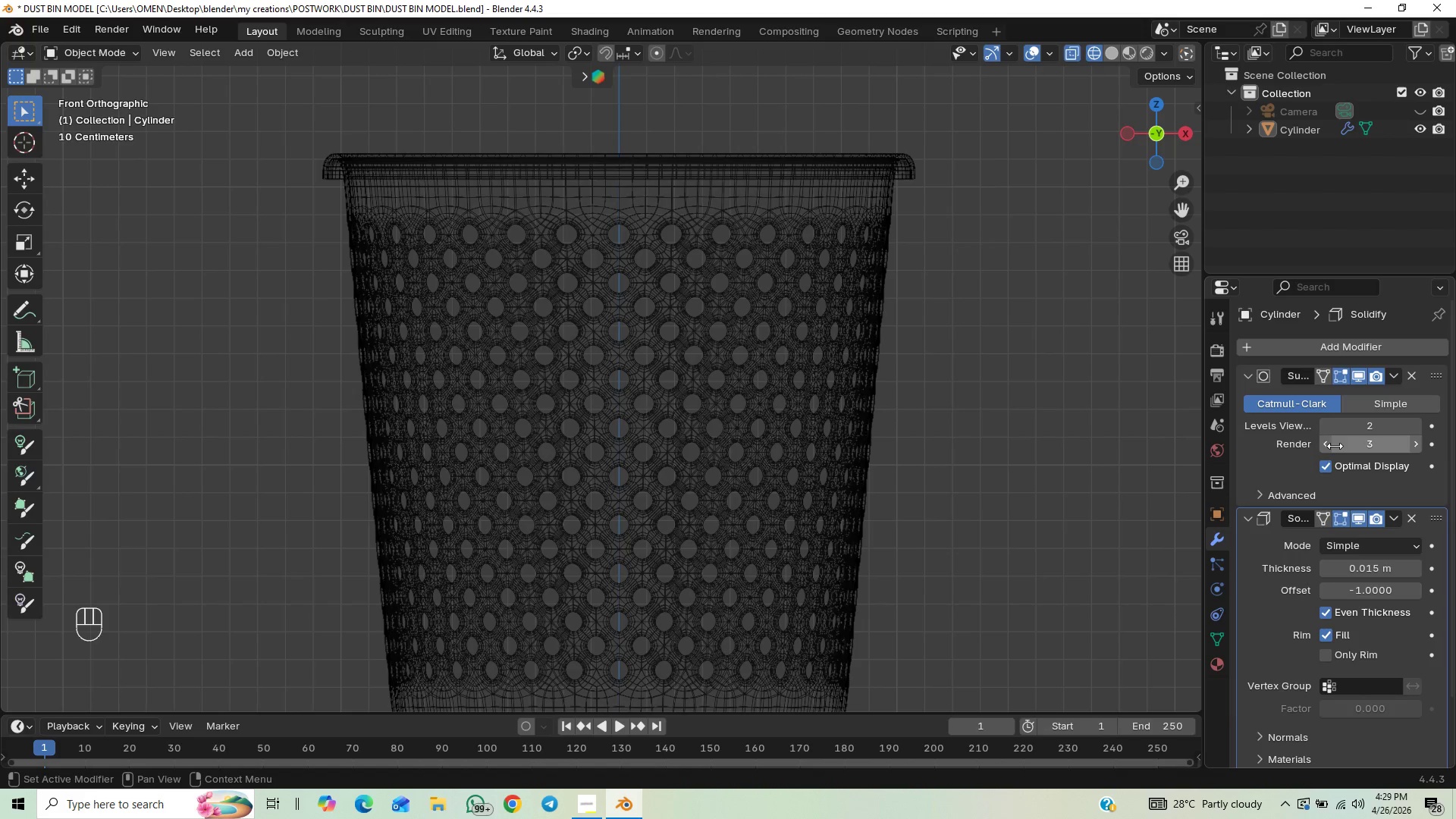 
left_click([1329, 446])
 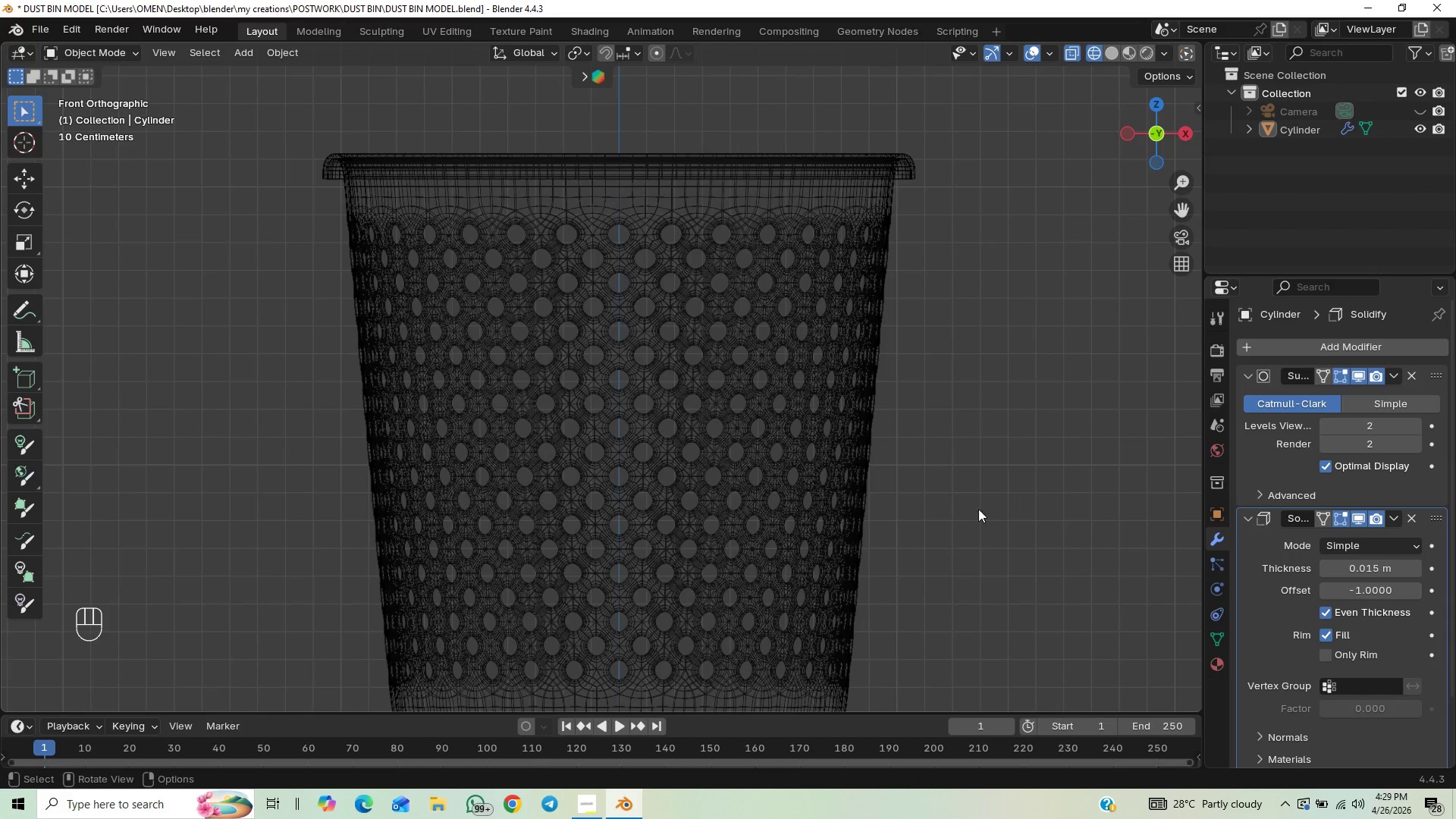 
hold_key(key=ControlLeft, duration=0.72)
 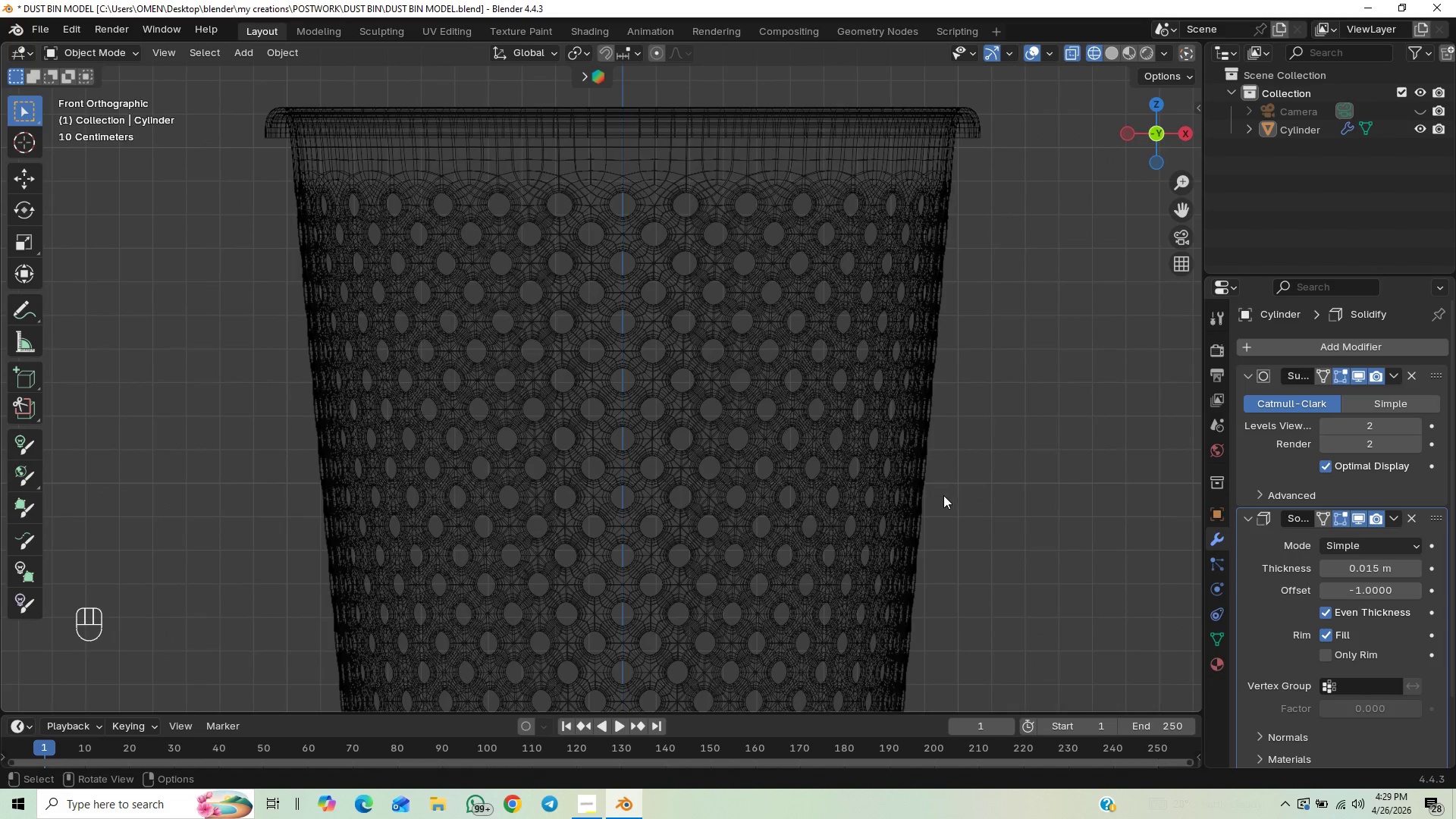 
hold_key(key=ShiftLeft, duration=0.48)
 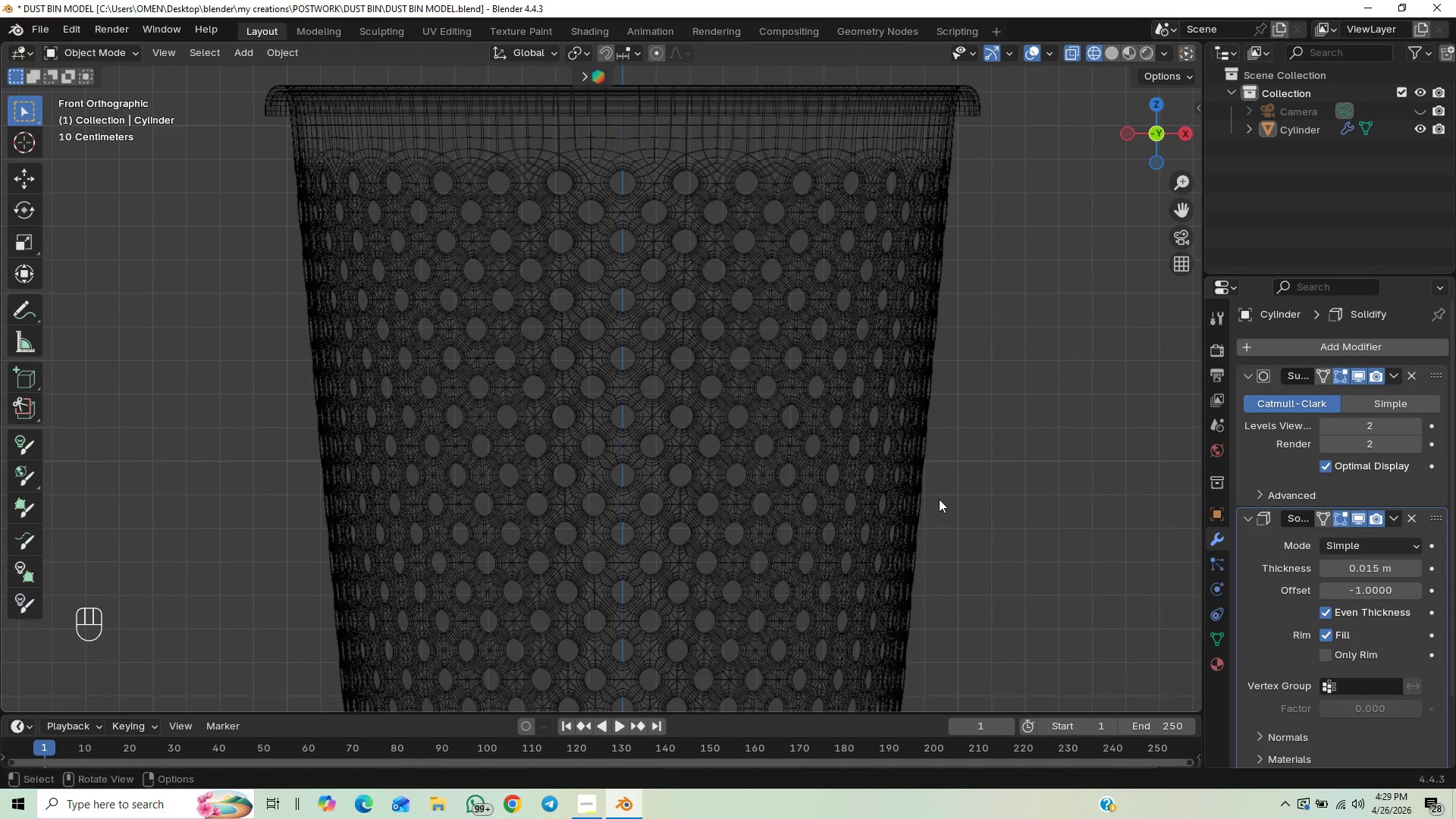 
hold_key(key=ShiftLeft, duration=0.31)
 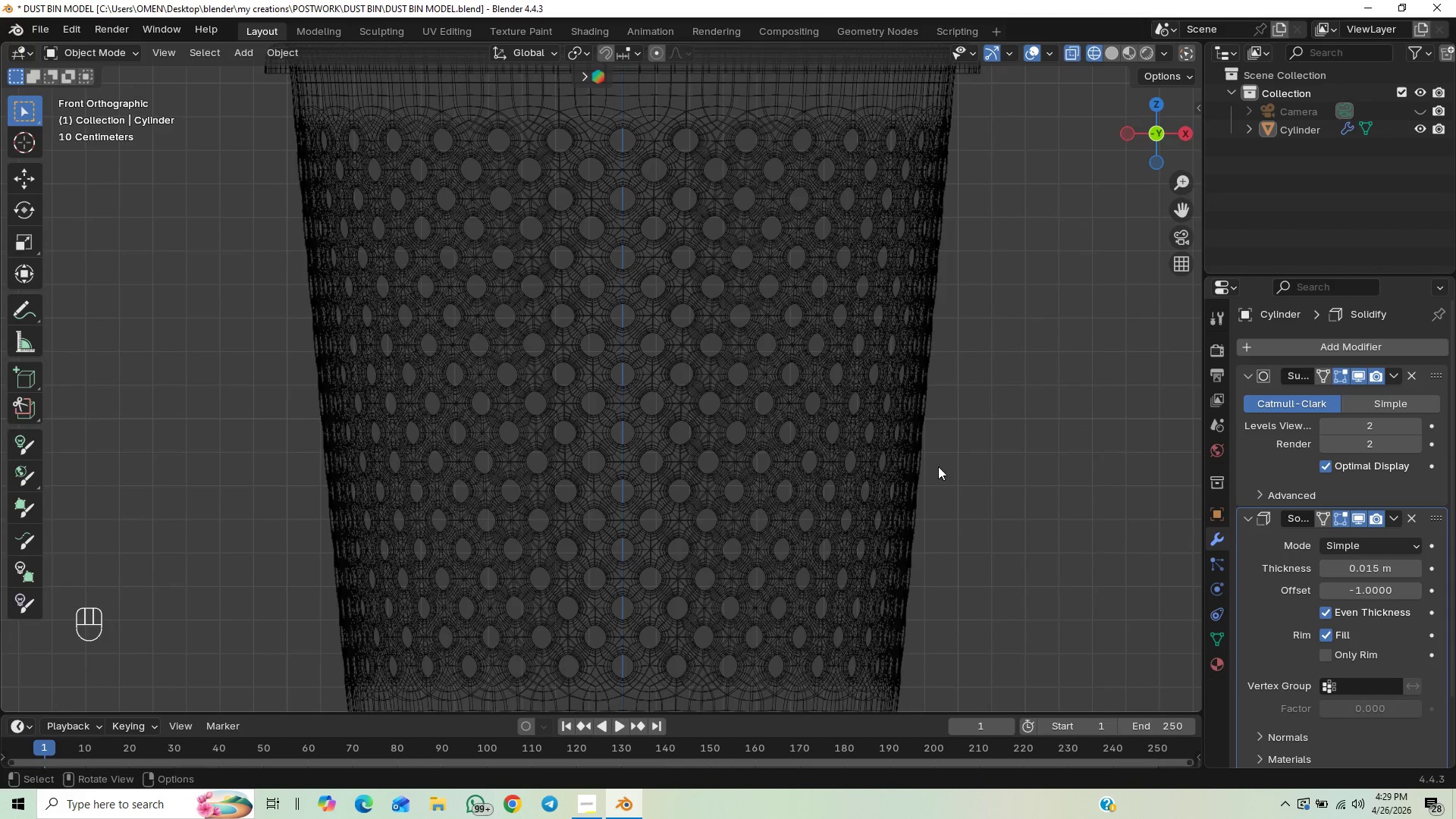 
hold_key(key=ControlLeft, duration=0.47)
scroll: coordinate [942, 463], scroll_direction: up, amount: 1.0
 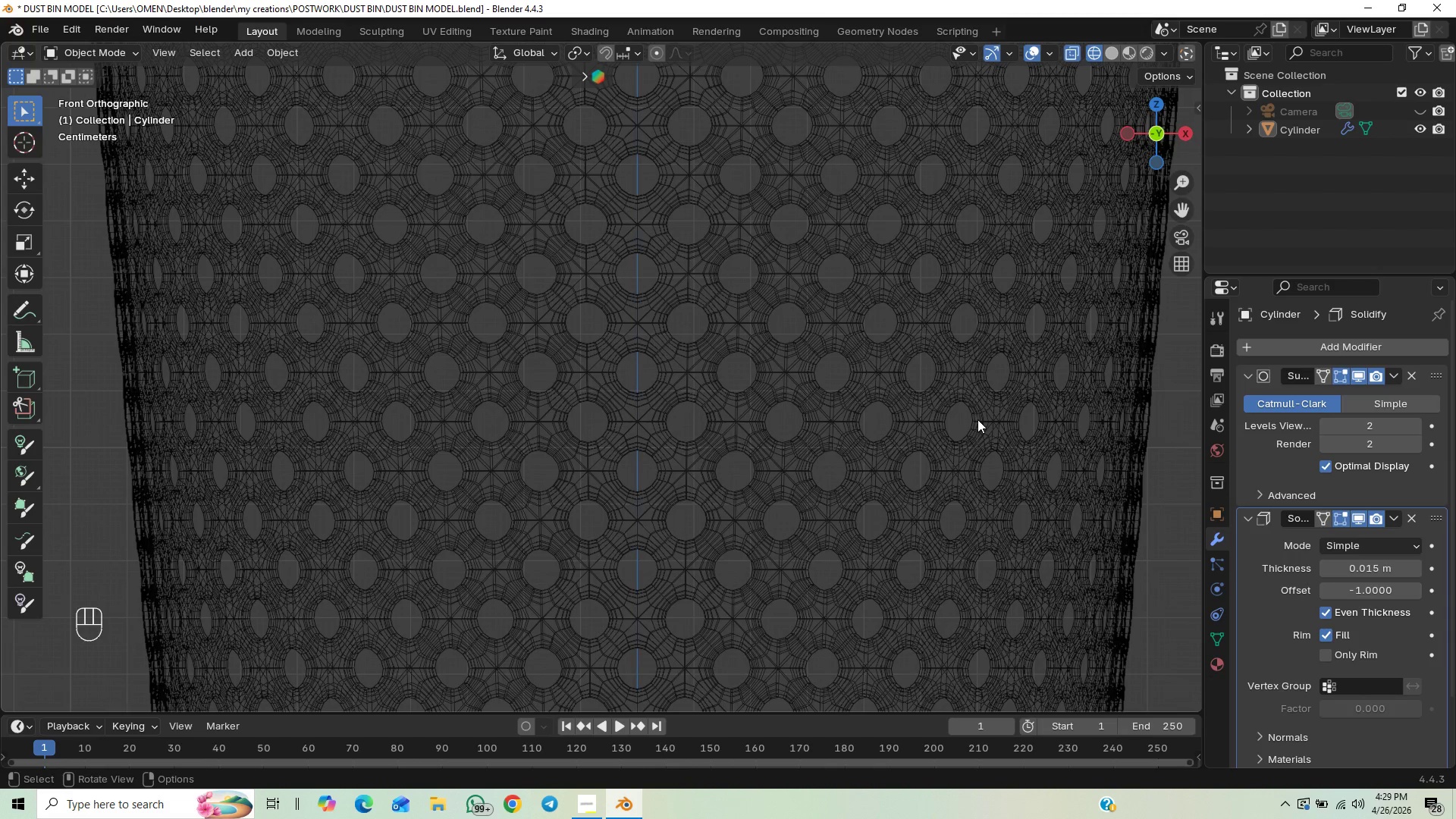 
hold_key(key=ControlLeft, duration=0.47)
scroll: coordinate [974, 347], scroll_direction: up, amount: 1.0
 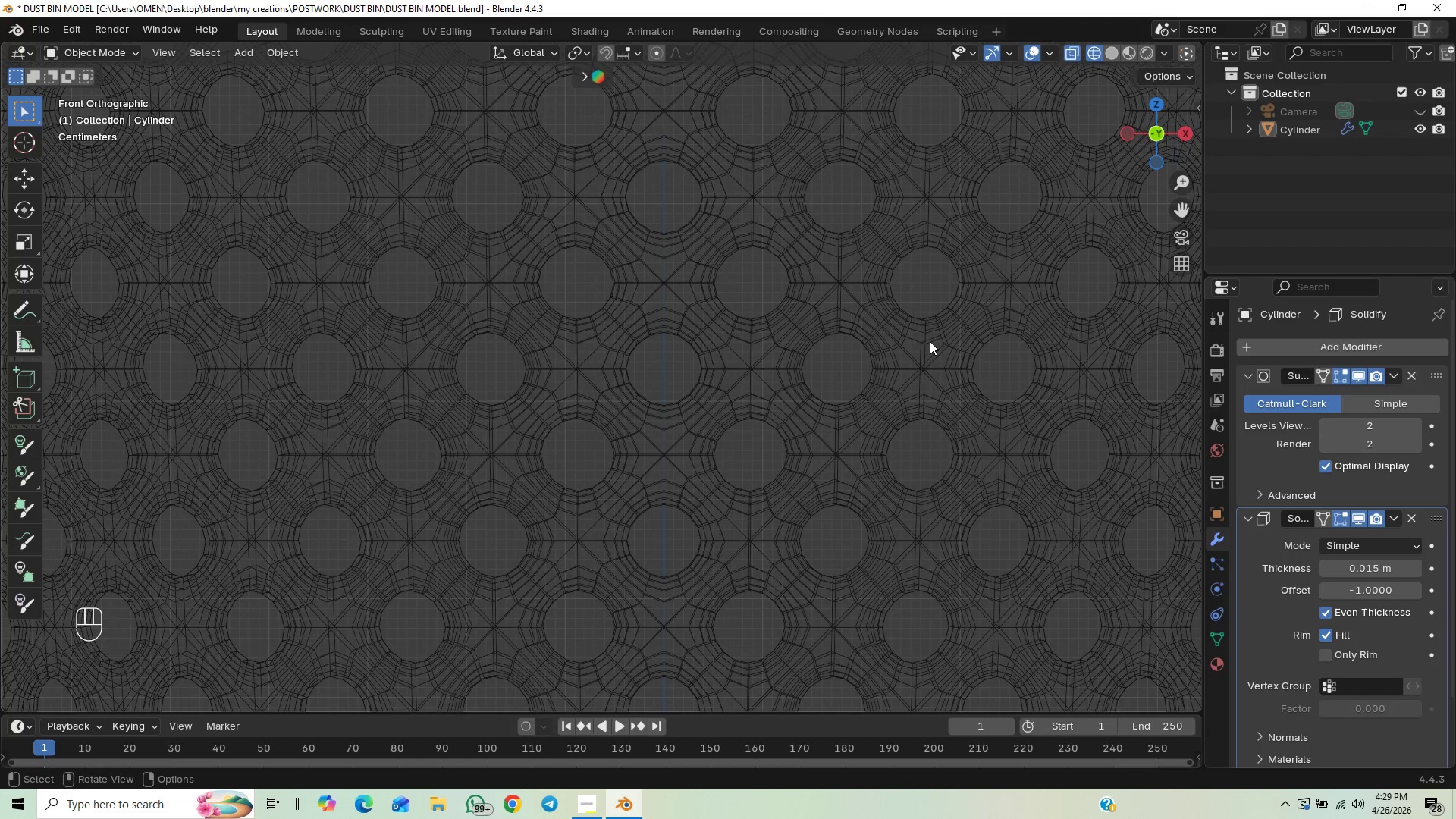 
hold_key(key=ControlLeft, duration=0.66)
scroll: coordinate [932, 361], scroll_direction: down, amount: 1.0
 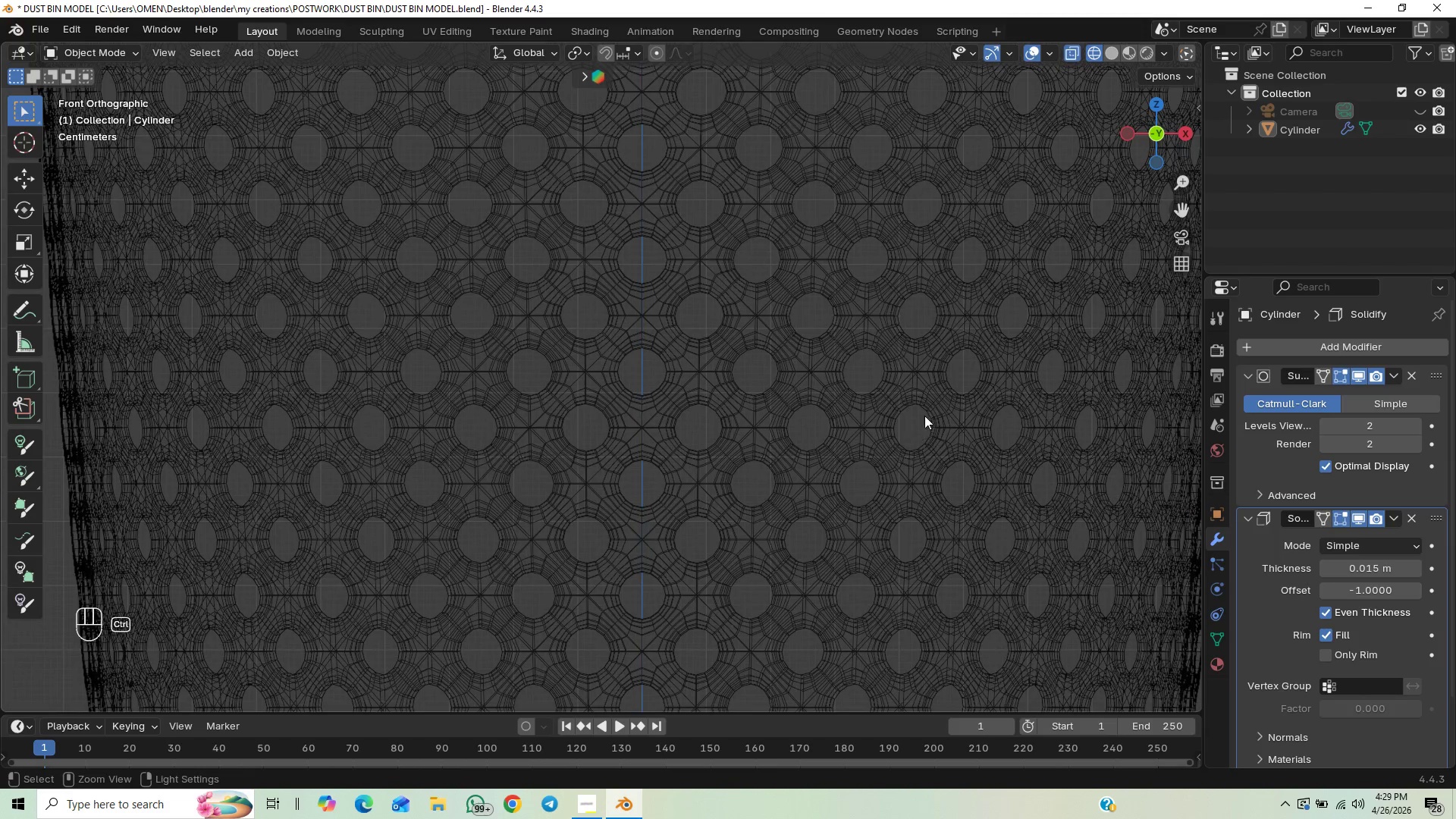 
hold_key(key=ControlLeft, duration=0.33)
 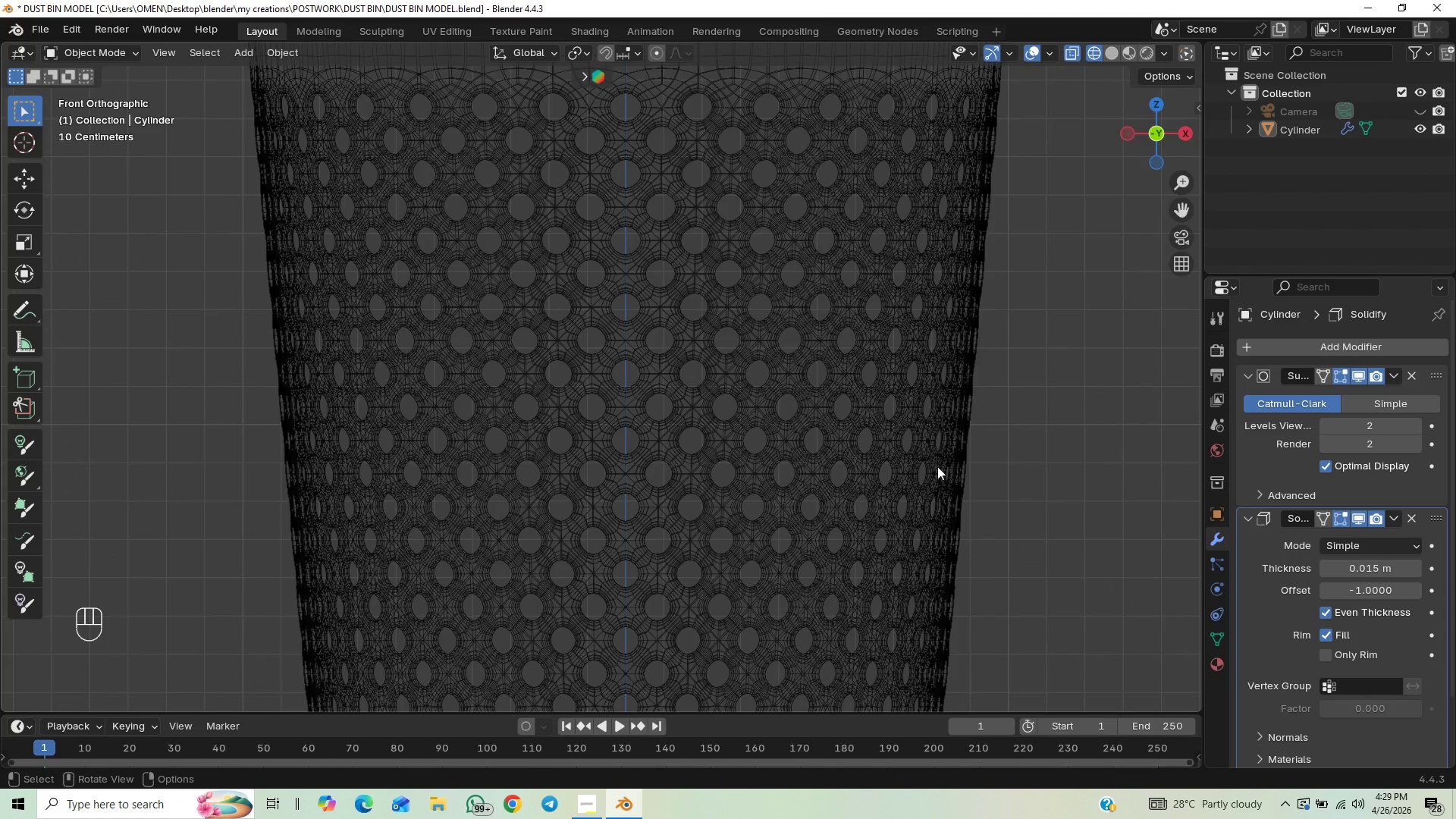 
hold_key(key=ControlLeft, duration=0.33)
 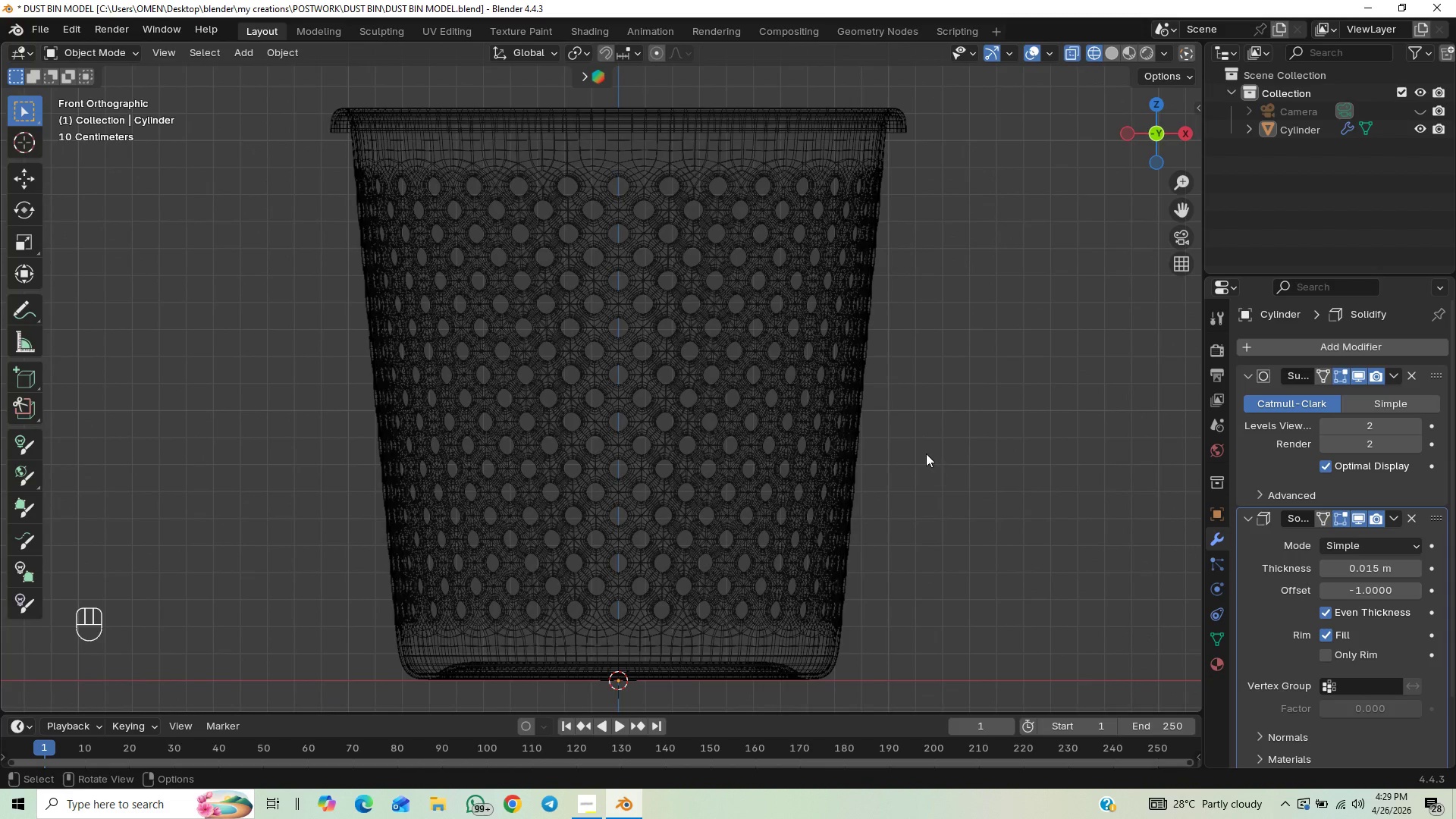 
hold_key(key=ShiftLeft, duration=0.95)
 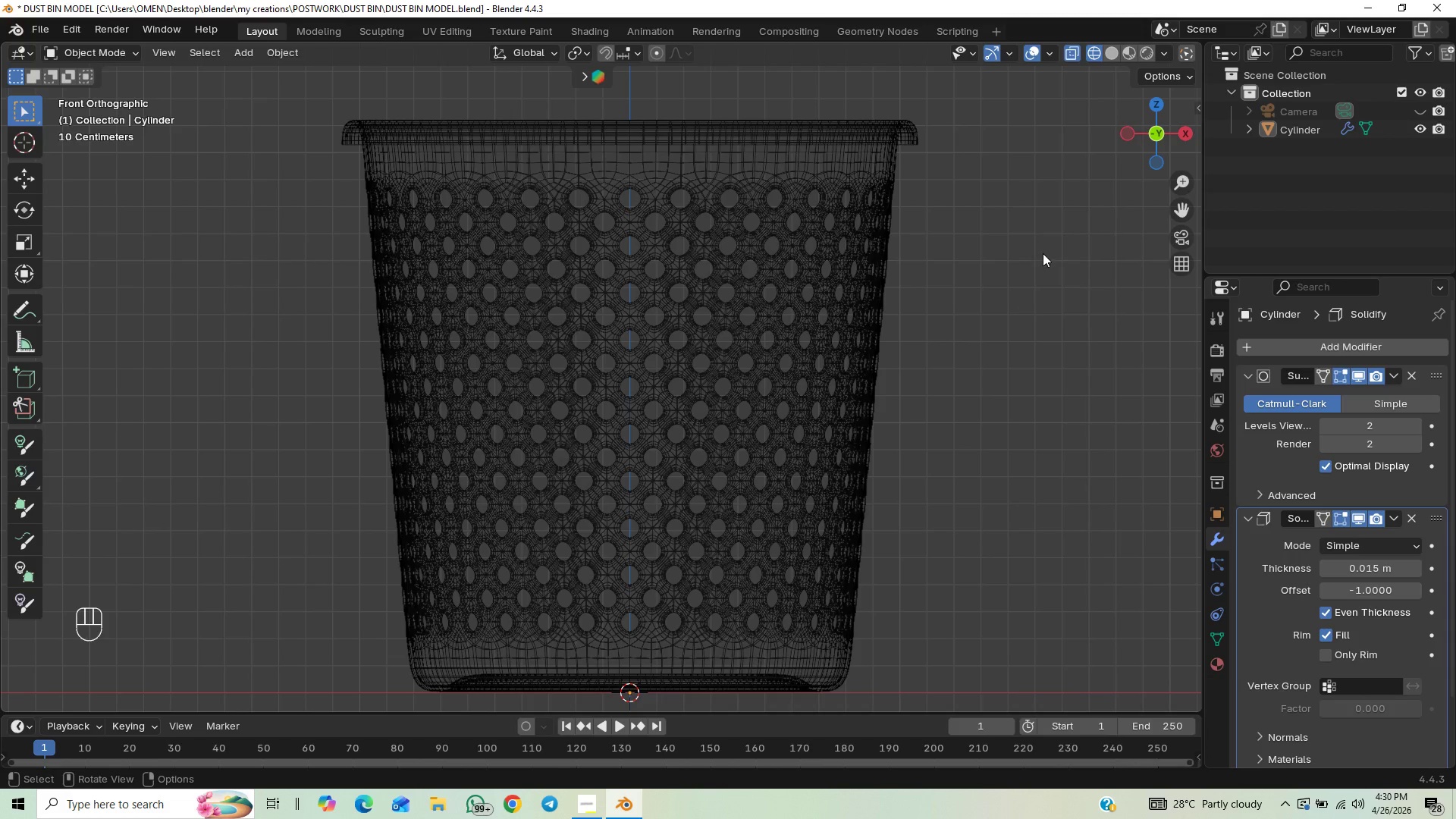 
hold_key(key=ShiftLeft, duration=22.84)
left_click([1115, 53])
 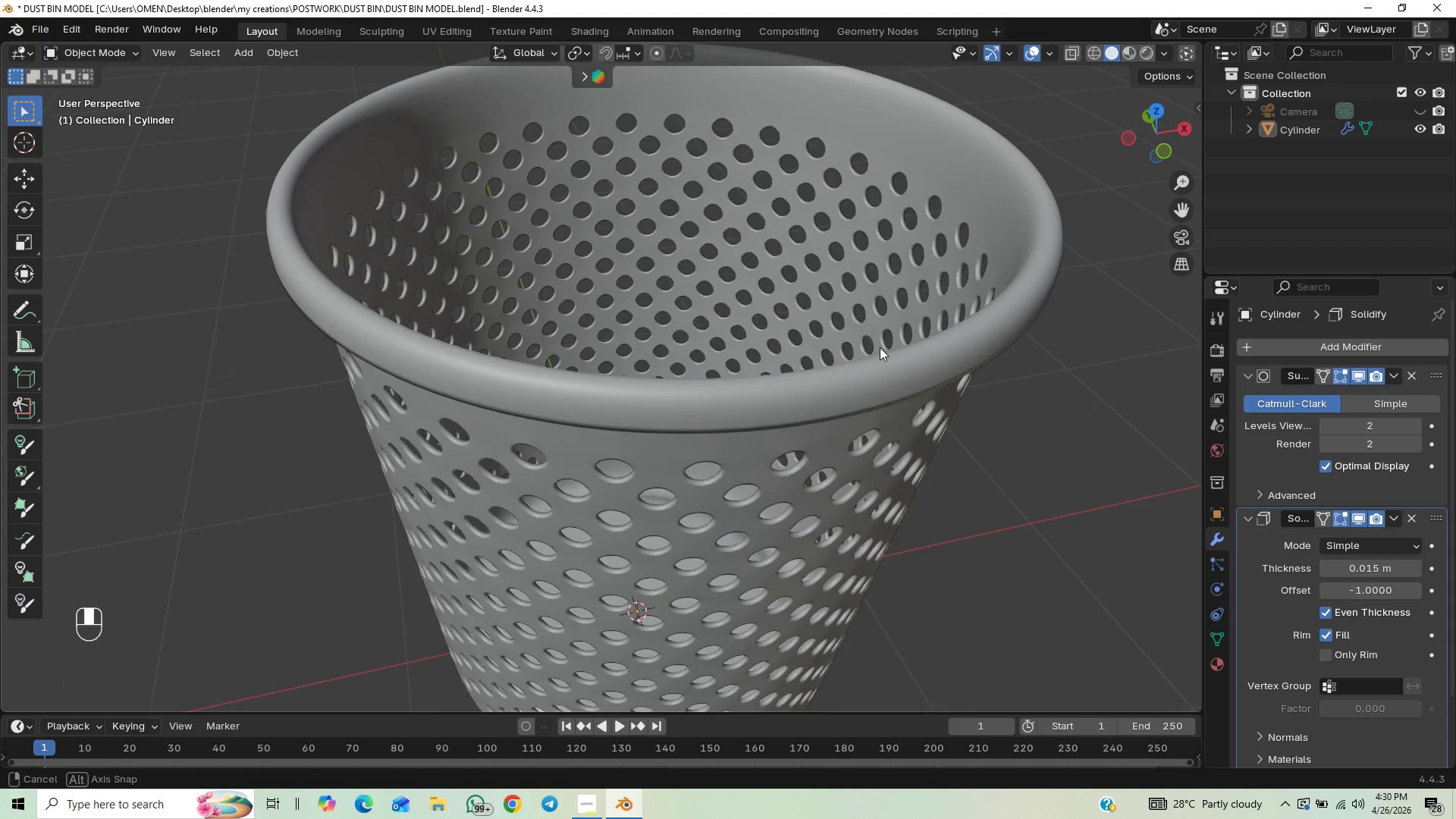 
scroll: coordinate [856, 349], scroll_direction: down, amount: 2.0
 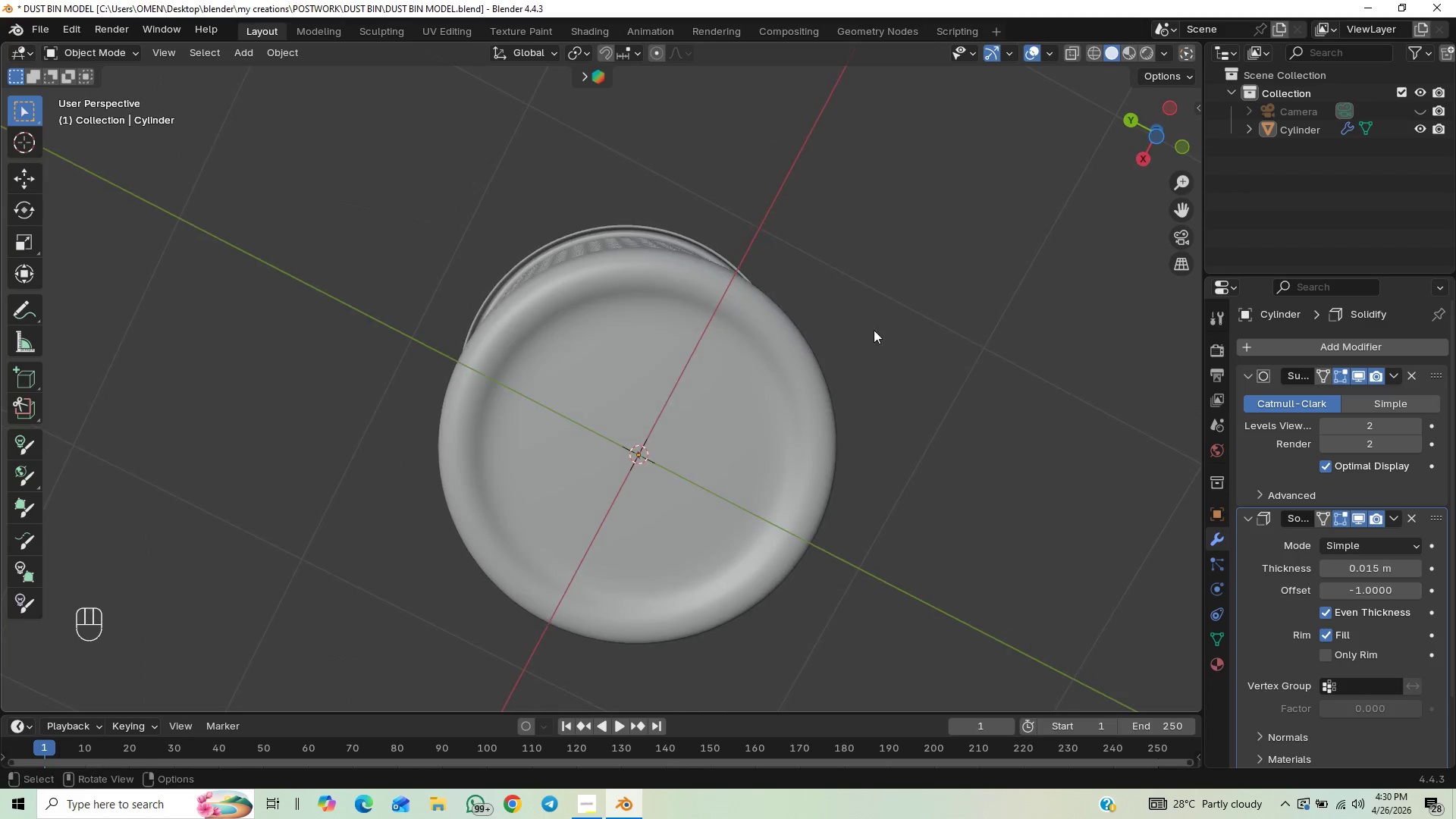 
scroll: coordinate [845, 344], scroll_direction: up, amount: 1.0
 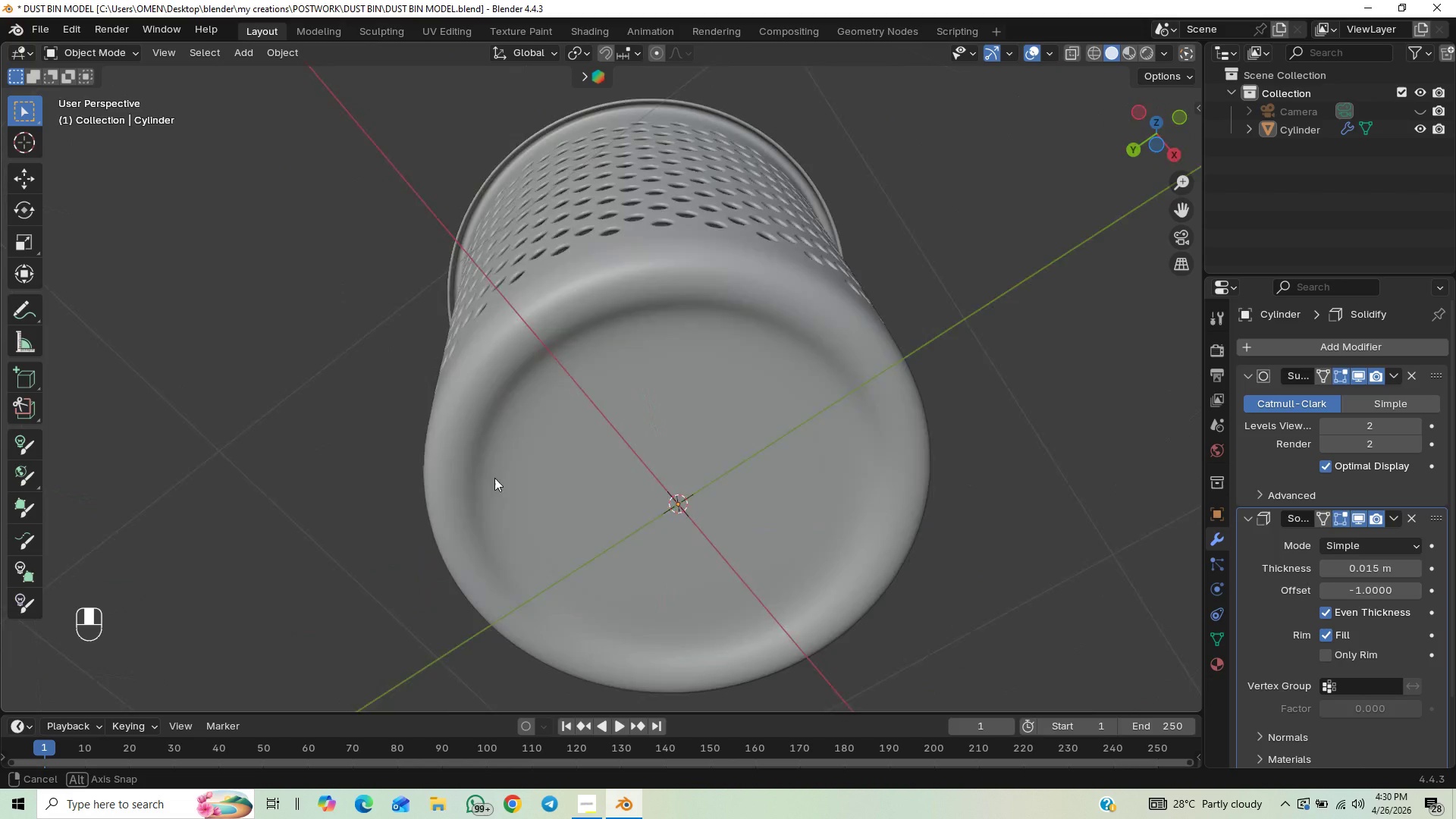 
key(Tab)
 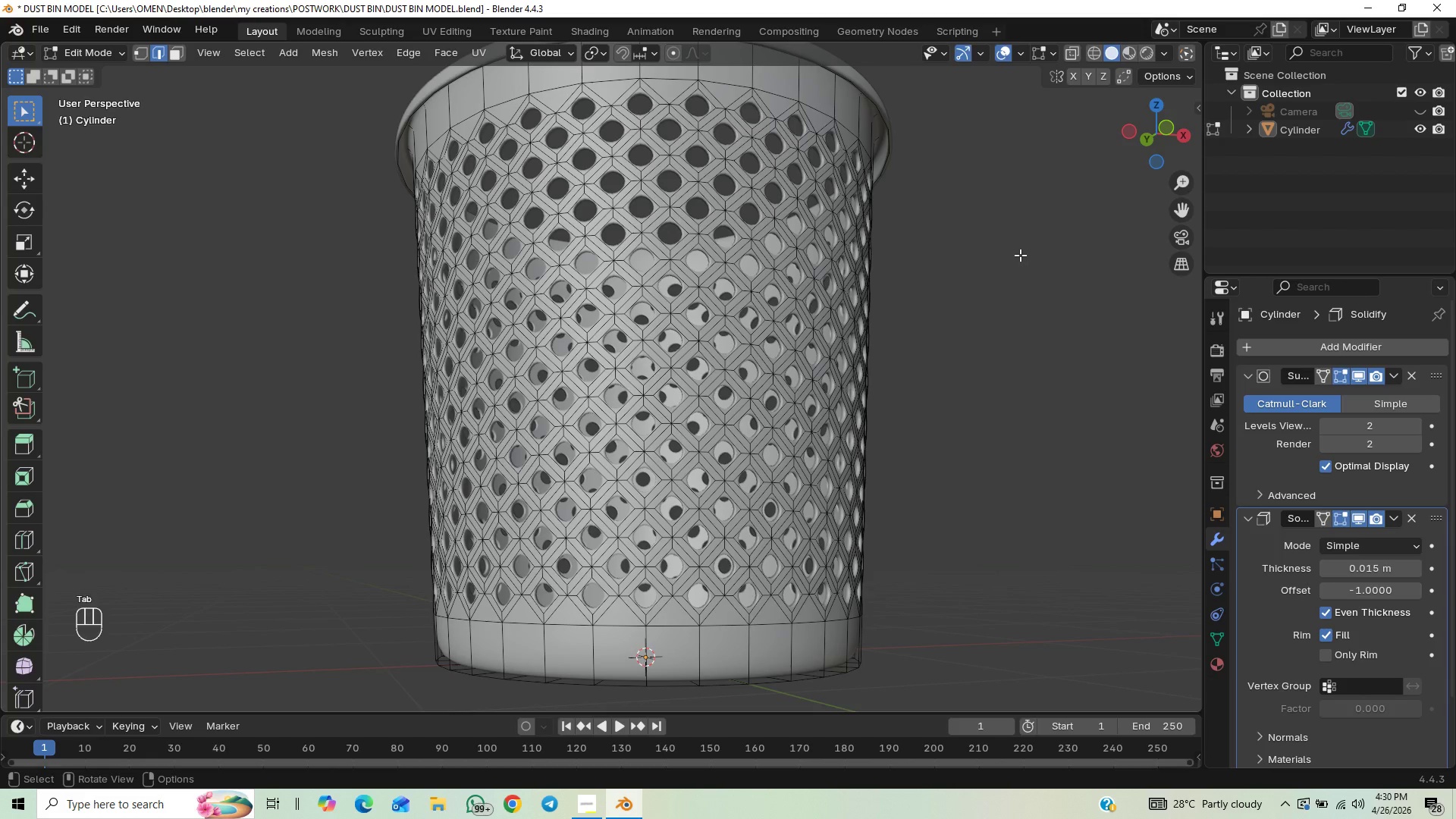 
key(Numpad1)
 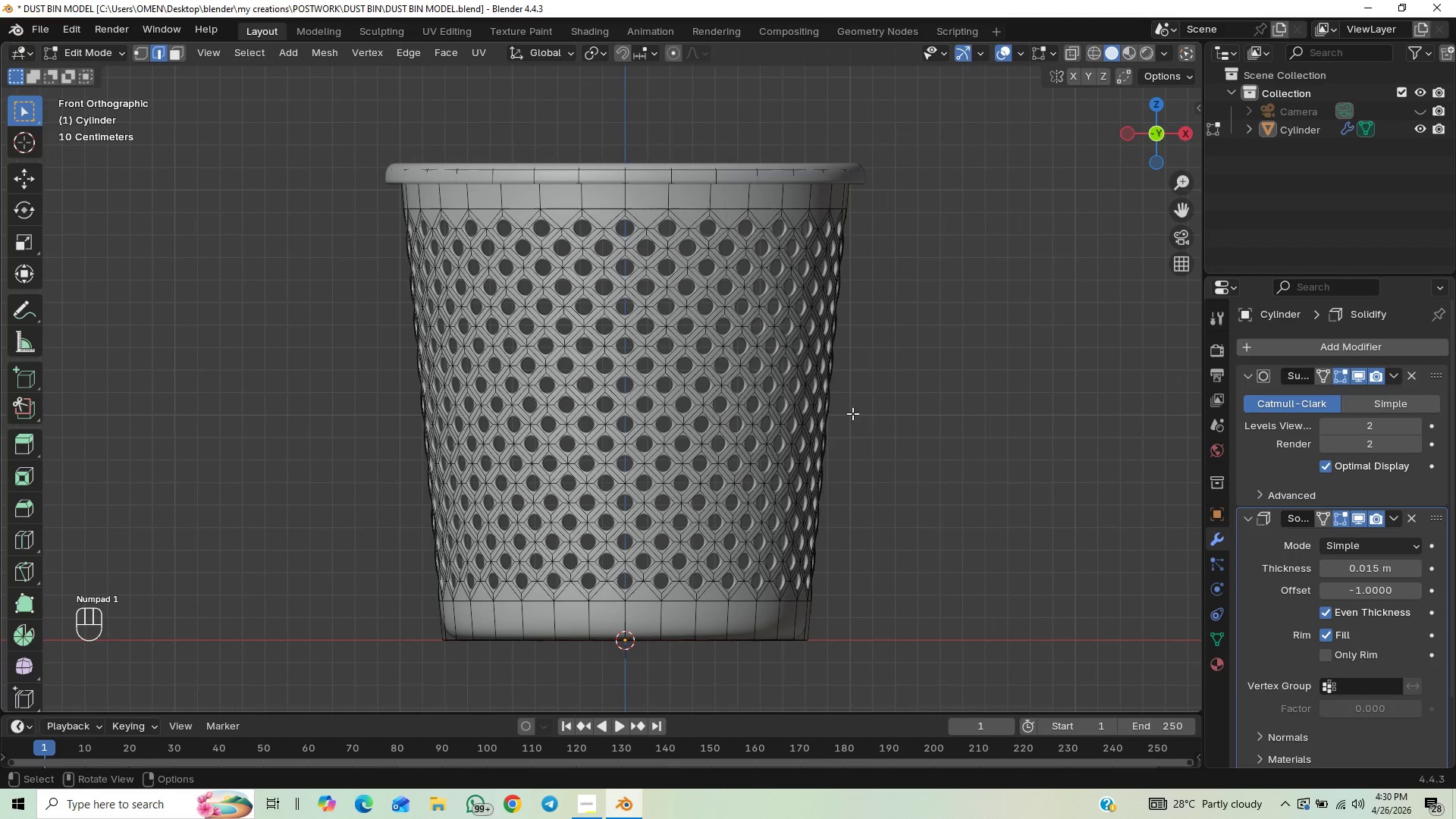 
hold_key(key=ShiftLeft, duration=0.39)
 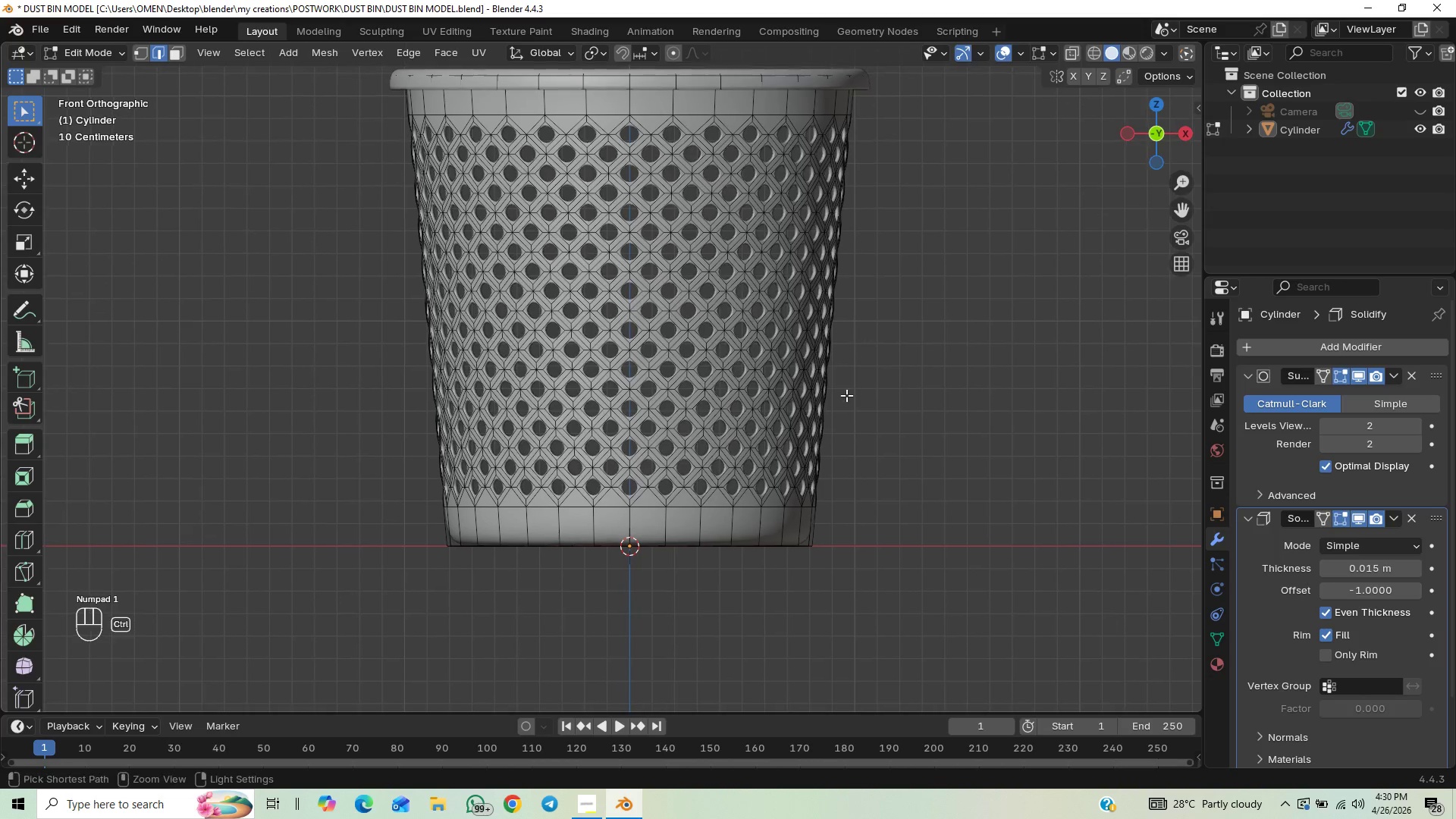 
hold_key(key=ControlLeft, duration=0.38)
 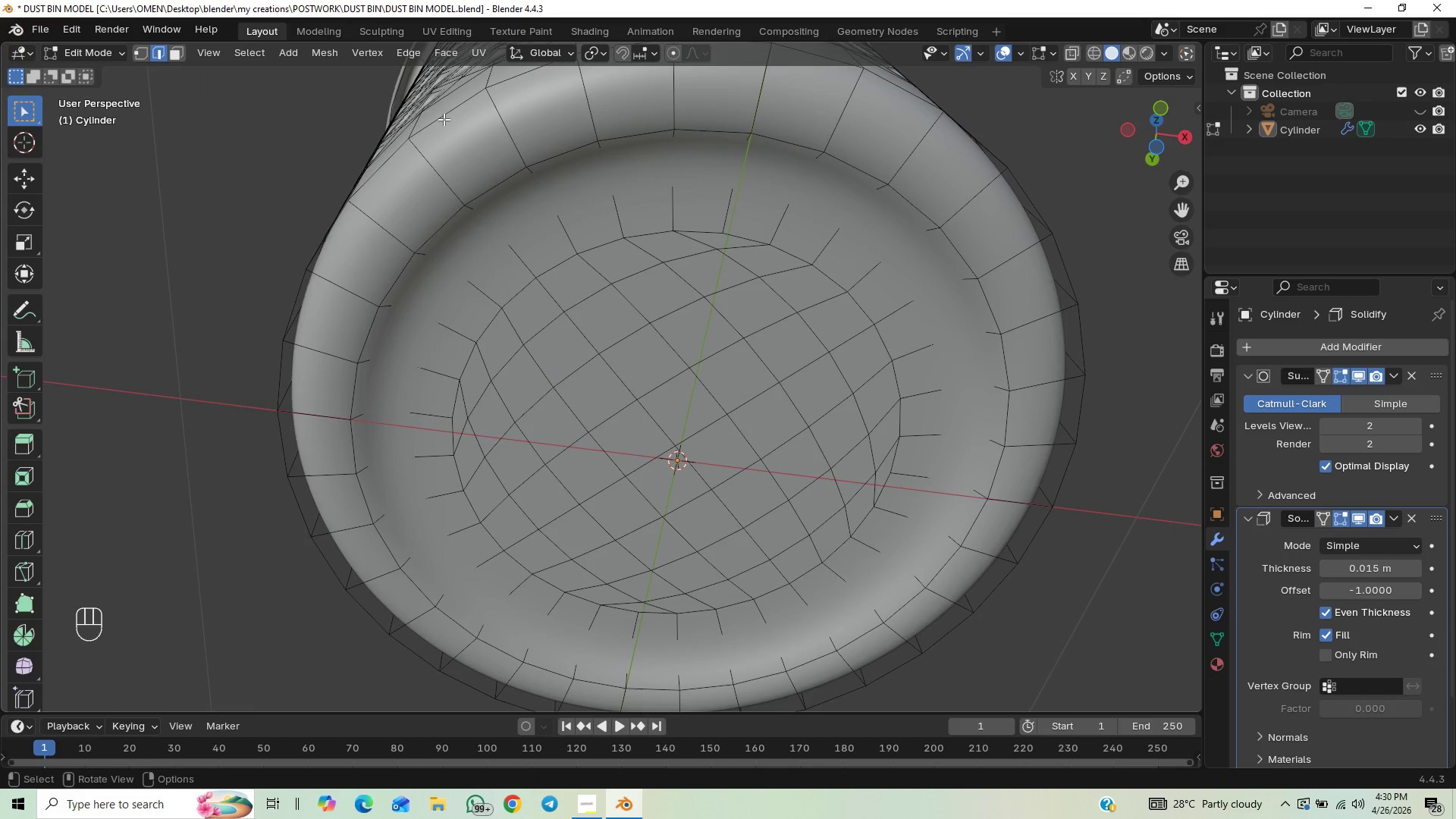 
hold_key(key=AltLeft, duration=1.5)
left_click([447, 114])
 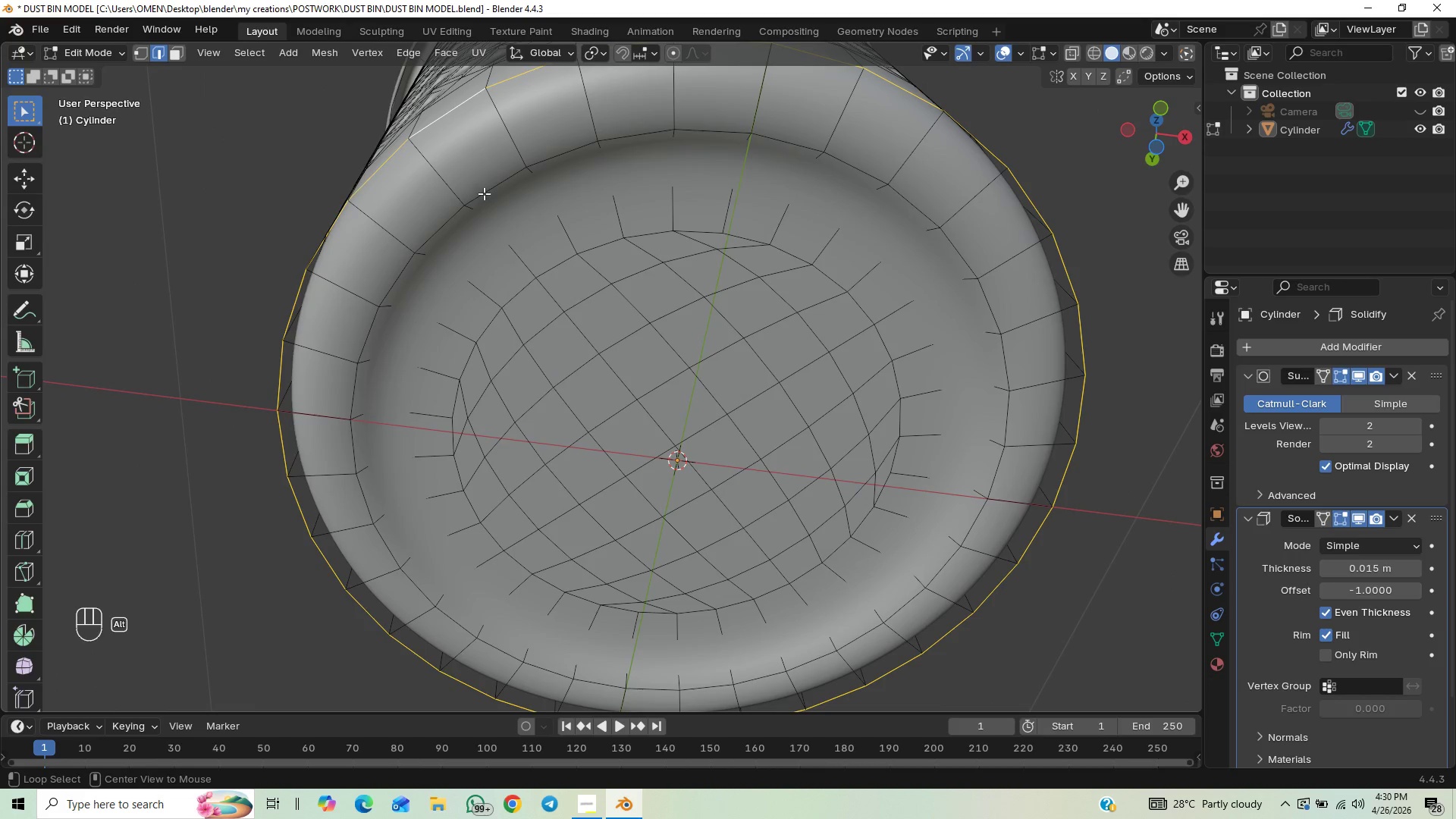 
hold_key(key=AltLeft, duration=1.27)
hold_key(key=ShiftLeft, duration=1.06)
left_click([482, 190])
 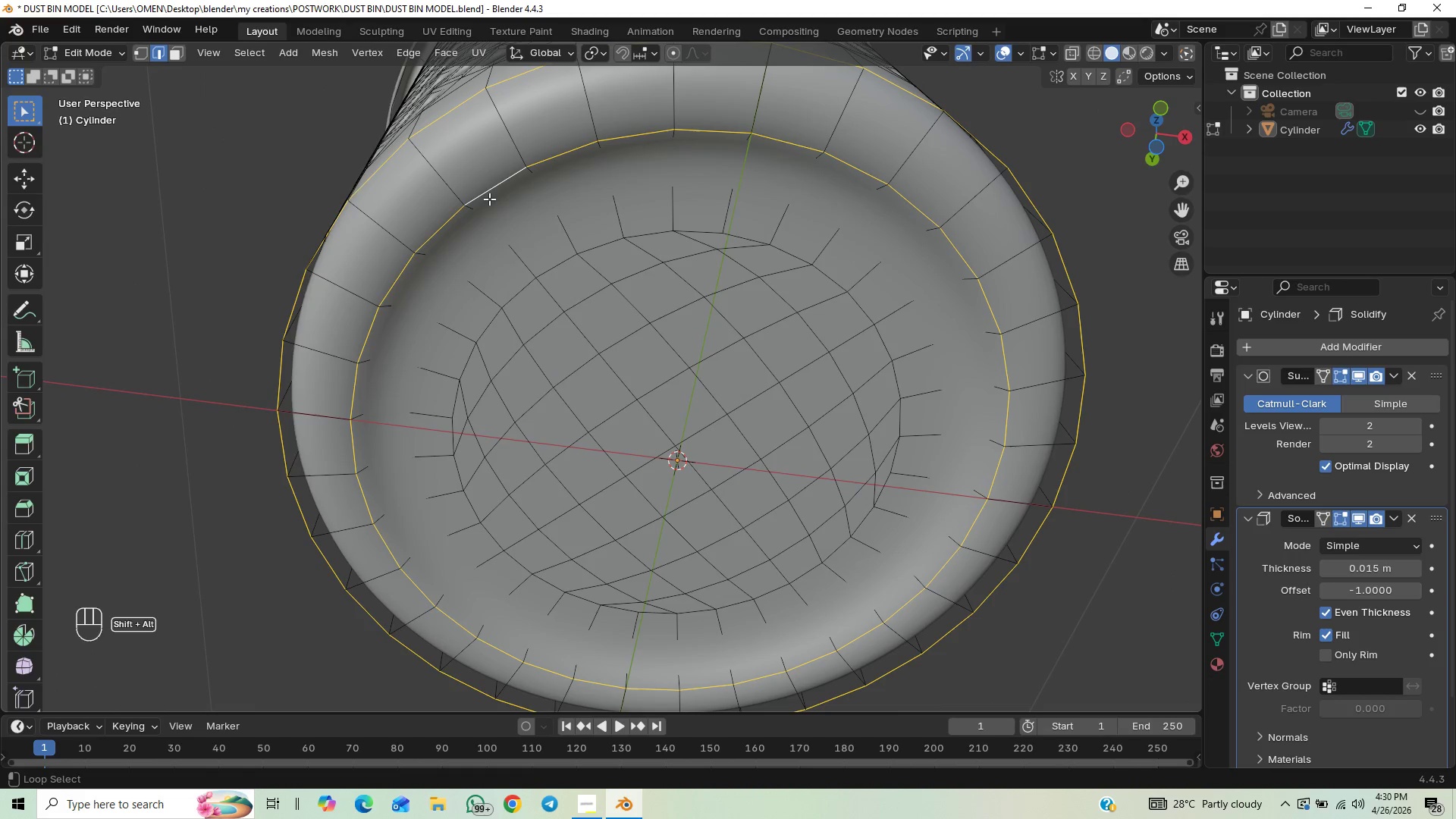 
hold_key(key=ShiftLeft, duration=4.06)
left_click([1068, 53])
 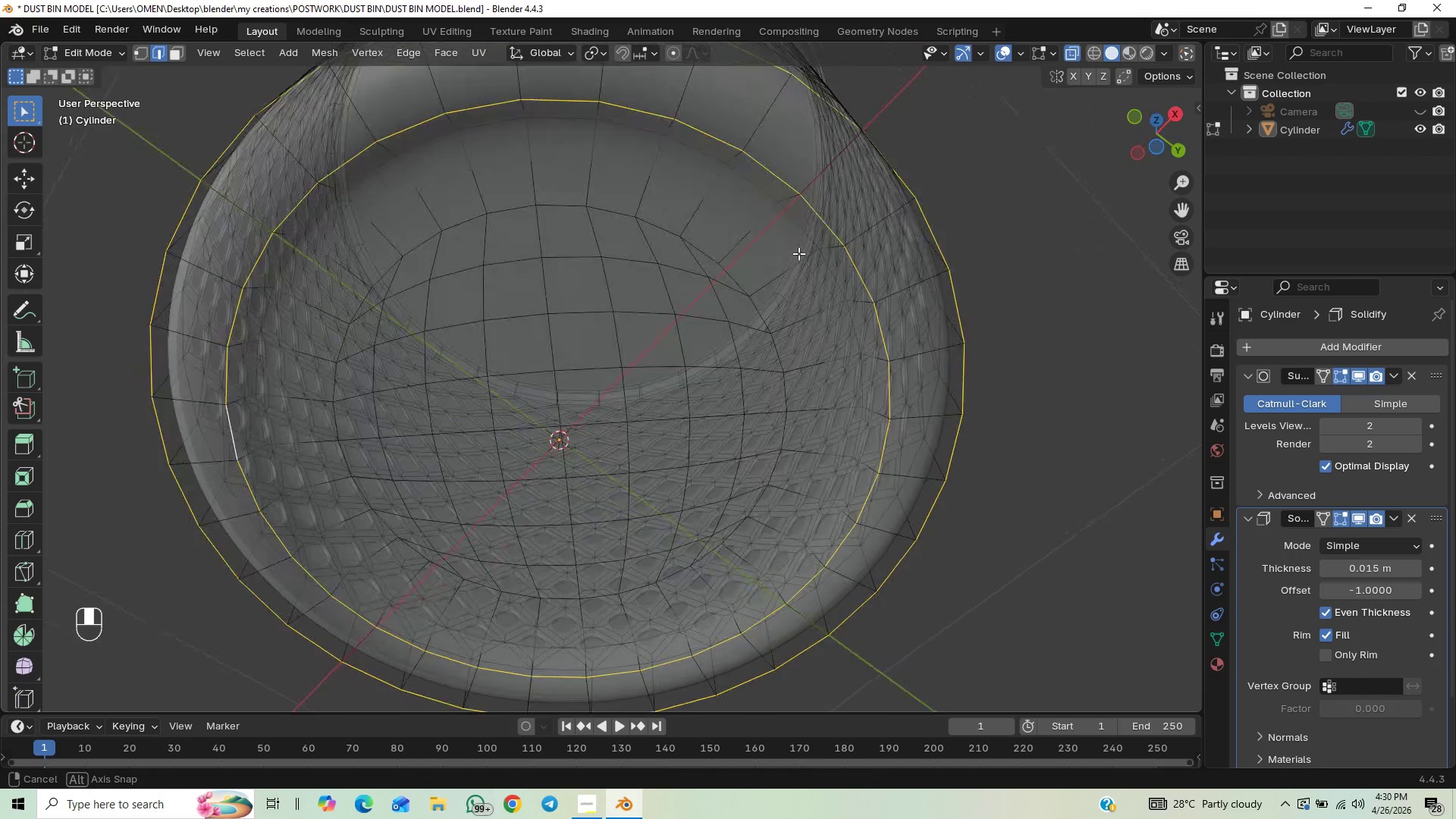 
hold_key(key=ShiftLeft, duration=1.33)
hold_key(key=AltLeft, duration=1.17)
left_click([821, 234])
 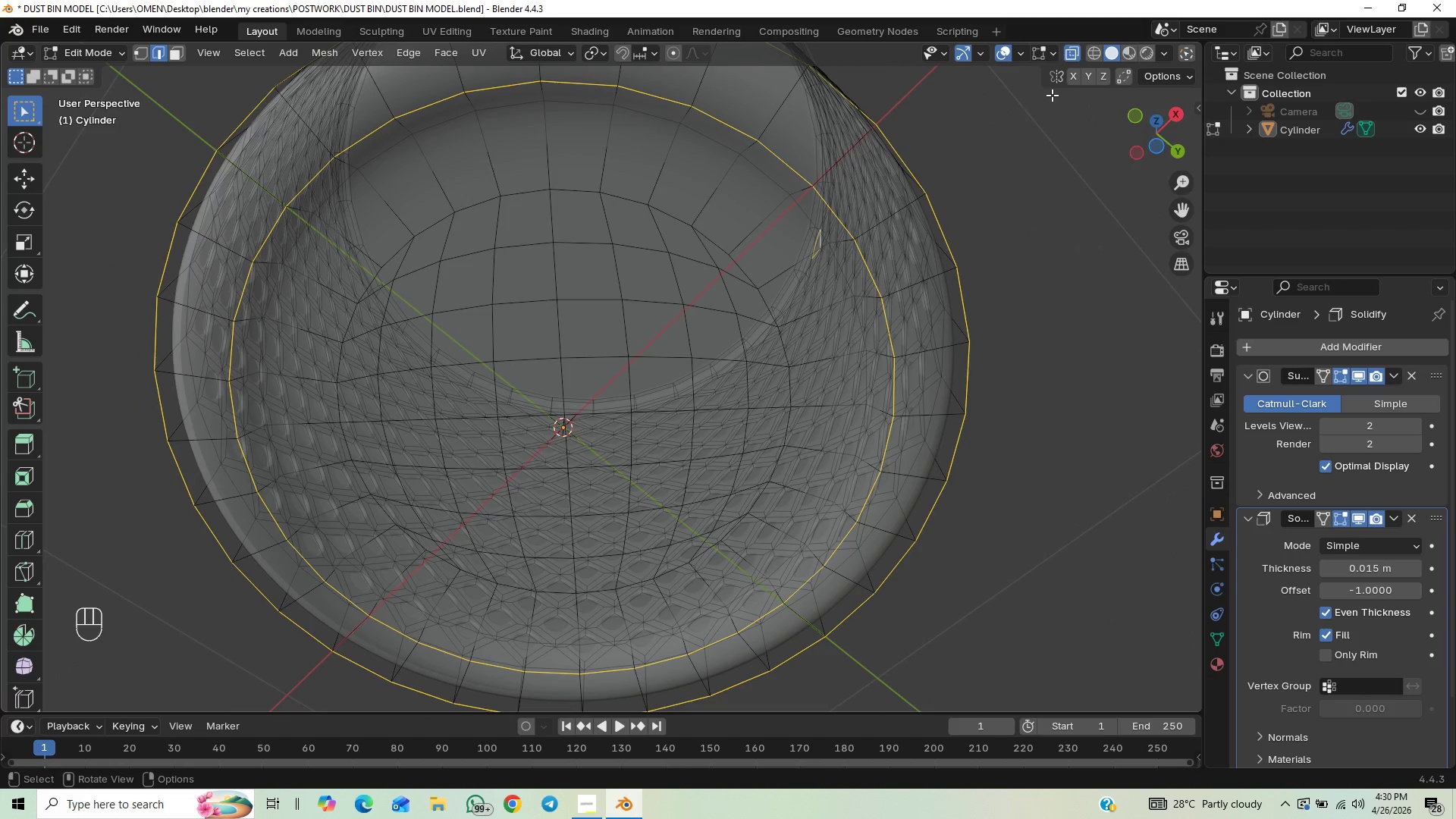 
left_click([1066, 56])
 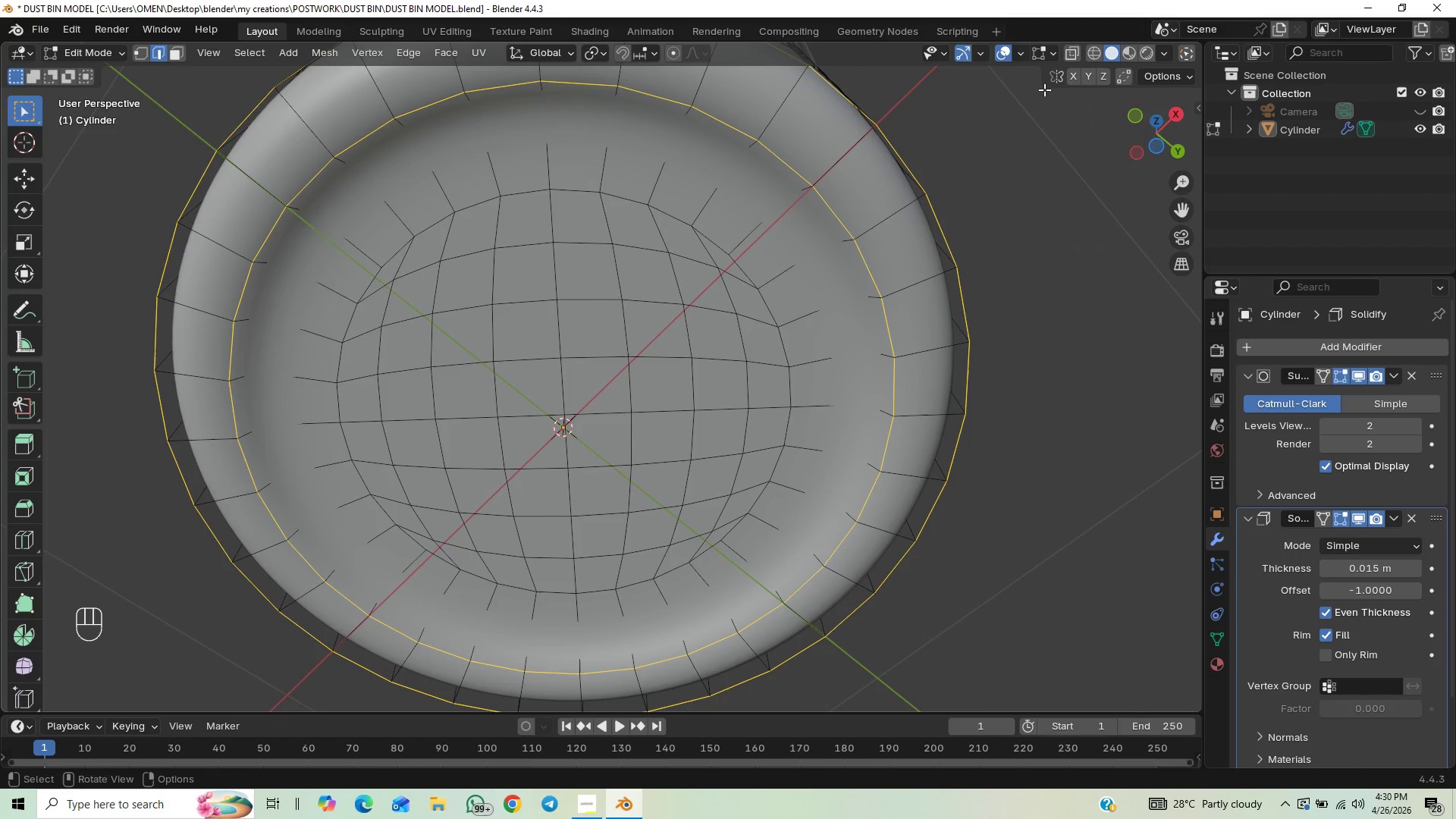 
key(Control+Z)
 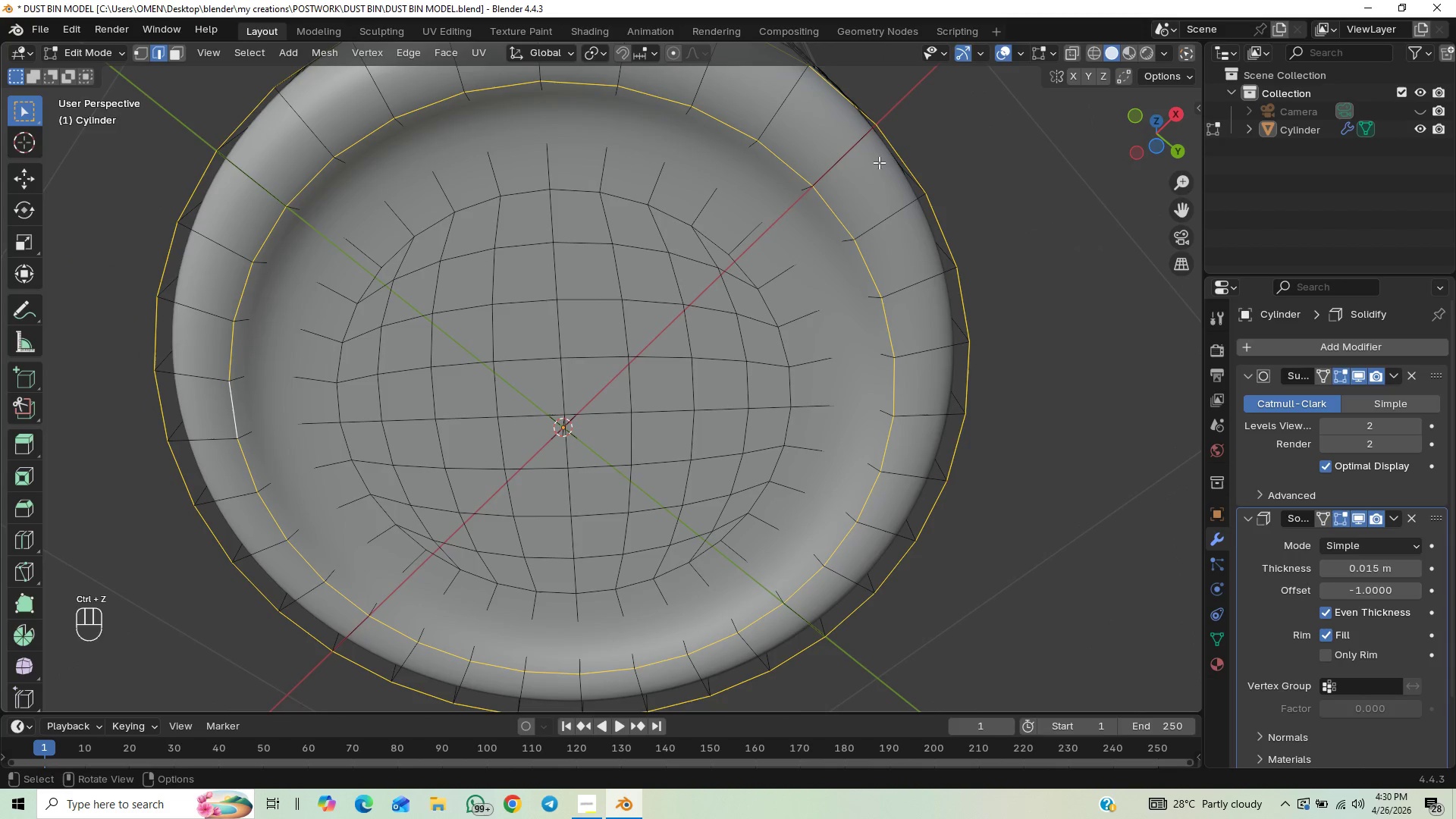 
hold_key(key=ShiftLeft, duration=1.88)
hold_key(key=AltLeft, duration=1.08)
left_click([815, 220])
 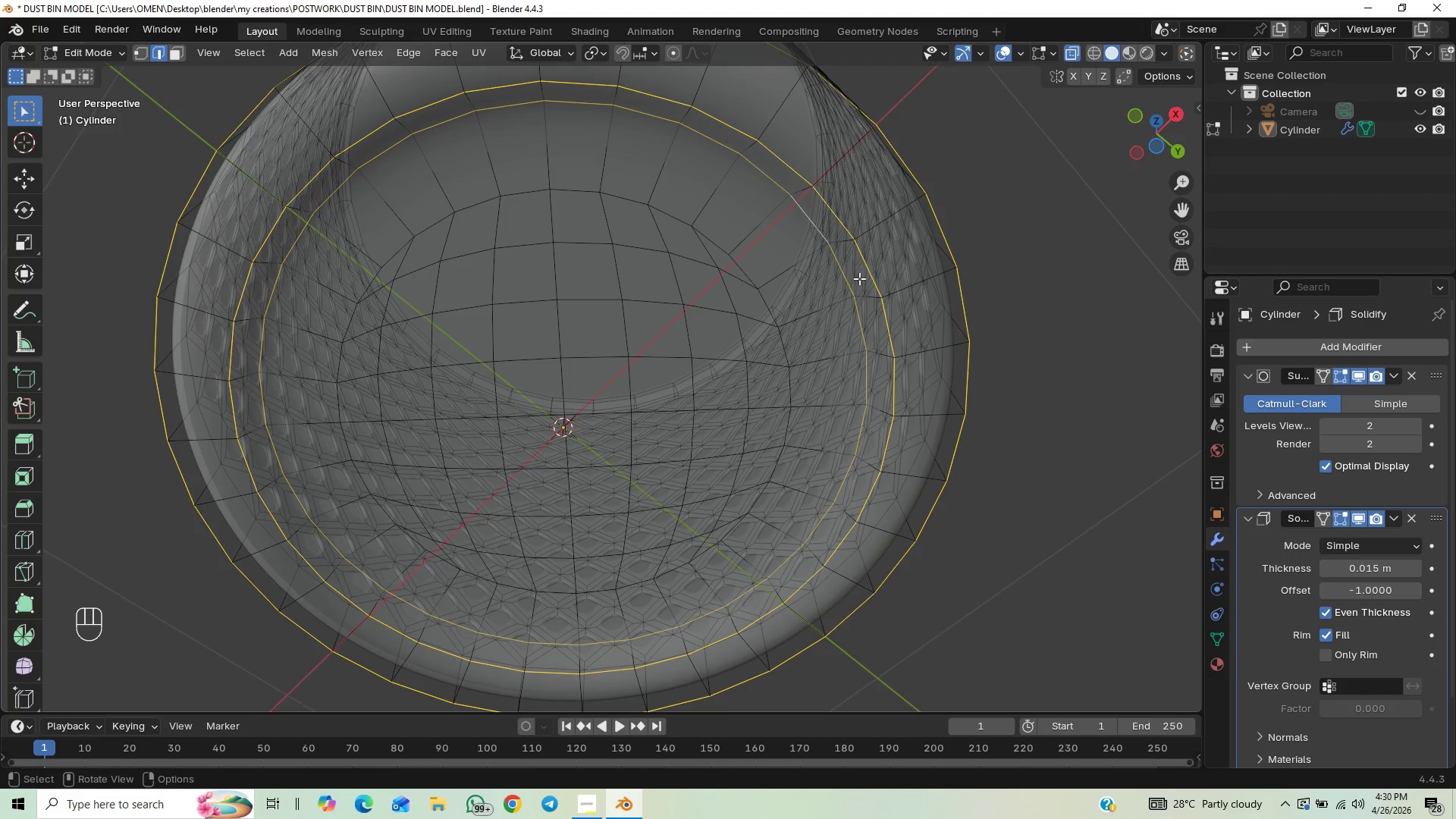 
hold_key(key=ShiftLeft, duration=0.44)
 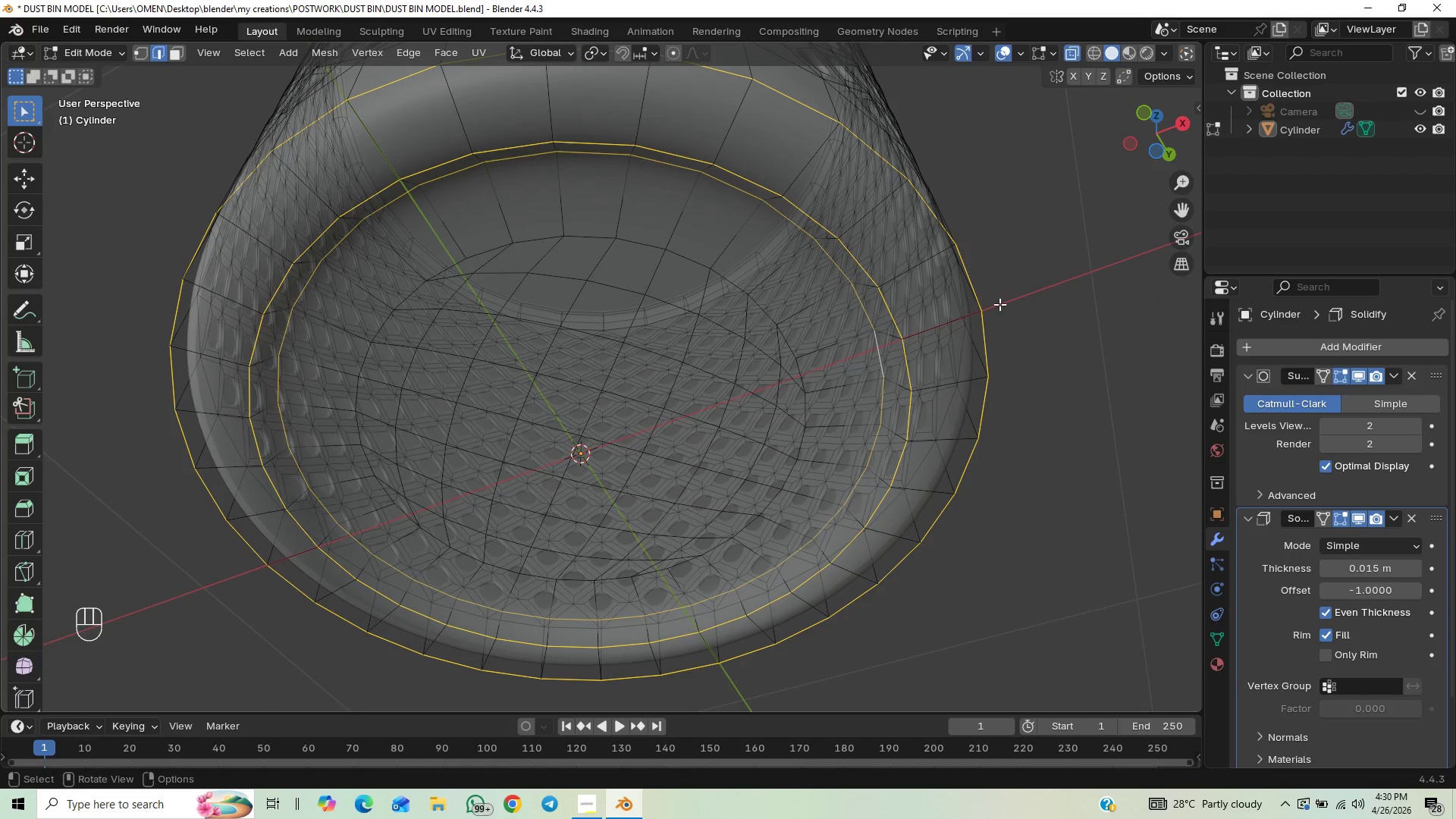 
key(Control+B)
 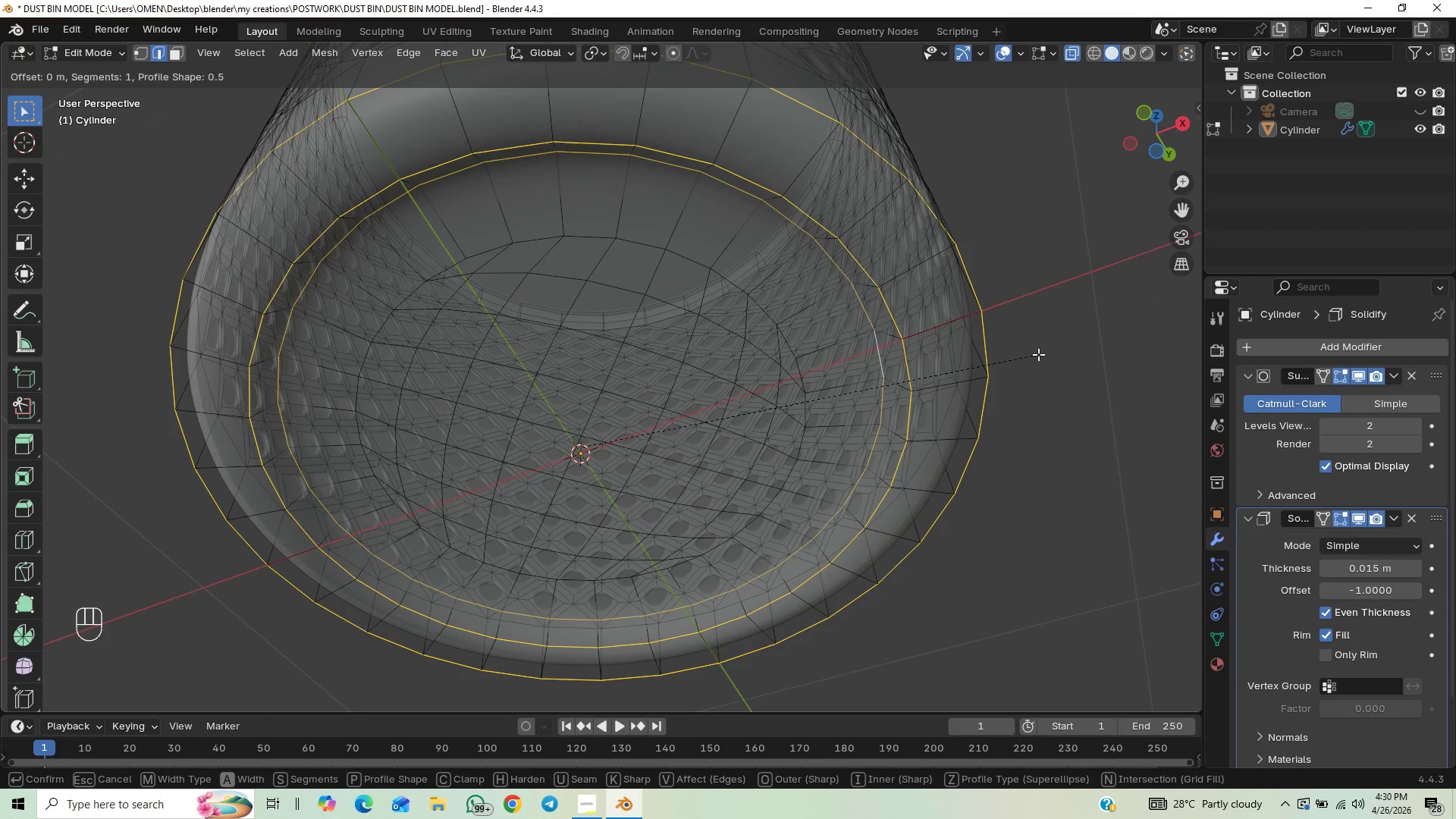 
wait(10.19)
 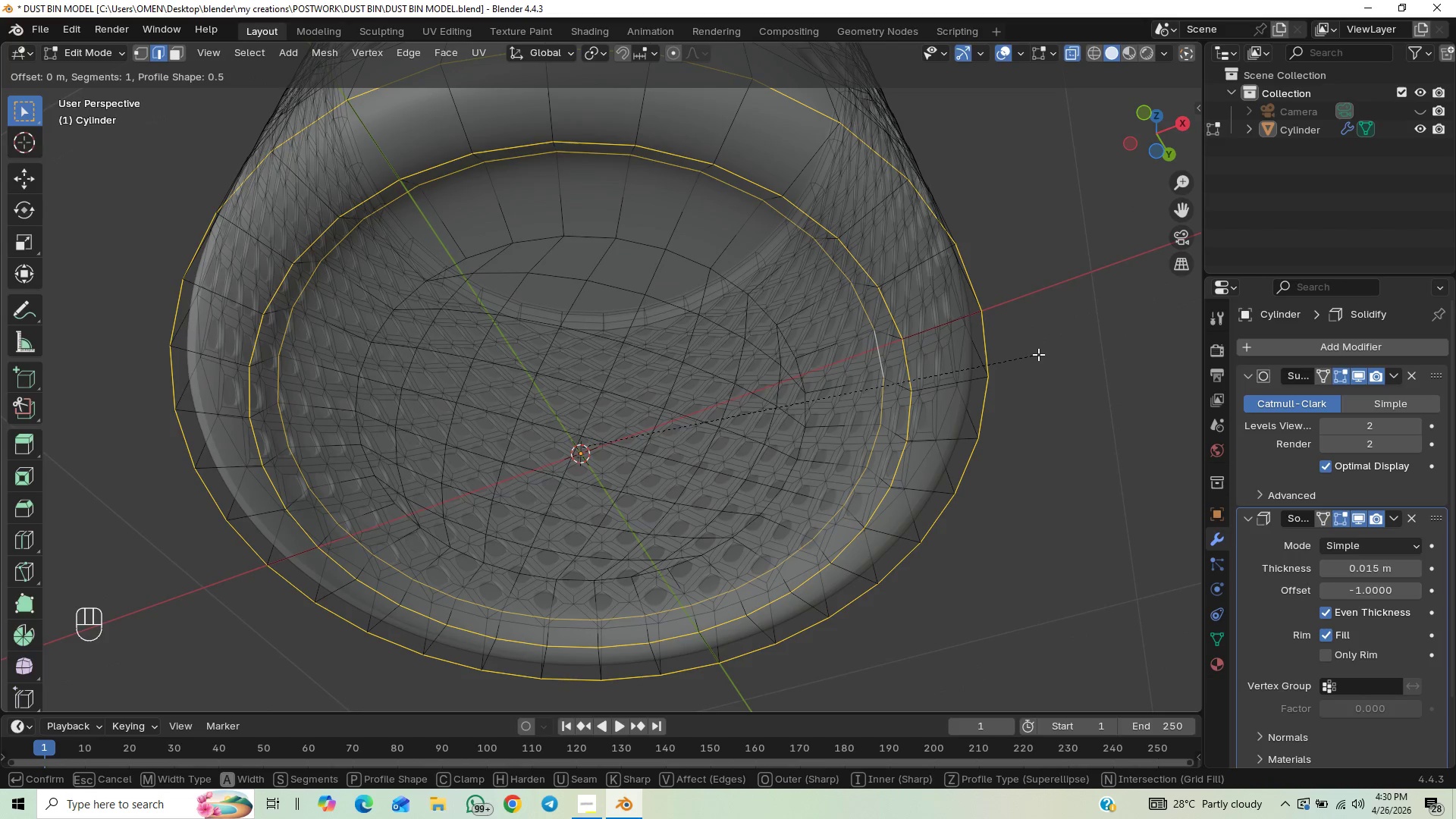 
hold_key(key=ShiftLeft, duration=1.5)
 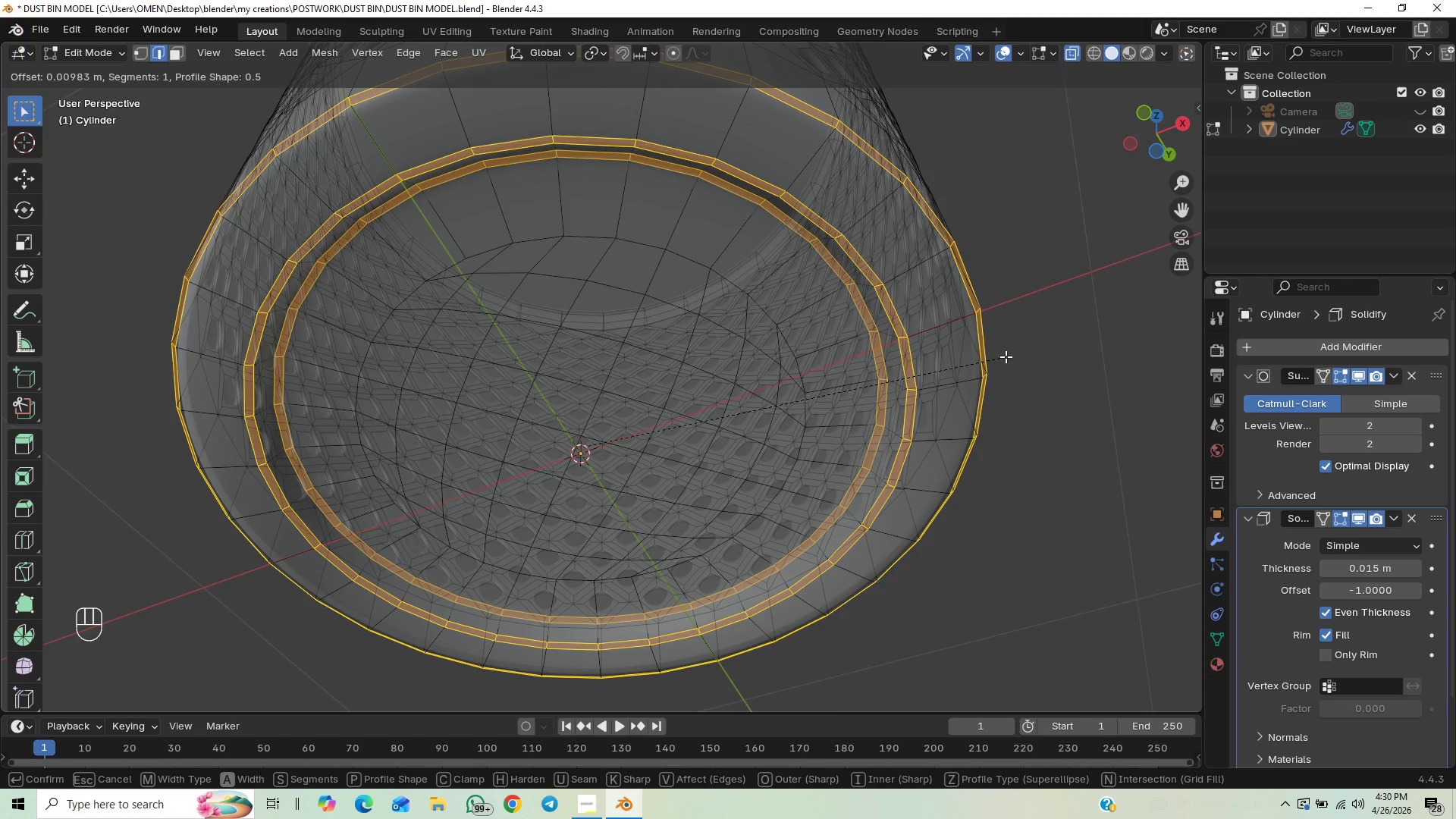 
hold_key(key=ShiftLeft, duration=0.31)
 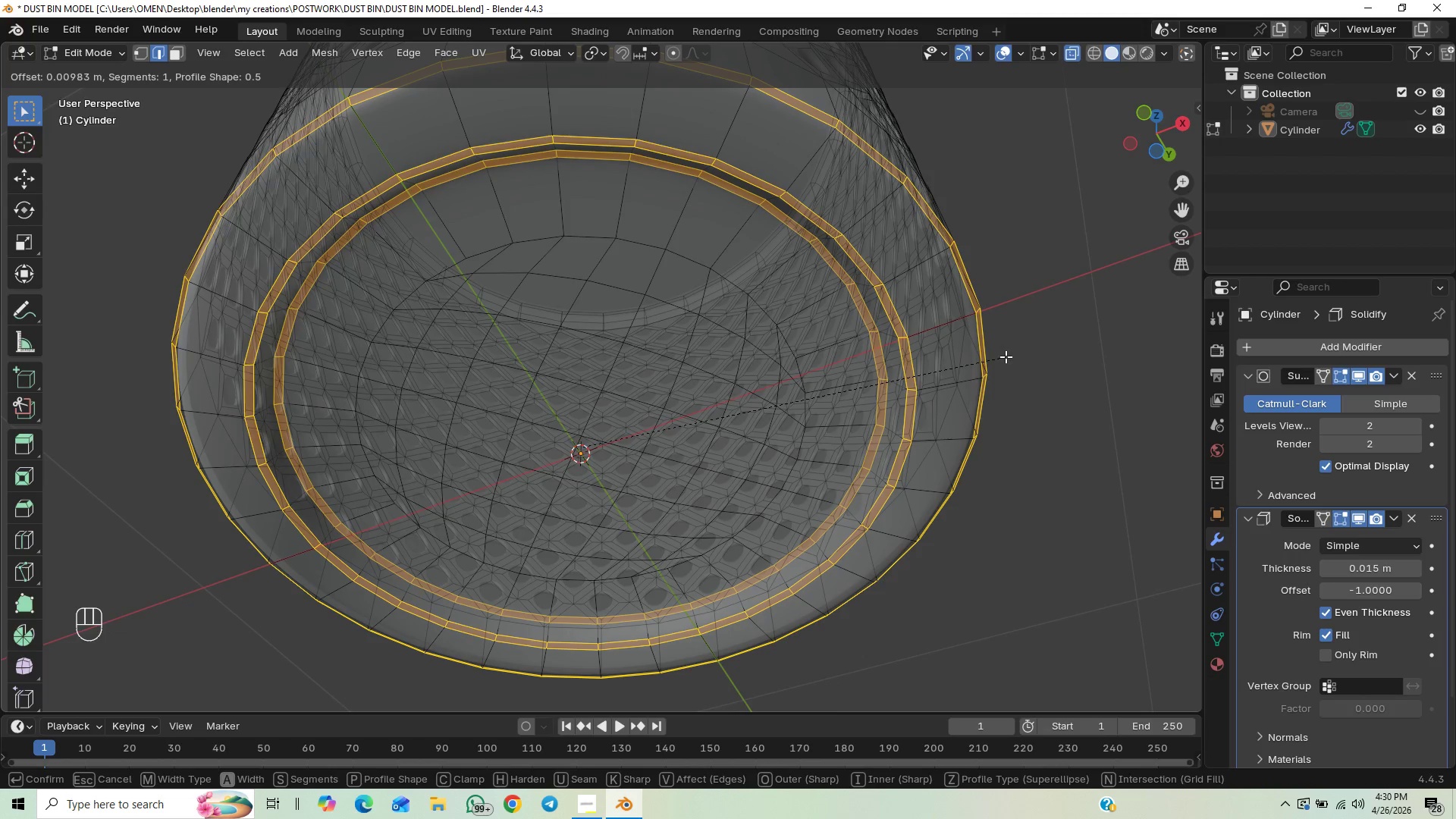 
scroll: coordinate [1006, 356], scroll_direction: up, amount: 2.0
 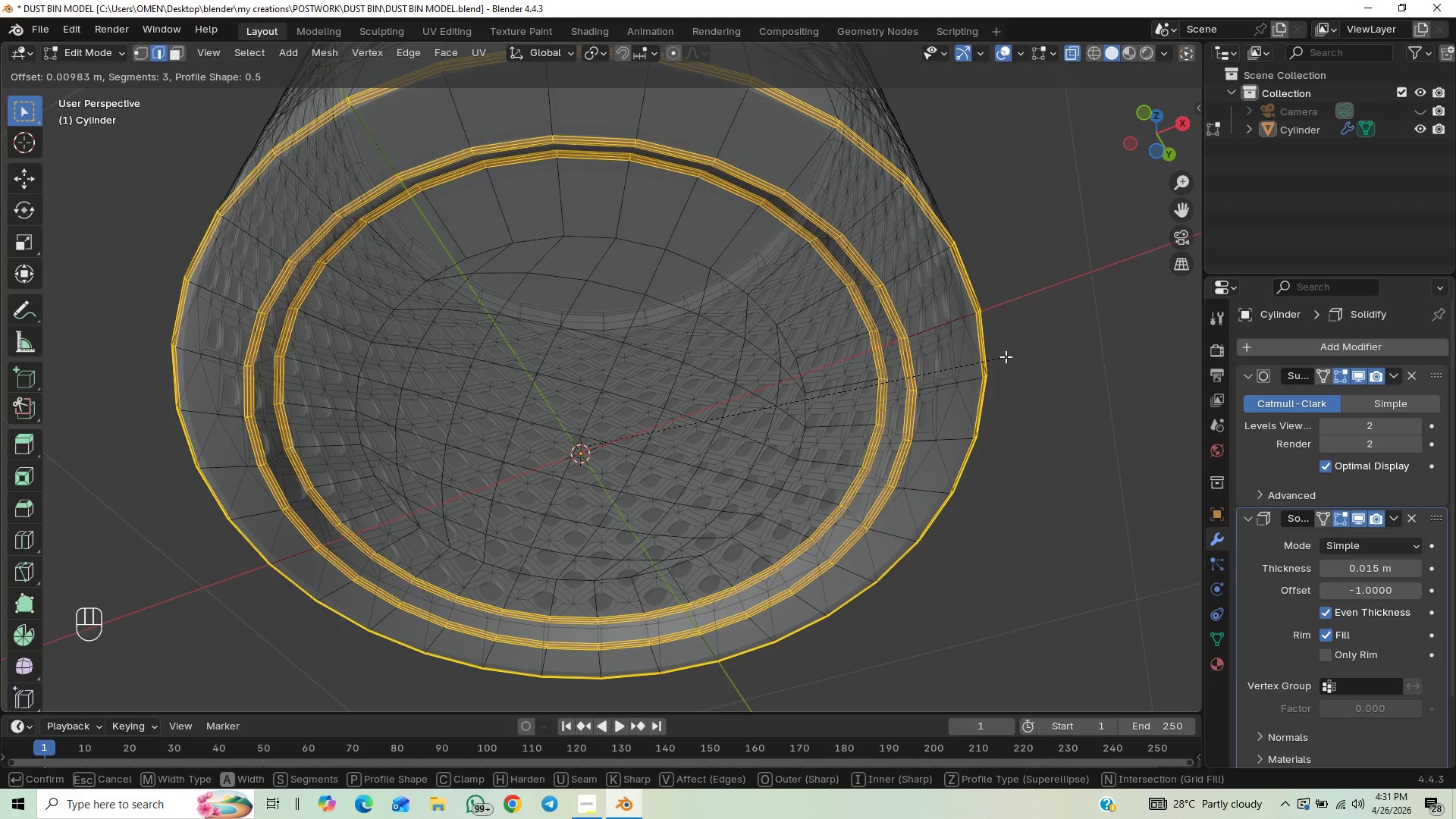 
wait(5.31)
 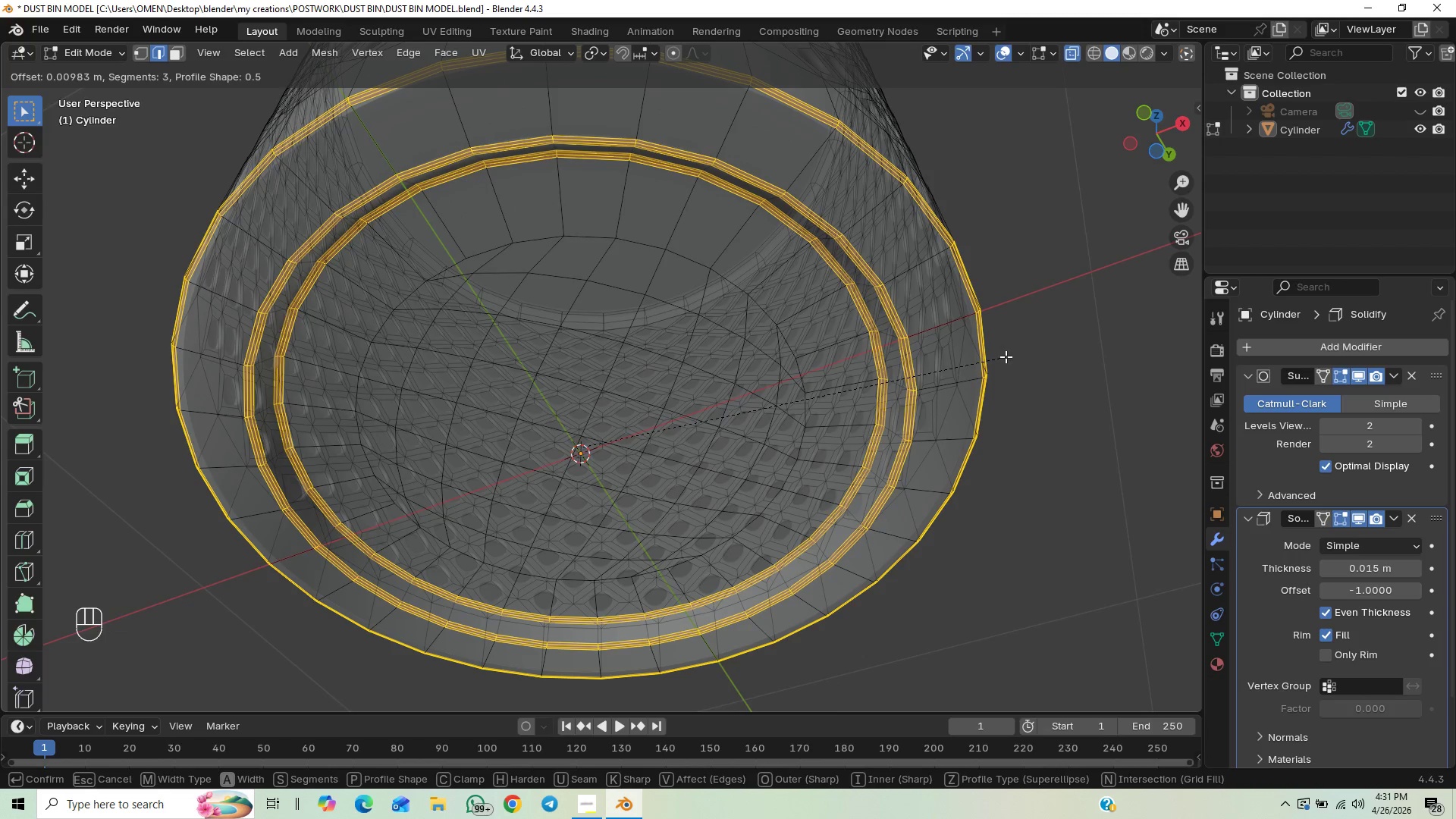 
scroll: coordinate [1006, 356], scroll_direction: down, amount: 1.0
 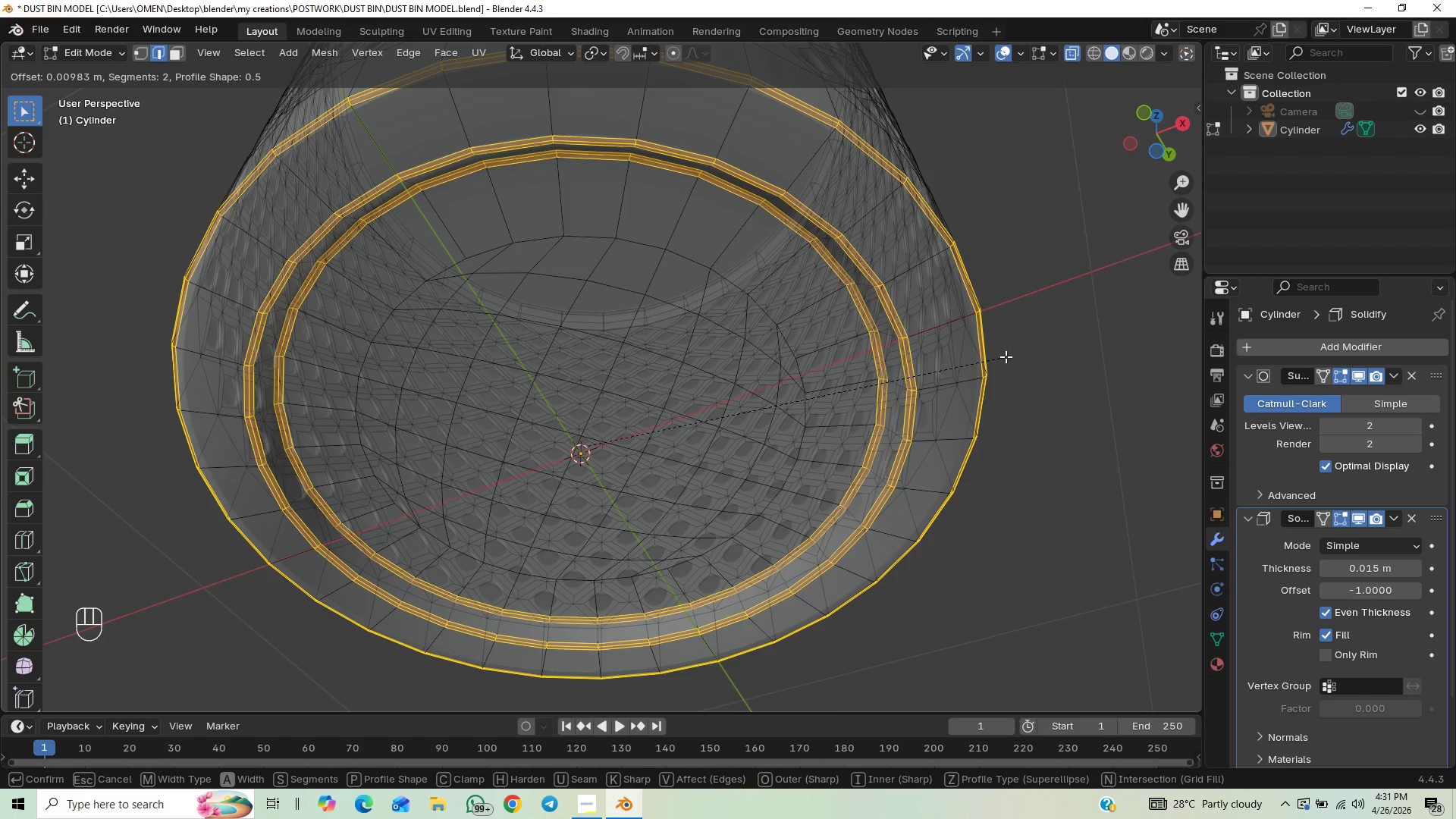 
left_click([1006, 356])
 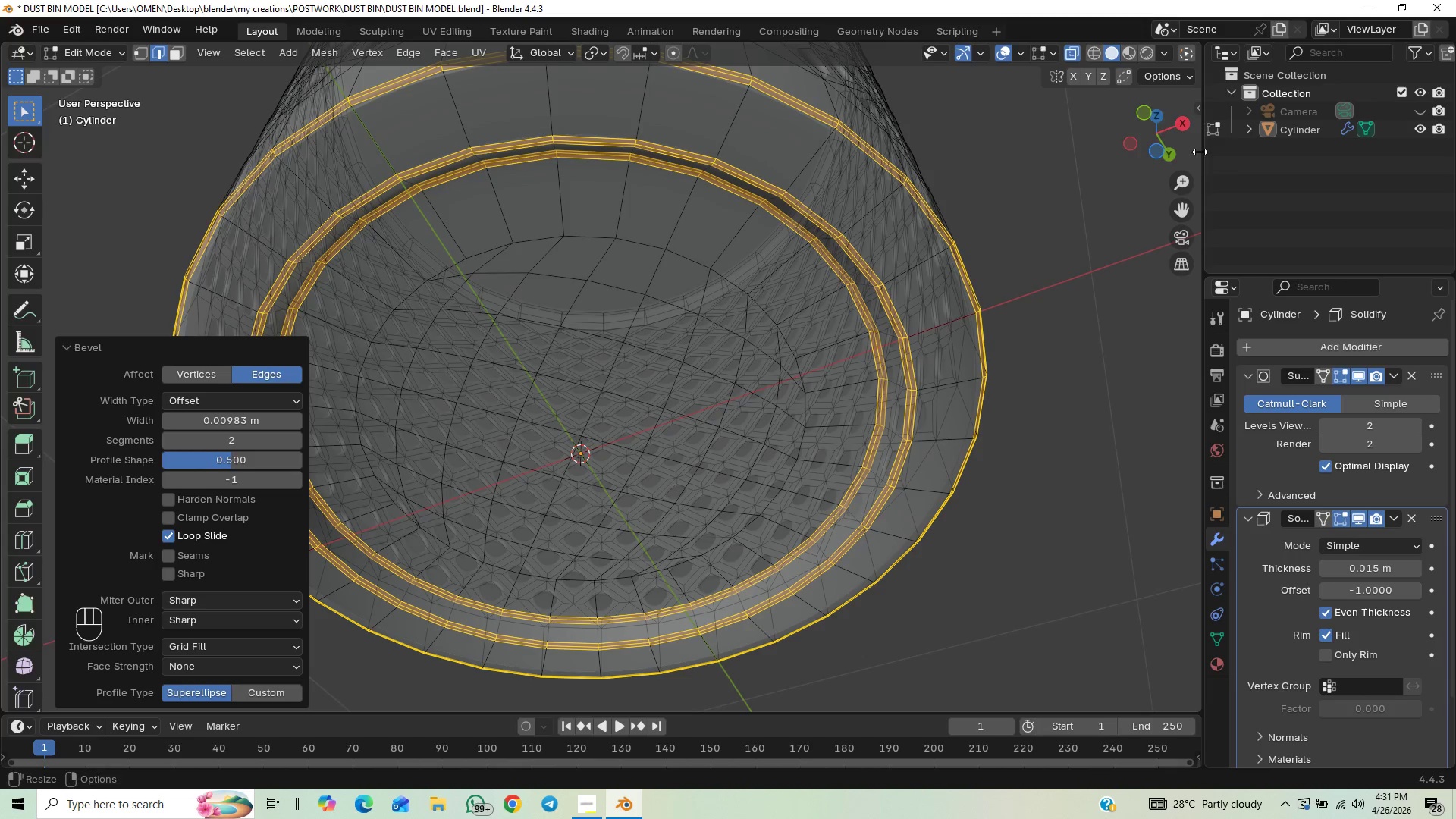 
key(Numpad1)
 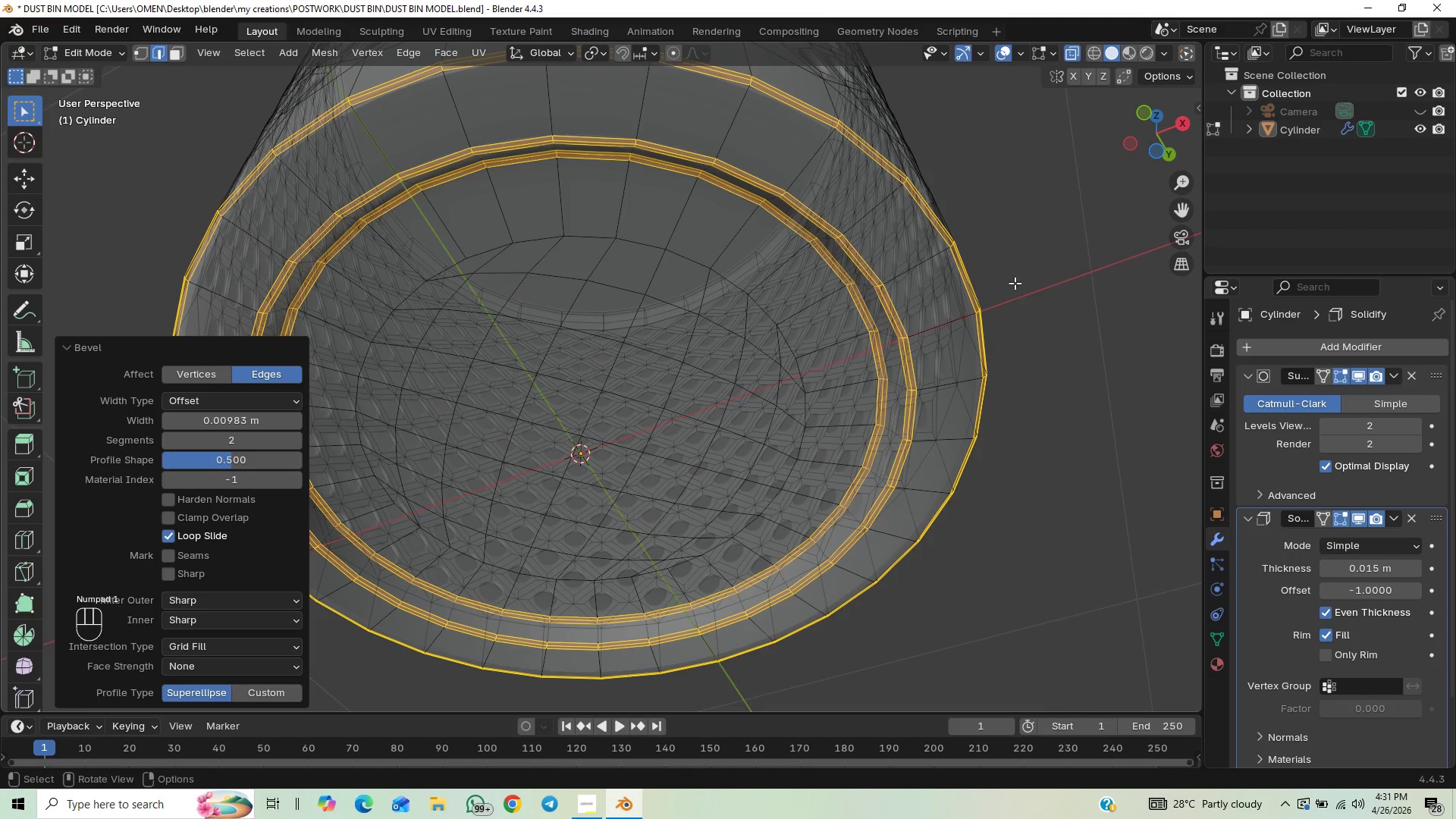 
key(Numpad1)
 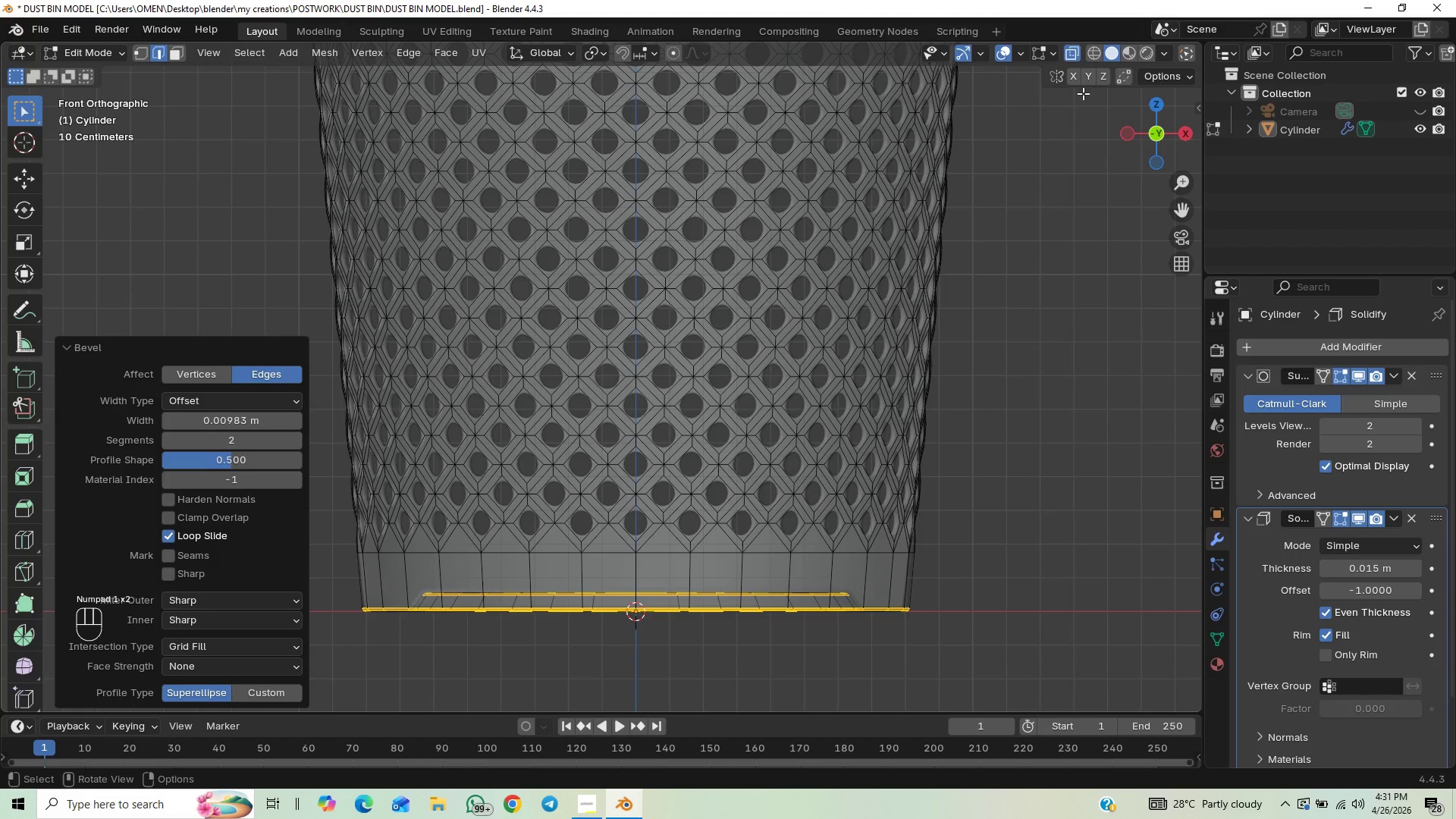 
left_click([1069, 56])
 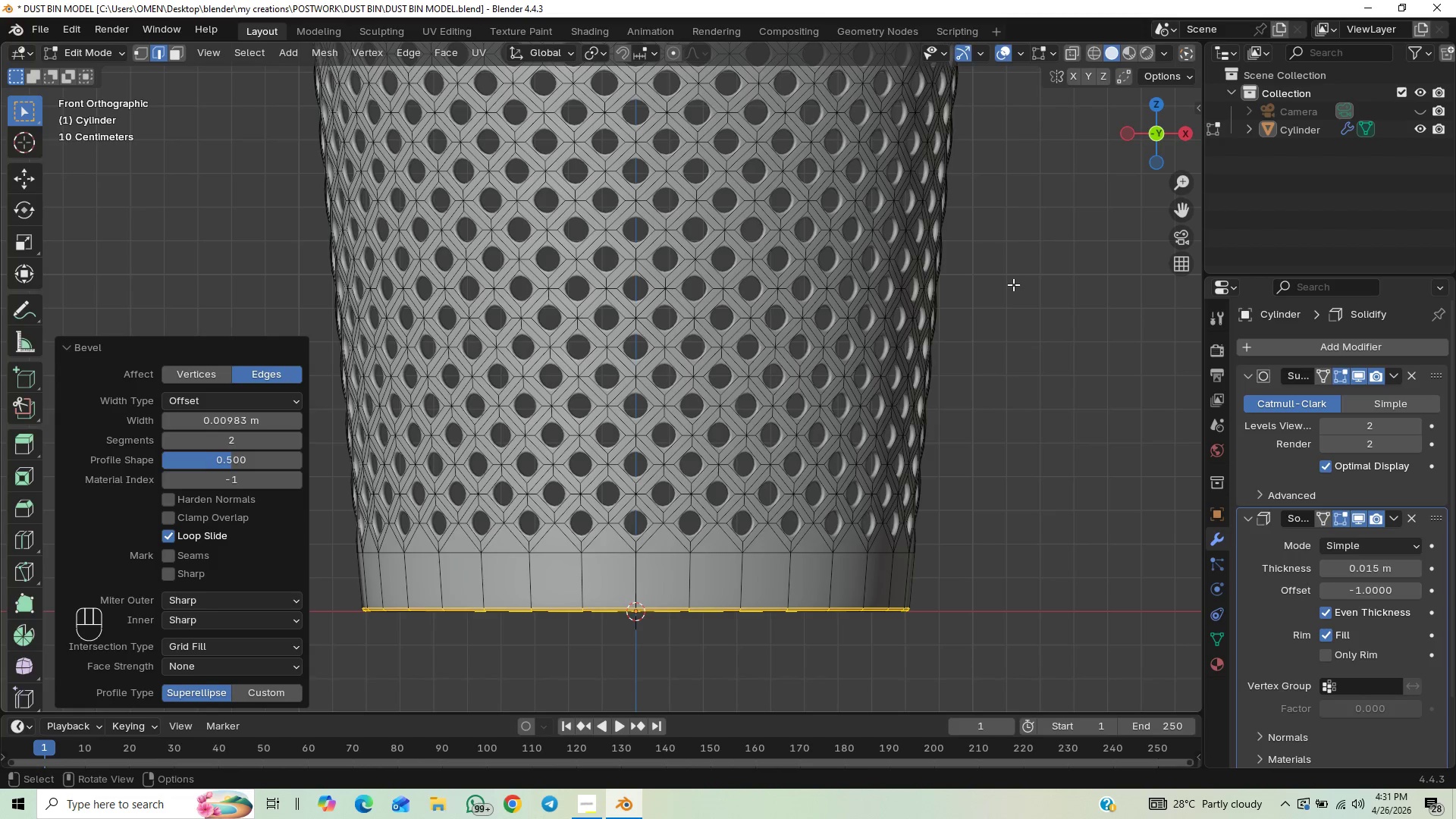 
scroll: coordinate [1002, 278], scroll_direction: down, amount: 3.0
 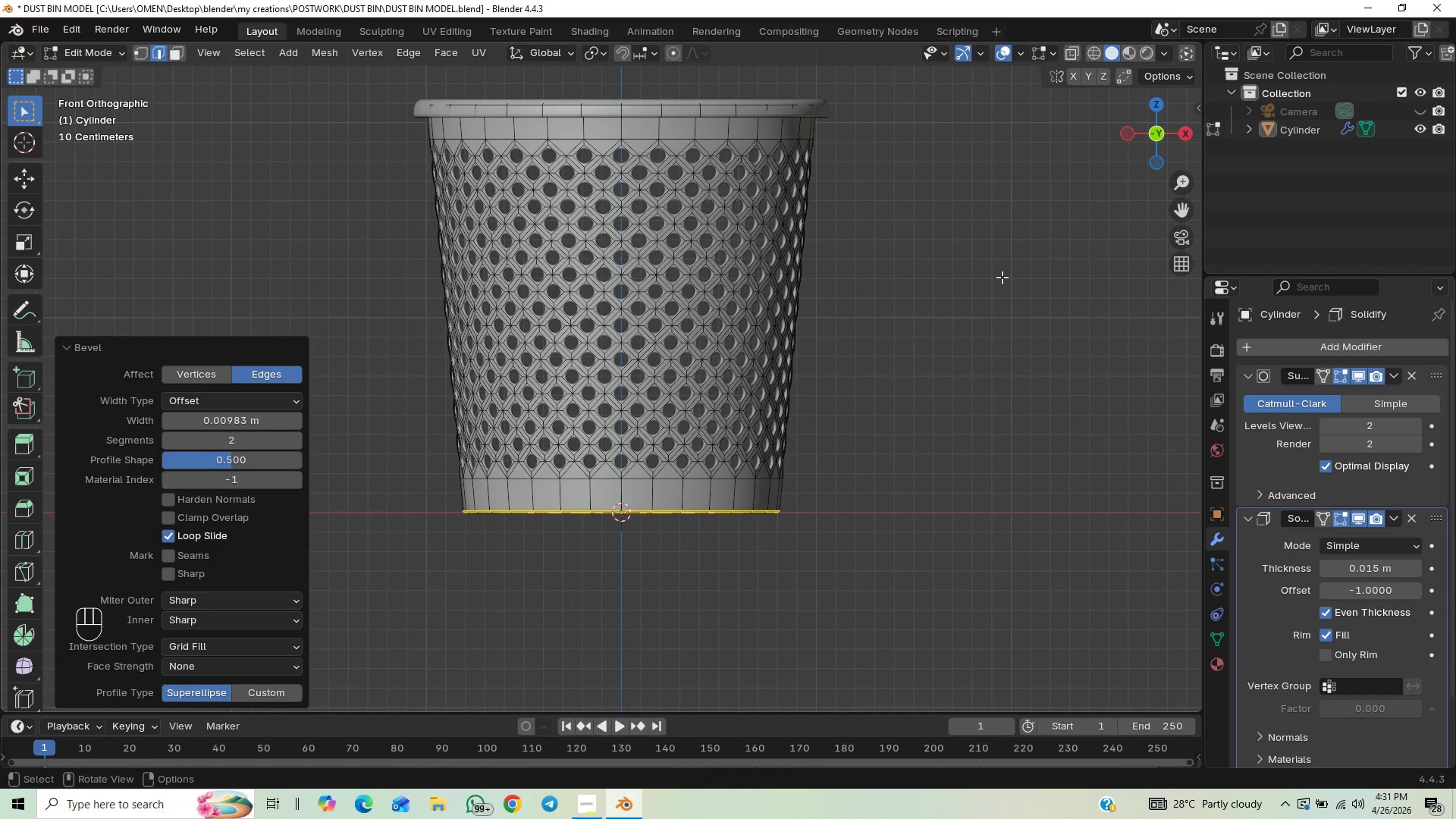 
key(CapsLock)
 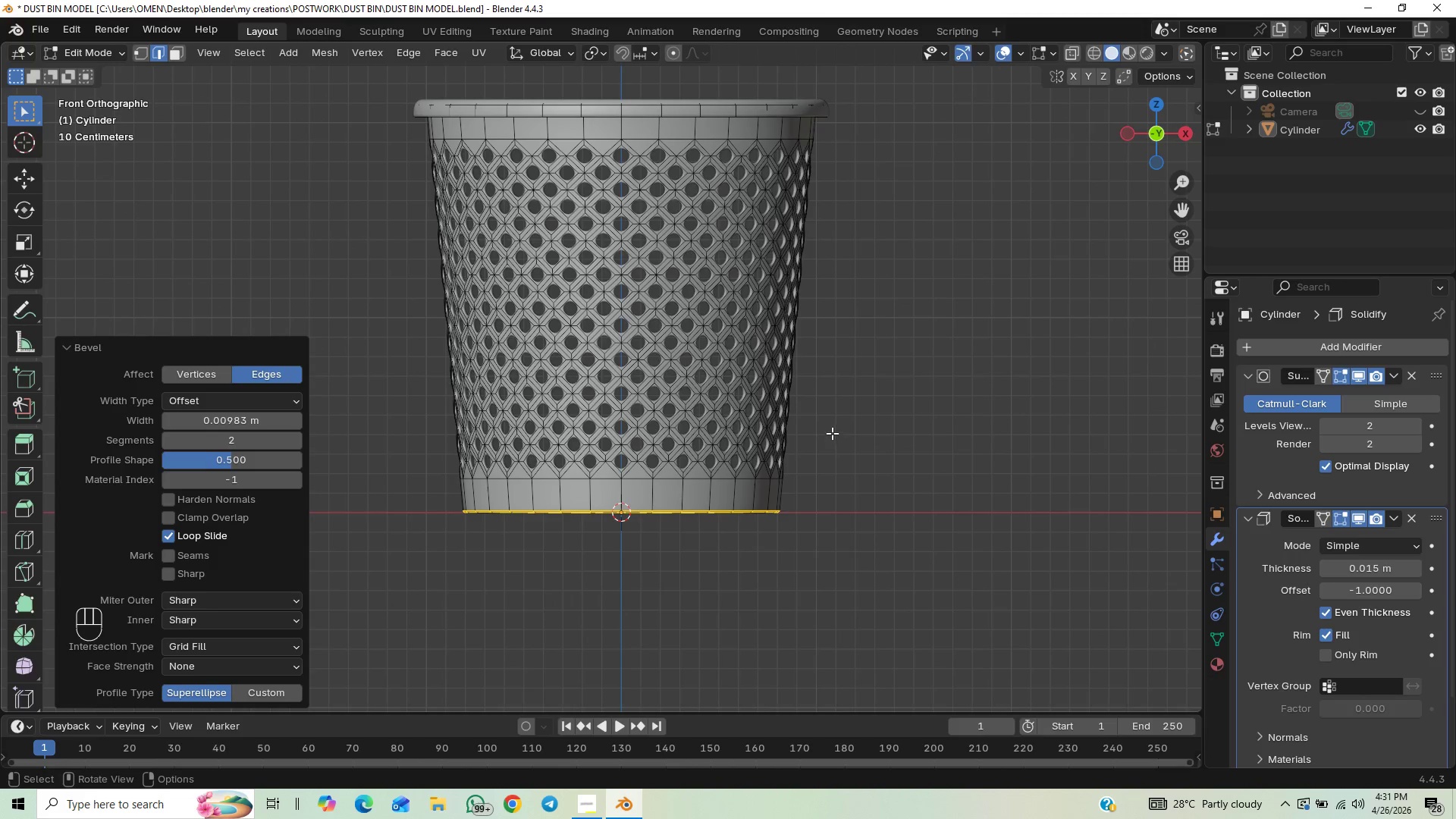 
key(CapsLock)
 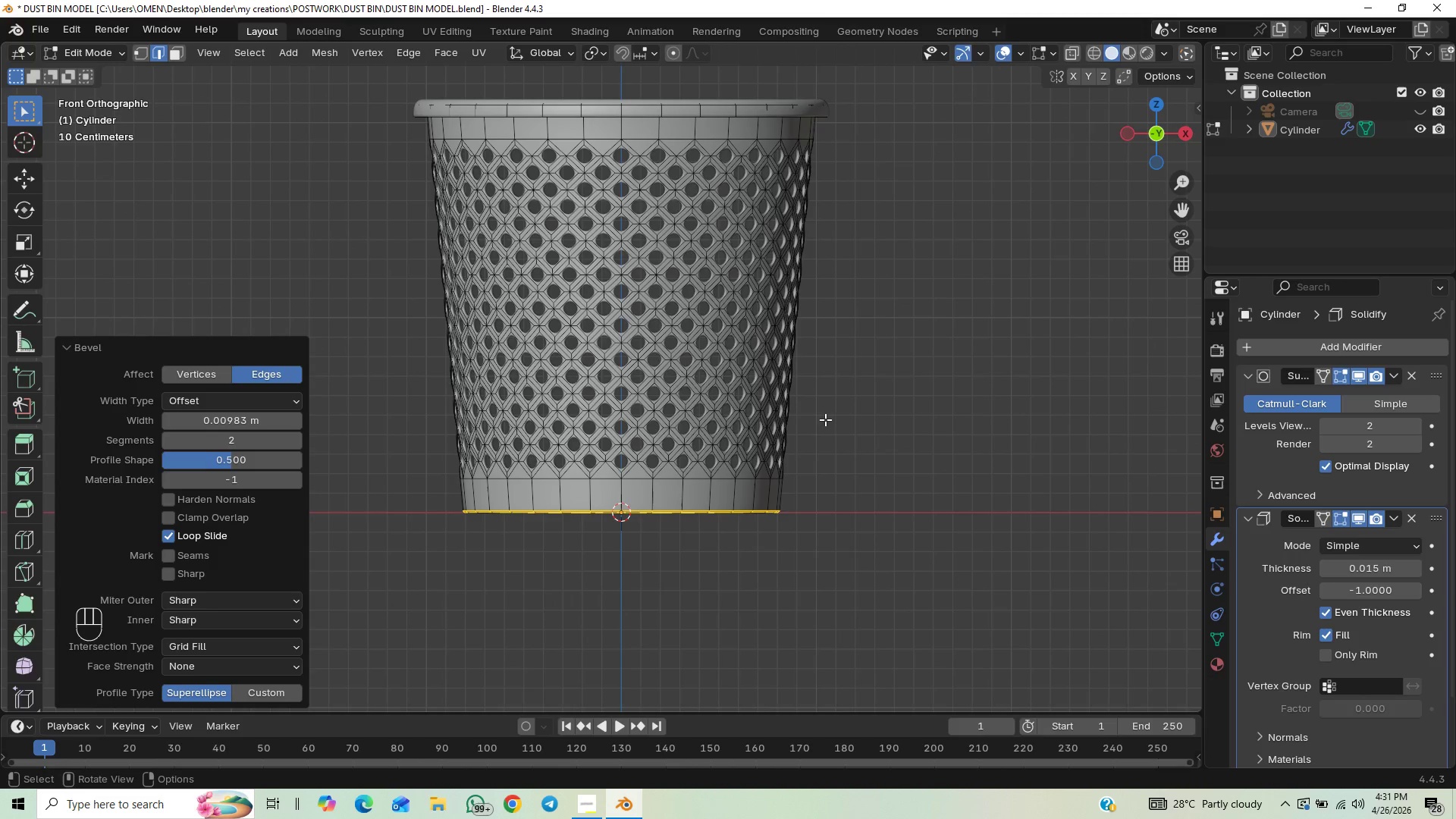 
key(Tab)
 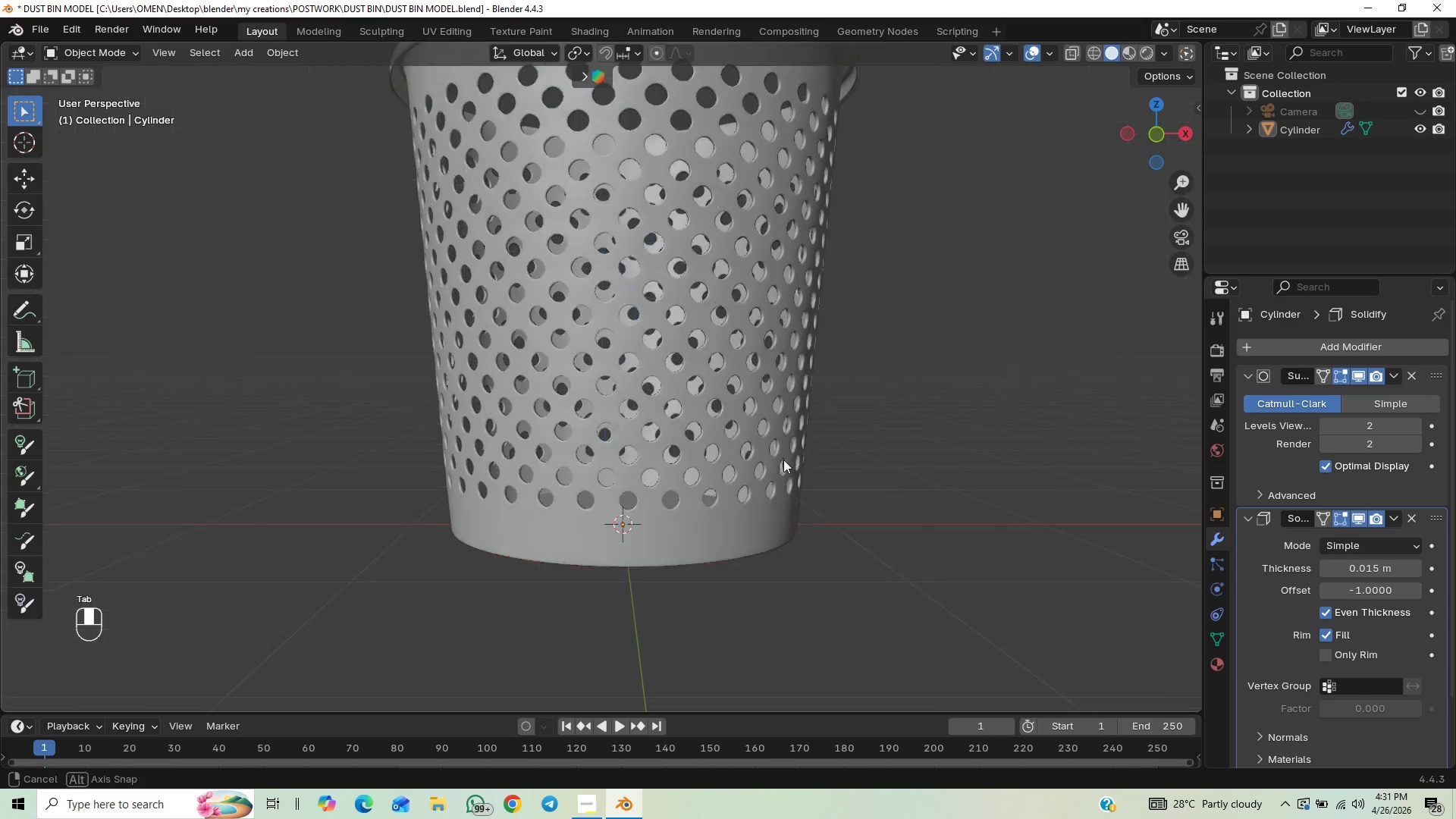 
scroll: coordinate [776, 591], scroll_direction: down, amount: 1.0
 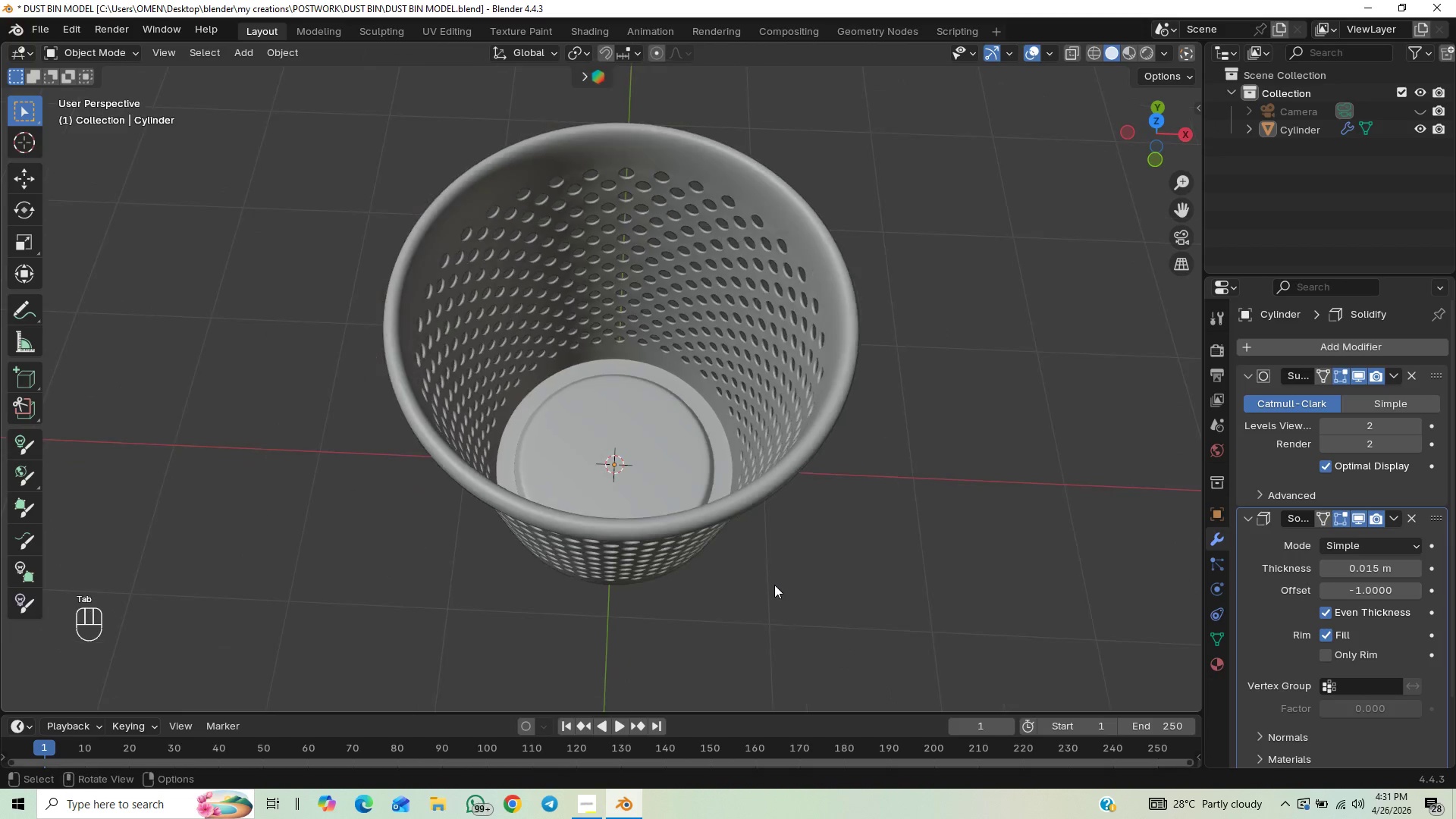 
key(Control+S)
 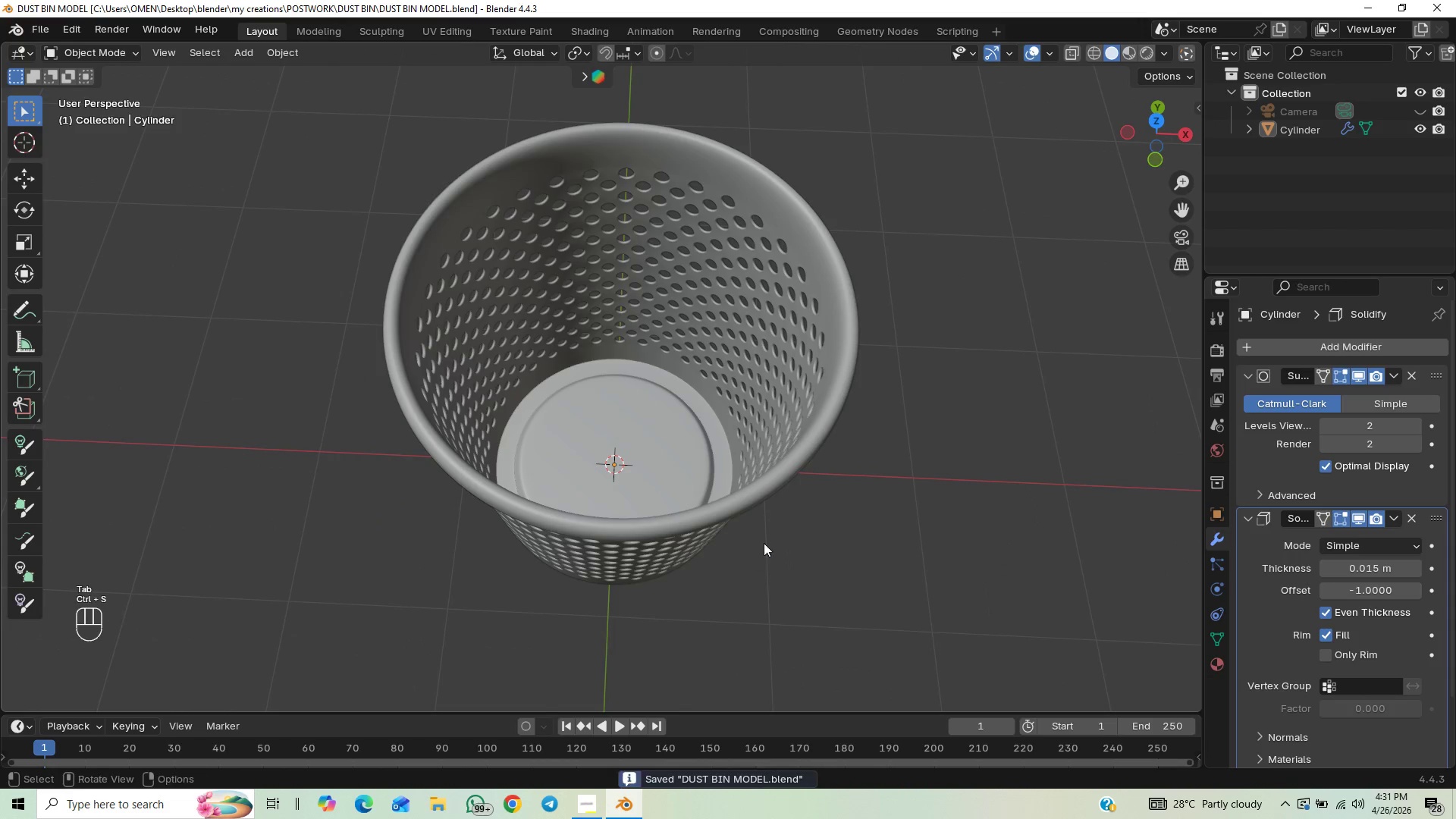 
hold_key(key=ControlLeft, duration=0.48)
 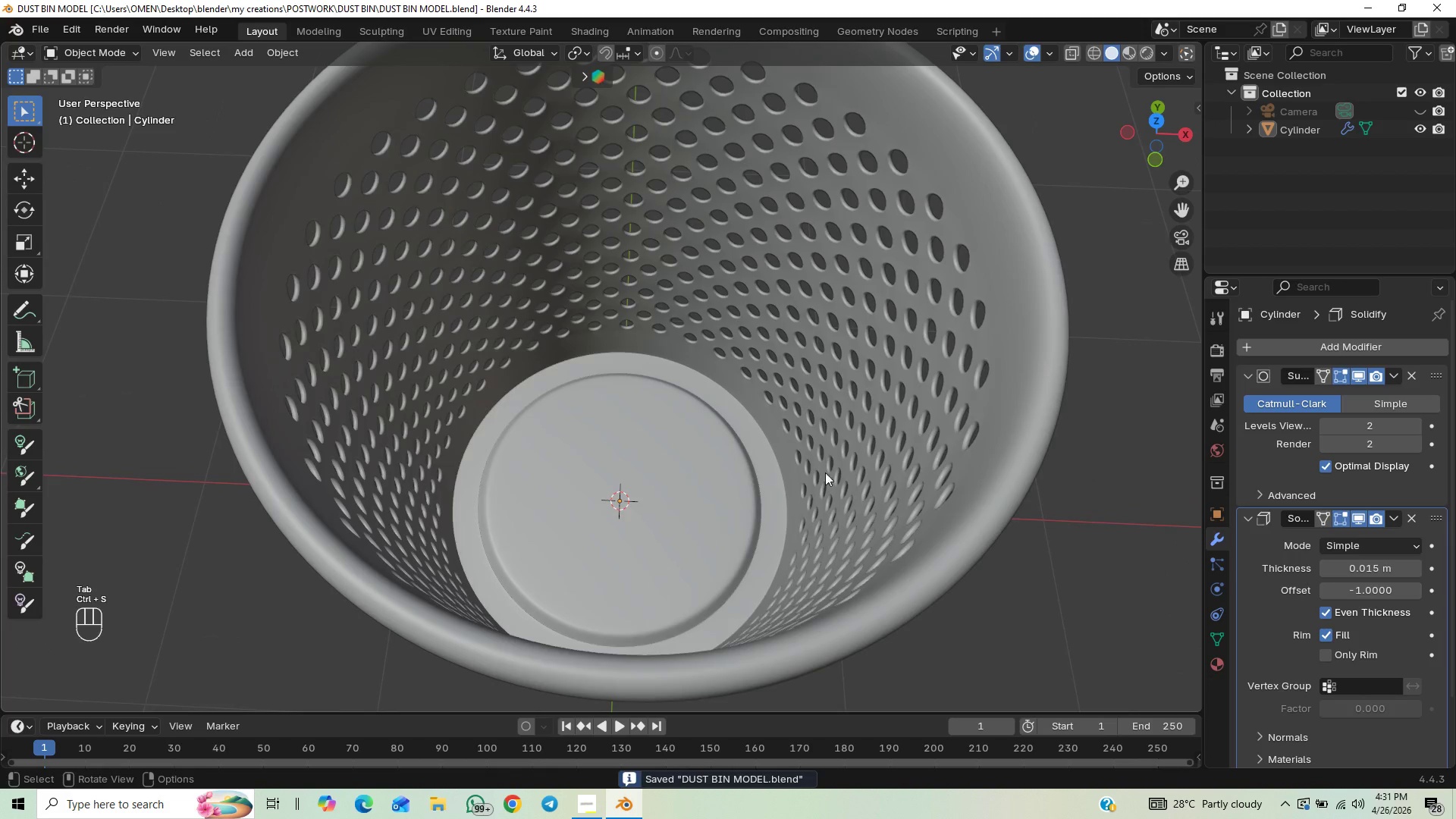 
hold_key(key=ControlLeft, duration=0.38)
scroll: coordinate [602, 394], scroll_direction: up, amount: 2.0
 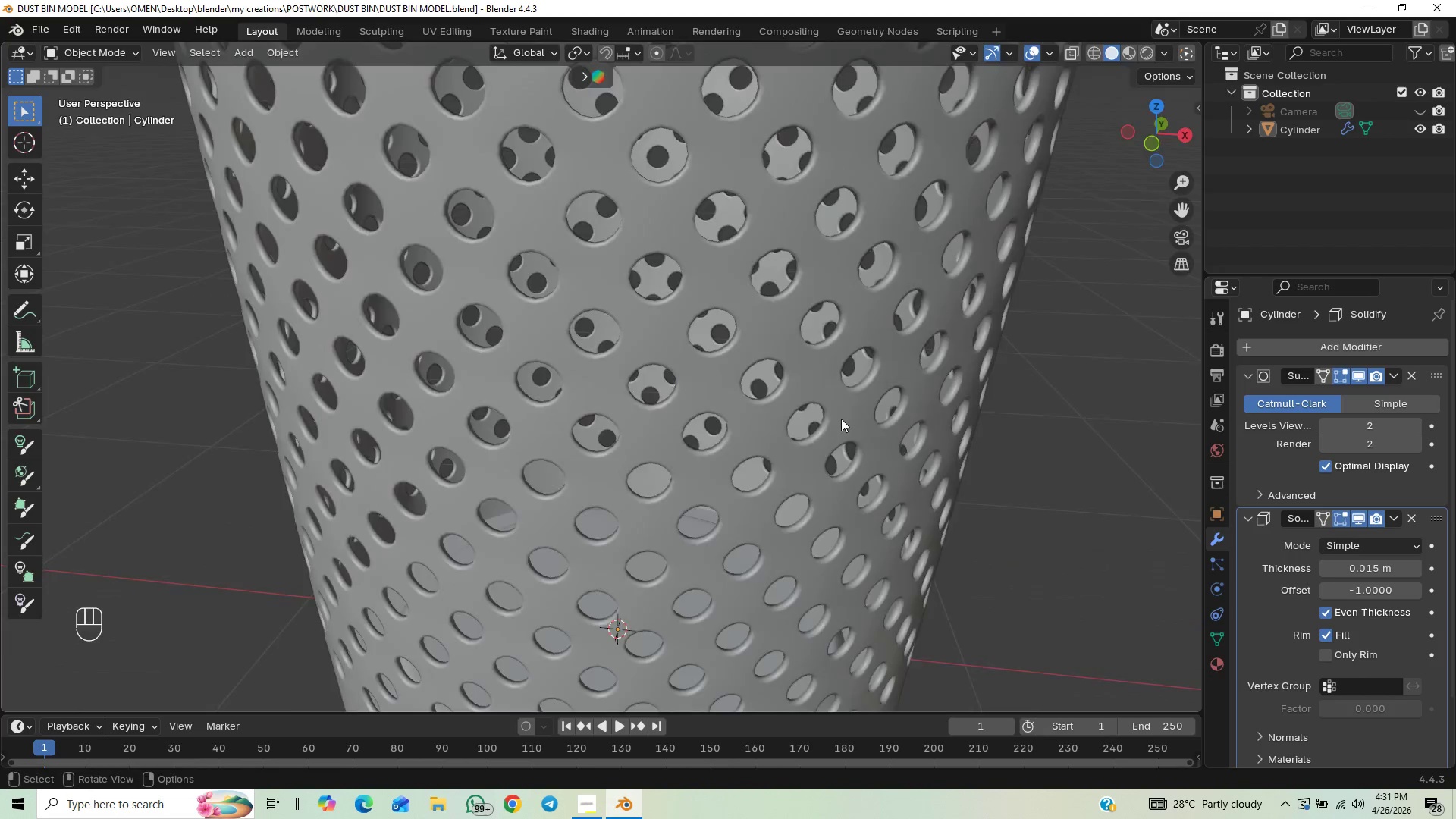 
key(Tab)
 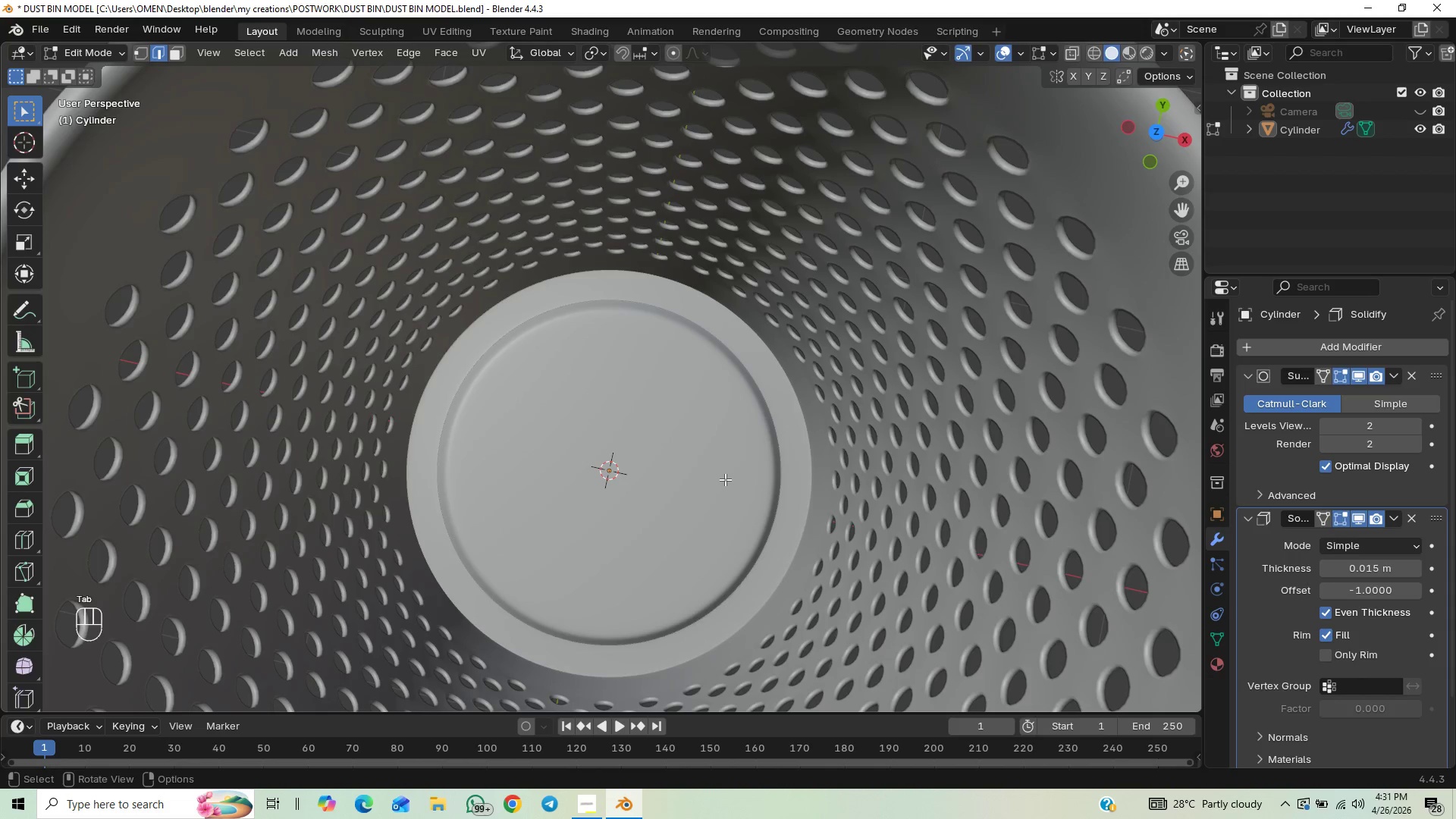 
scroll: coordinate [736, 473], scroll_direction: down, amount: 4.0
 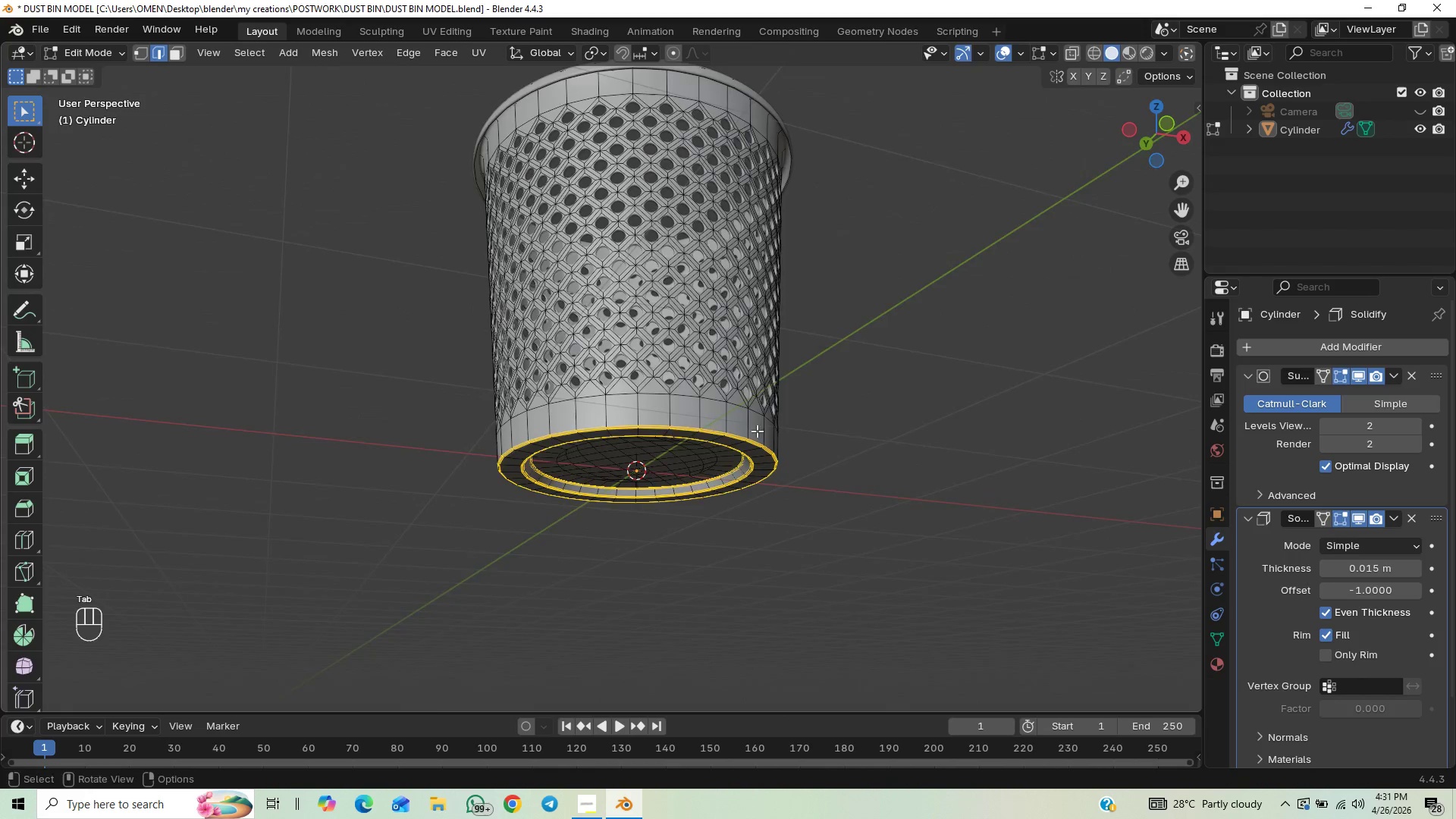 
scroll: coordinate [733, 288], scroll_direction: up, amount: 4.0
 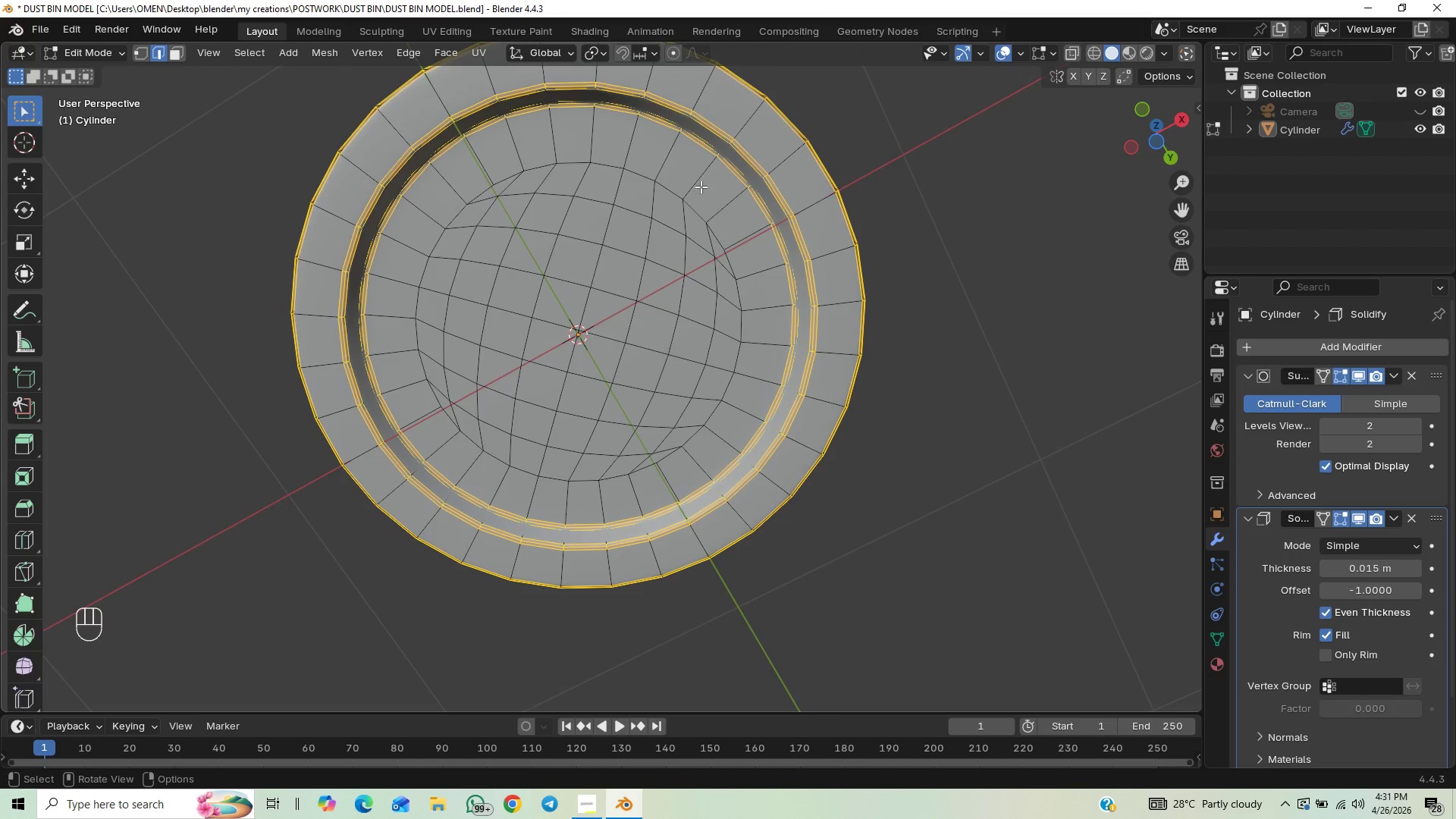 
left_click([171, 49])
 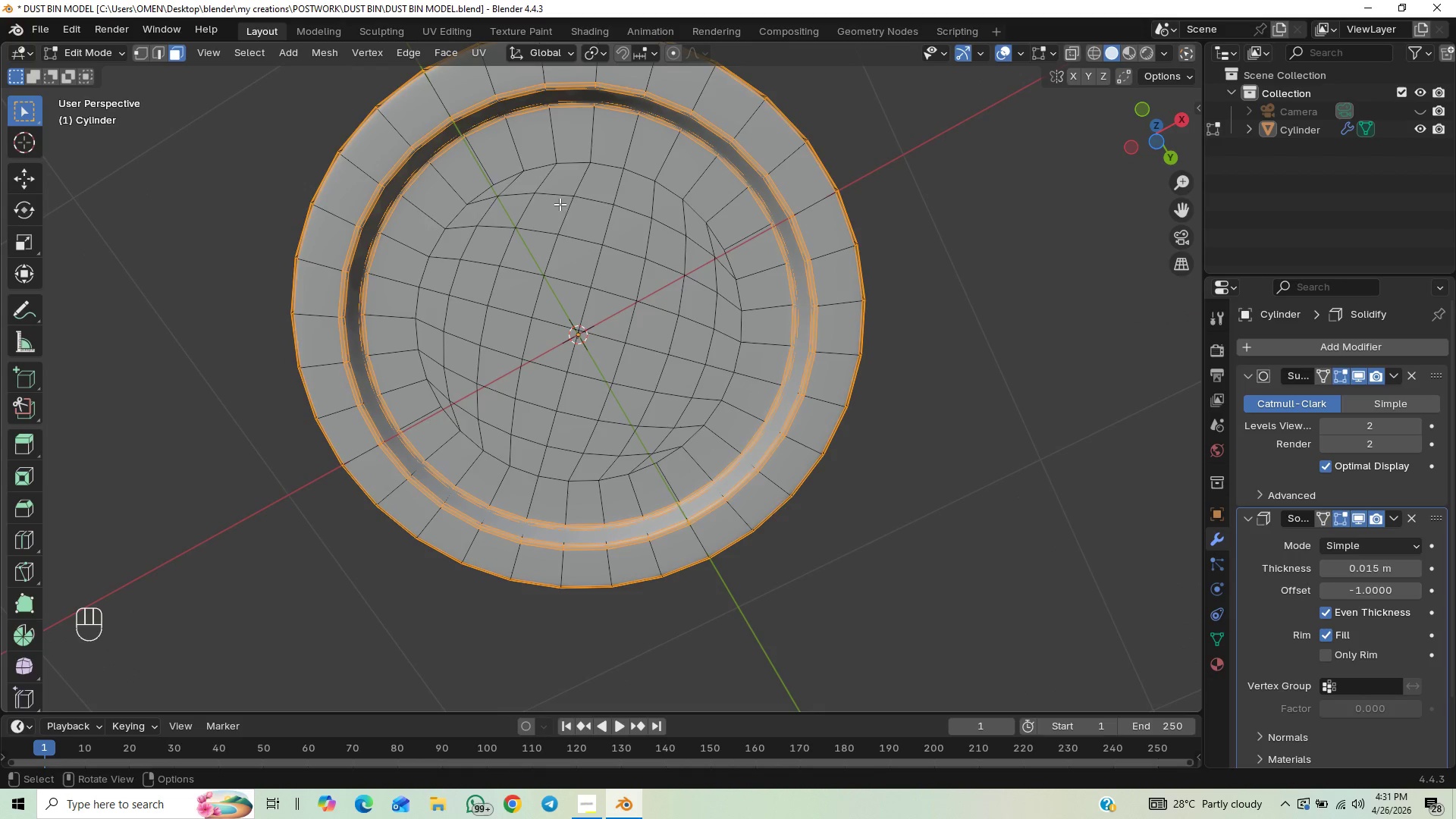 
left_click_drag(start_coordinate=[542, 151], to_coordinate=[473, 221])
 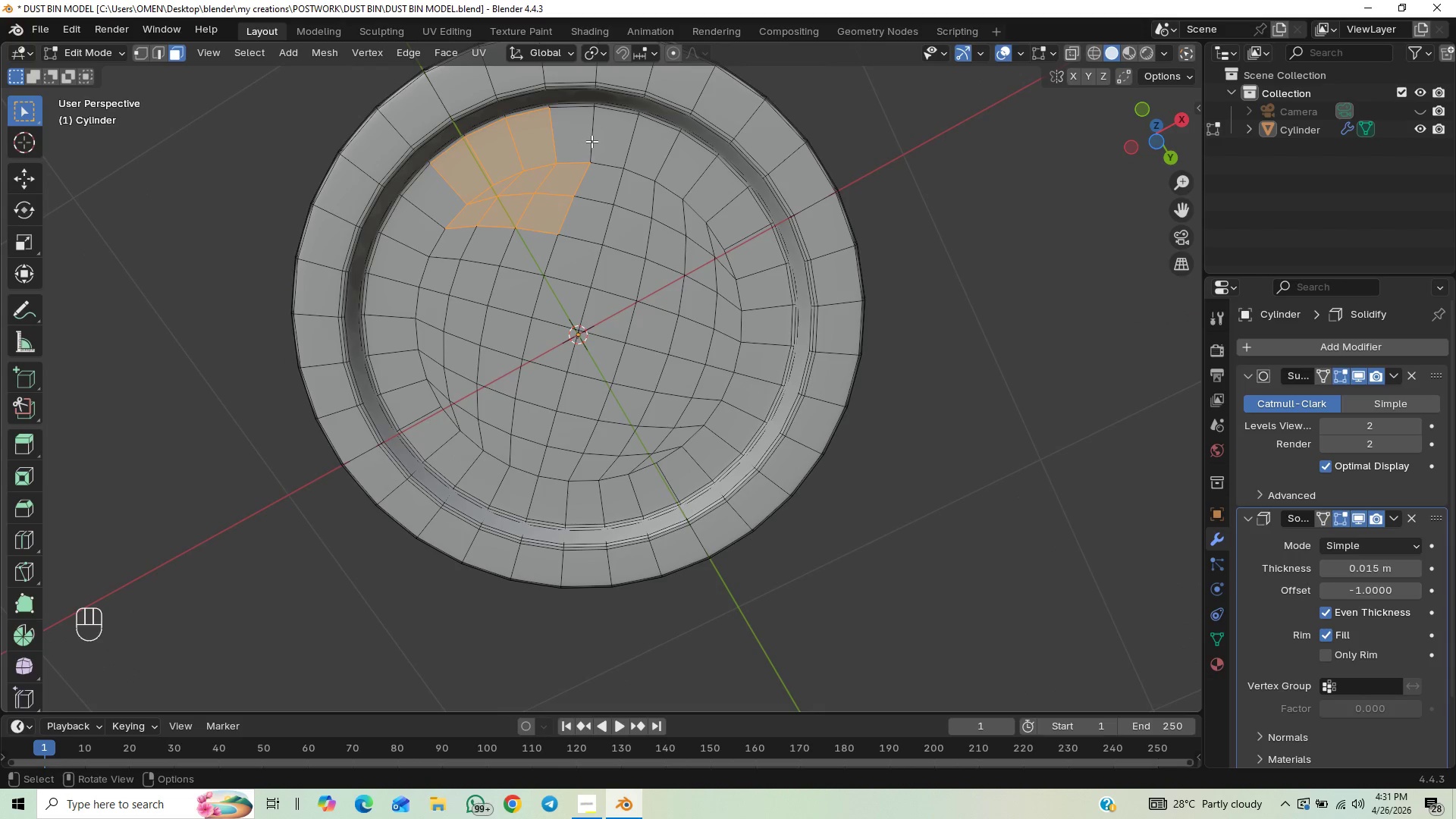 
hold_key(key=ShiftLeft, duration=1.5)
left_click_drag(start_coordinate=[570, 133], to_coordinate=[616, 181])
 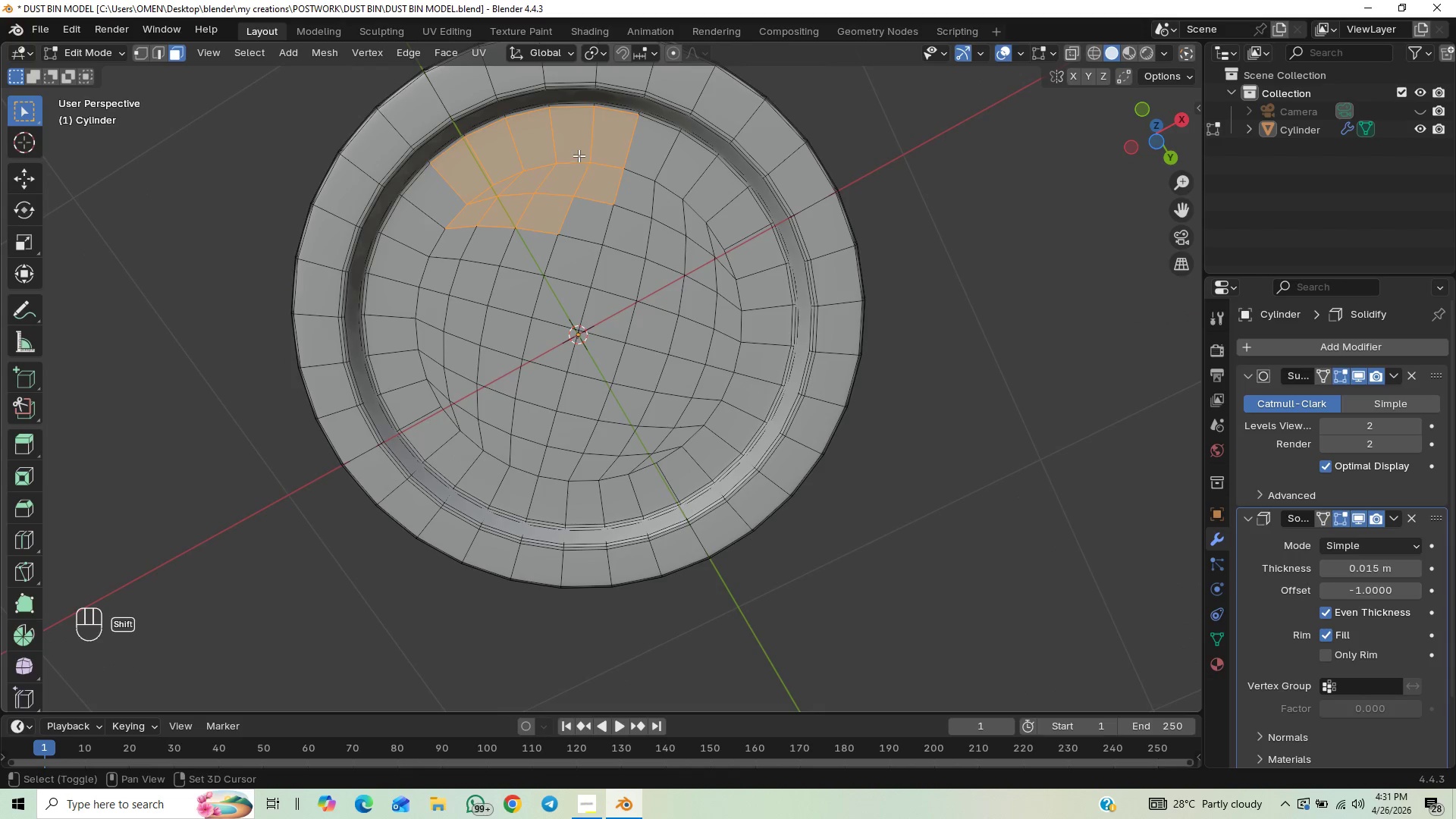 
hold_key(key=ShiftLeft, duration=1.5)
left_click_drag(start_coordinate=[596, 148], to_coordinate=[665, 187])
 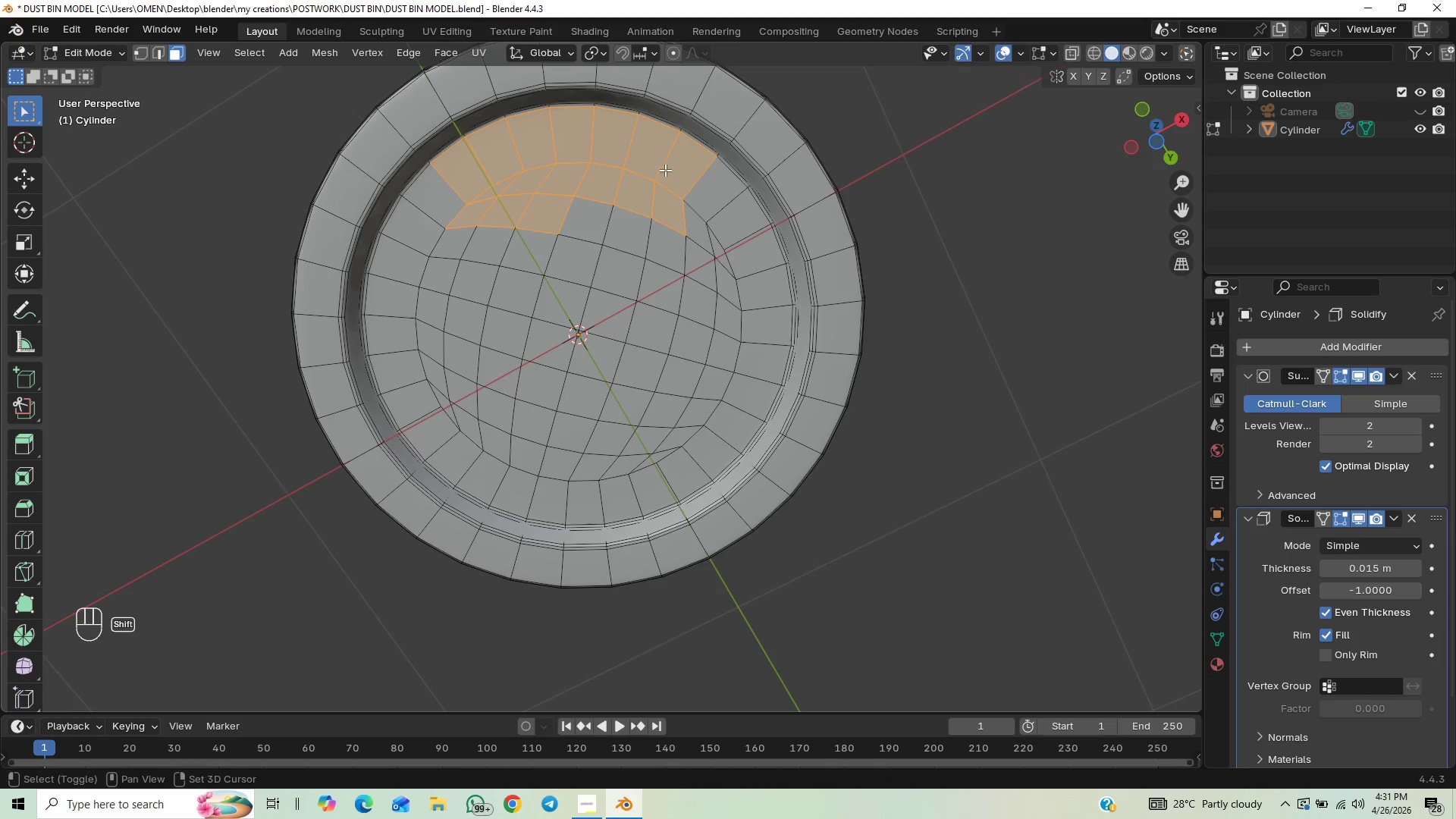 
left_click_drag(start_coordinate=[665, 174], to_coordinate=[730, 230])
 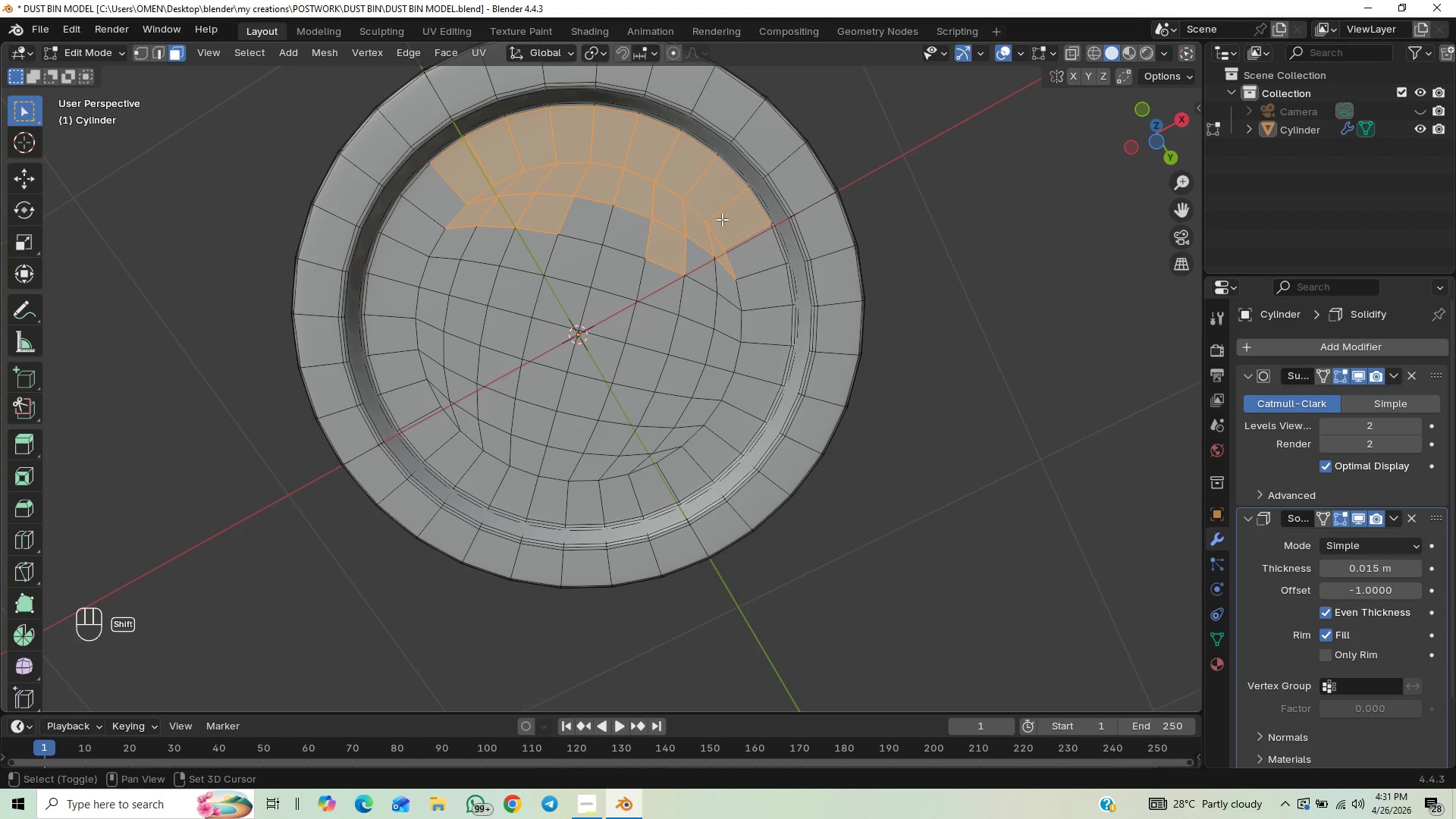 
left_click_drag(start_coordinate=[740, 249], to_coordinate=[760, 290])
 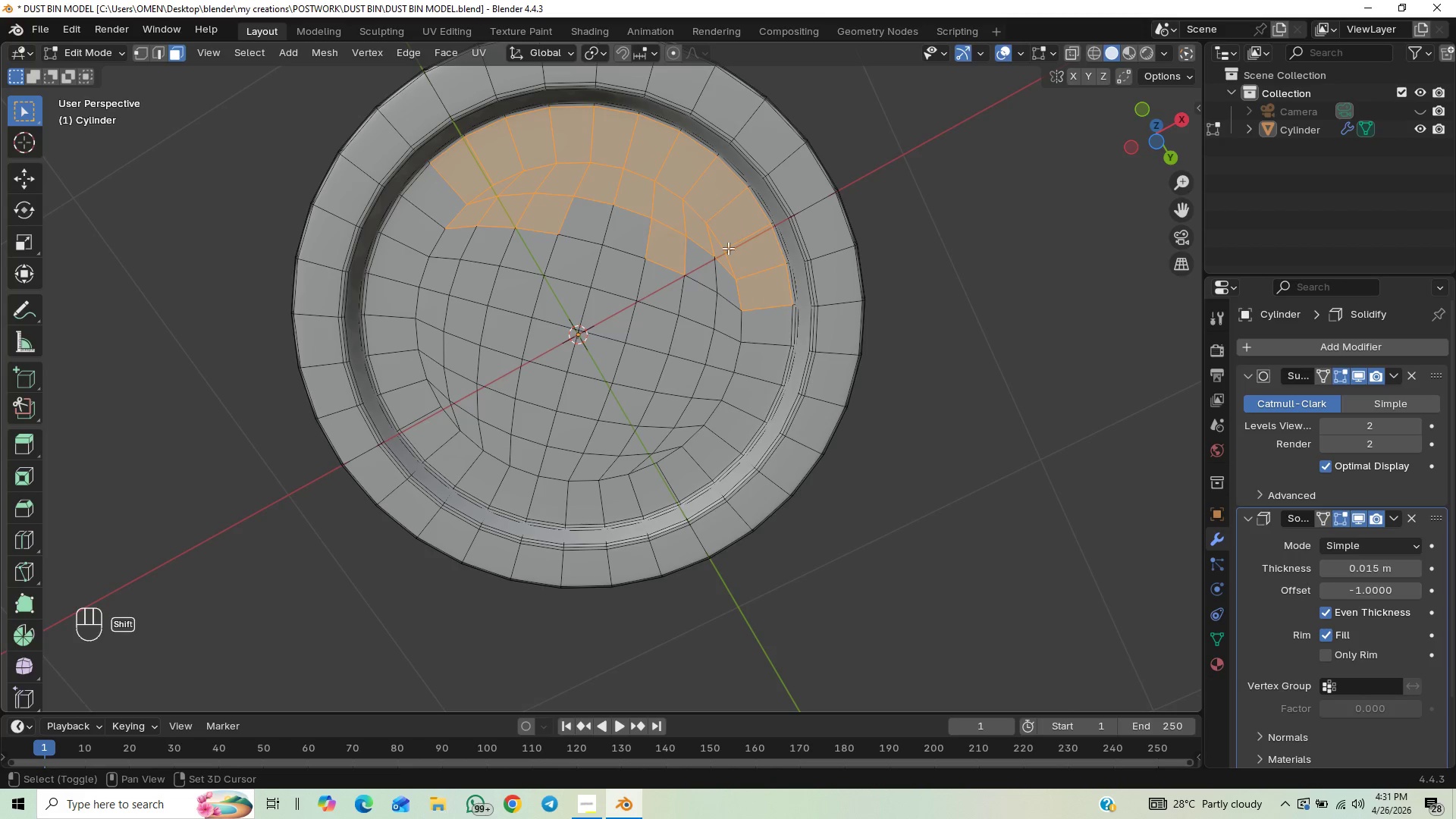 
hold_key(key=ShiftLeft, duration=1.52)
left_click_drag(start_coordinate=[733, 282], to_coordinate=[739, 337])
 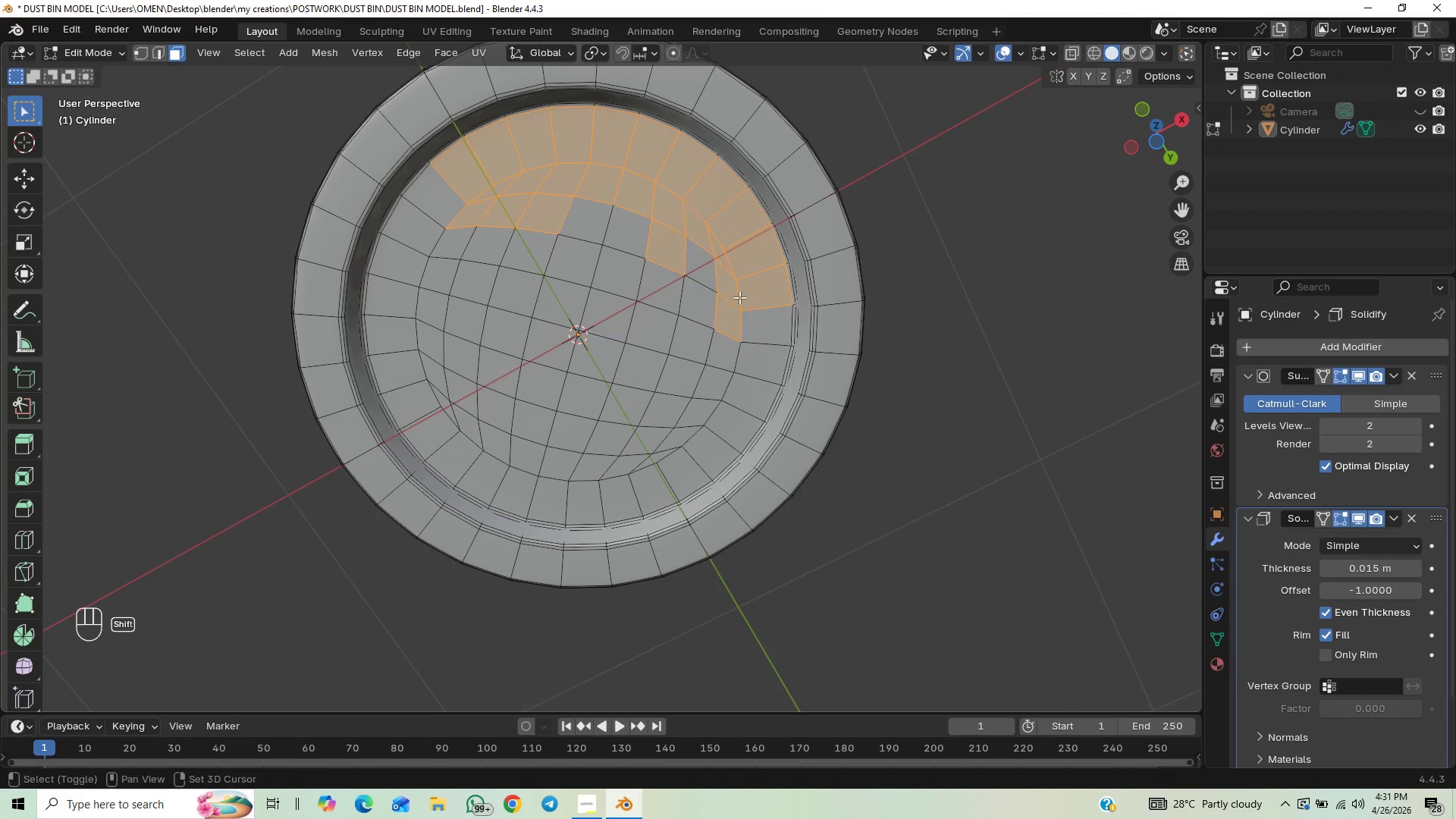 
left_click_drag(start_coordinate=[743, 312], to_coordinate=[755, 356])
 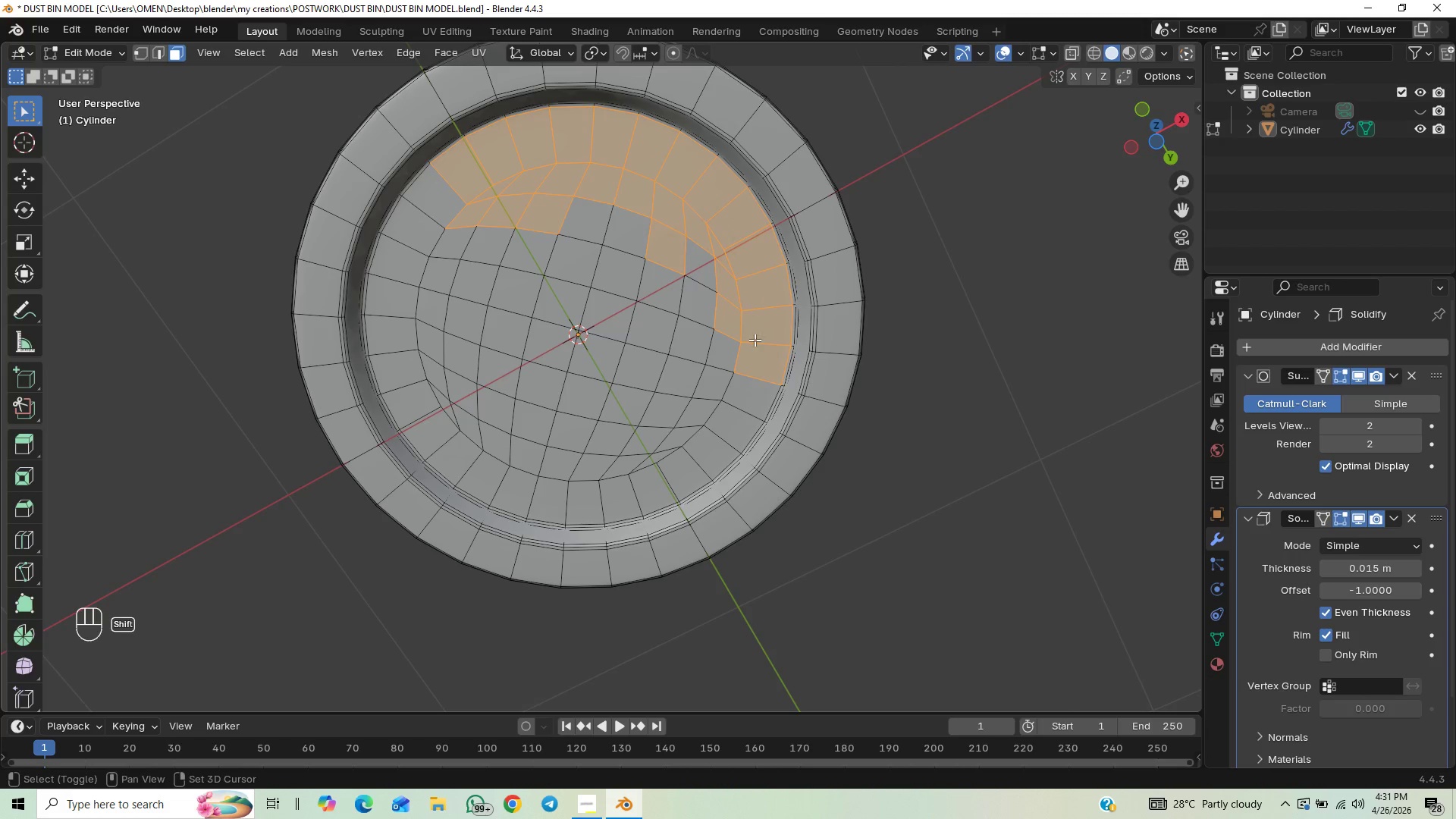 
hold_key(key=ShiftLeft, duration=1.51)
left_click_drag(start_coordinate=[755, 336], to_coordinate=[737, 396])
 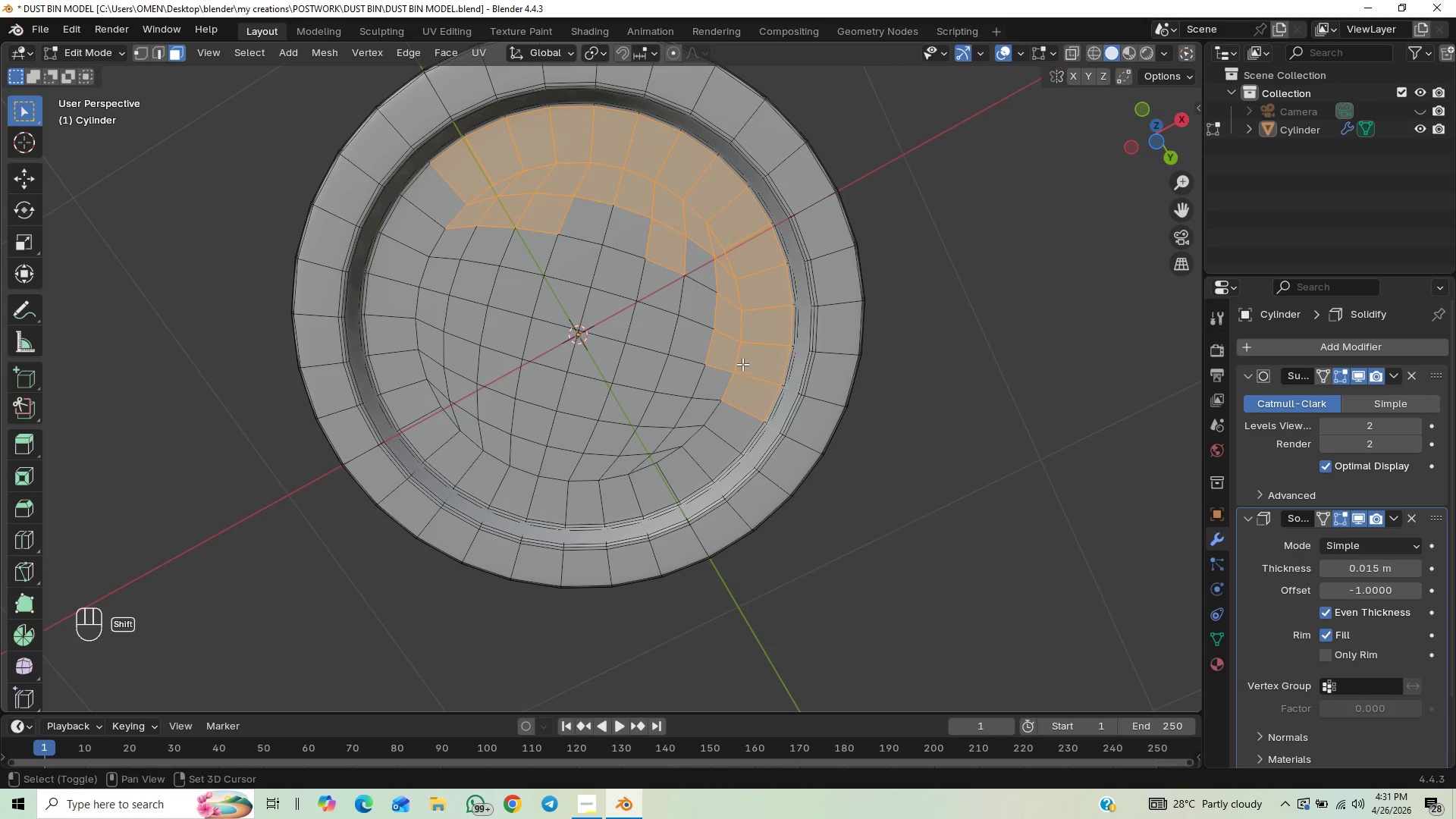 
left_click_drag(start_coordinate=[736, 396], to_coordinate=[700, 434])
 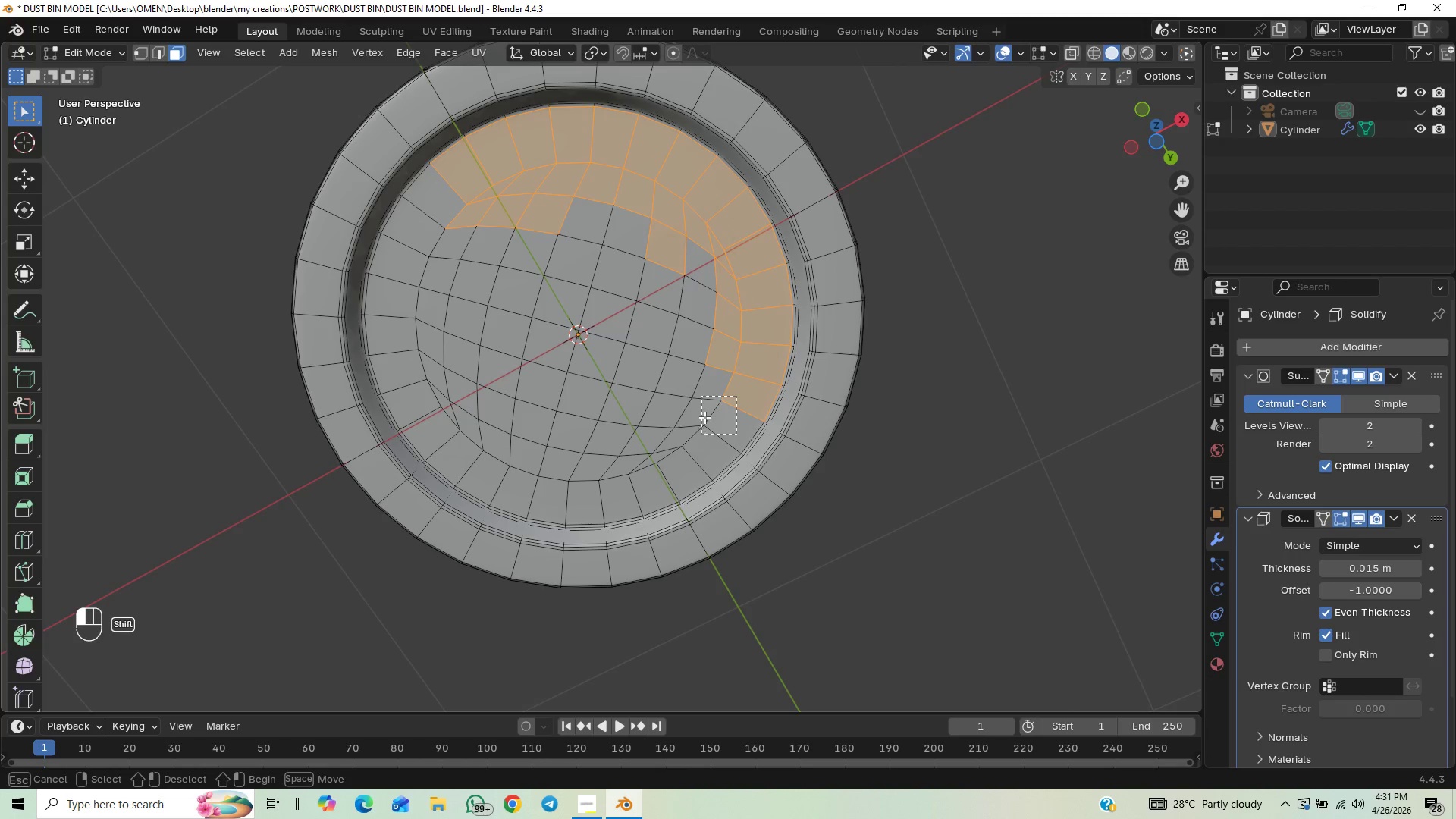 
hold_key(key=ShiftLeft, duration=1.42)
left_click_drag(start_coordinate=[710, 425], to_coordinate=[601, 469])
 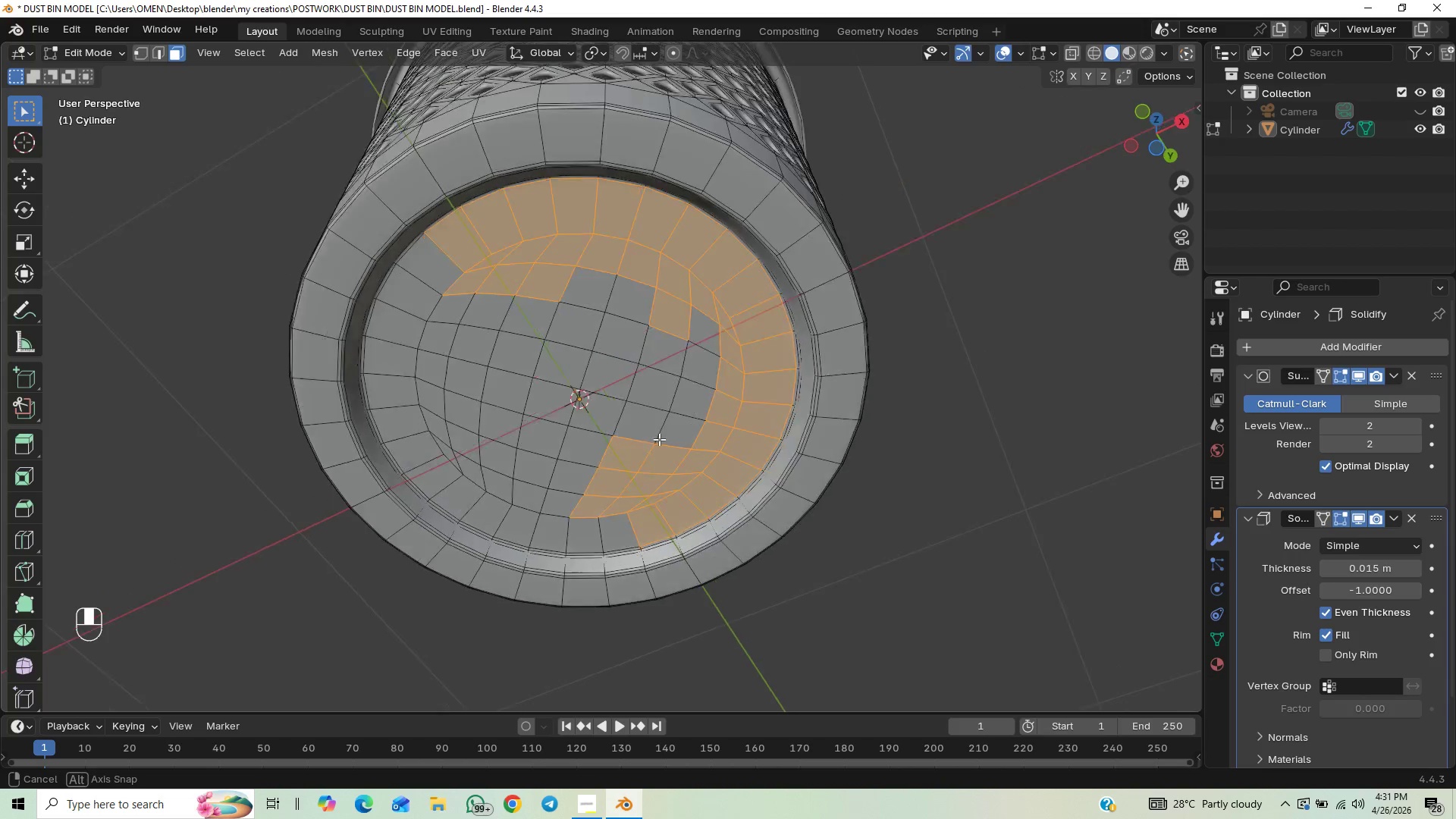 
hold_key(key=ShiftLeft, duration=0.36)
 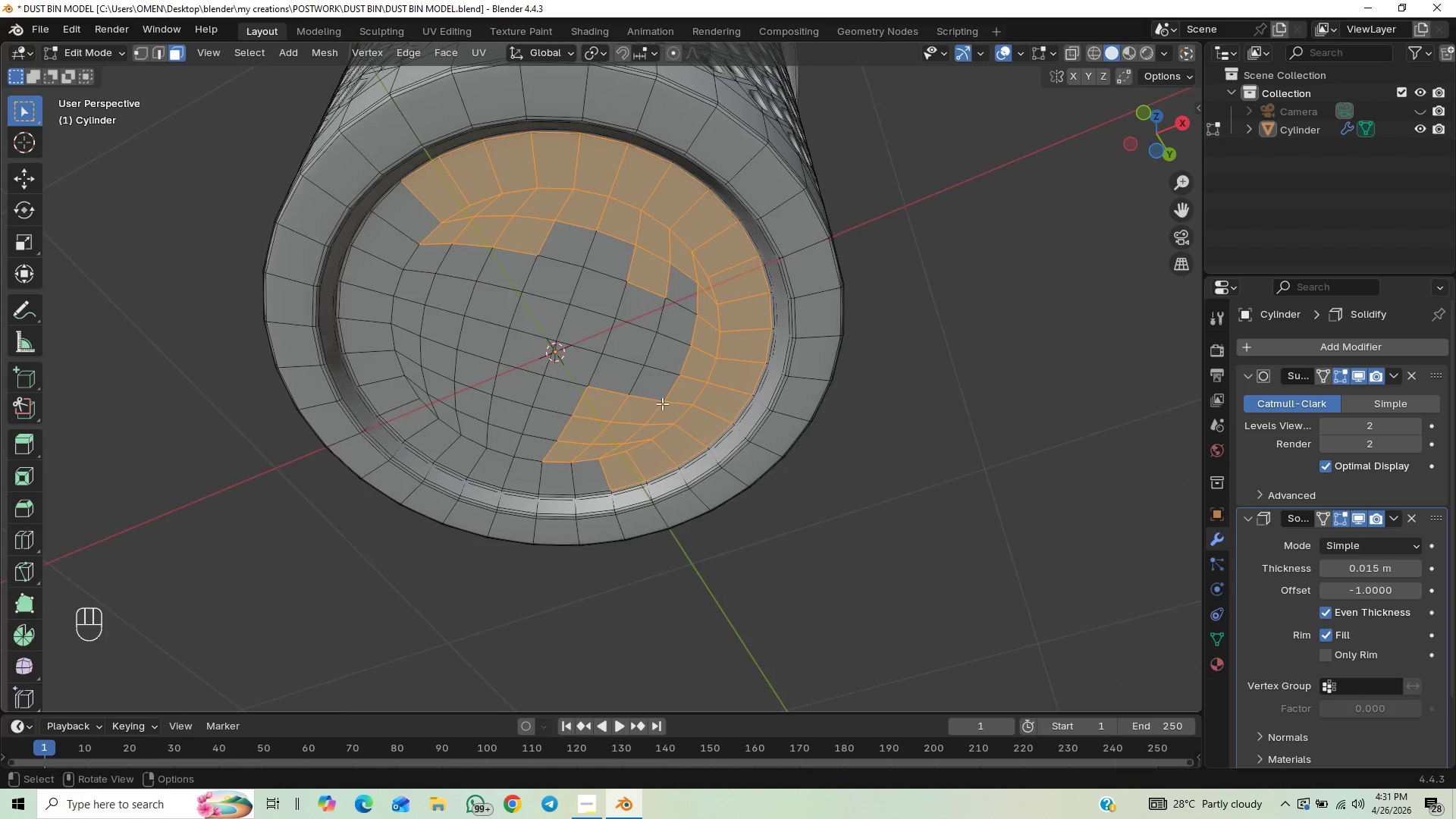 
hold_key(key=ShiftLeft, duration=1.5)
left_click_drag(start_coordinate=[628, 416], to_coordinate=[547, 477])
 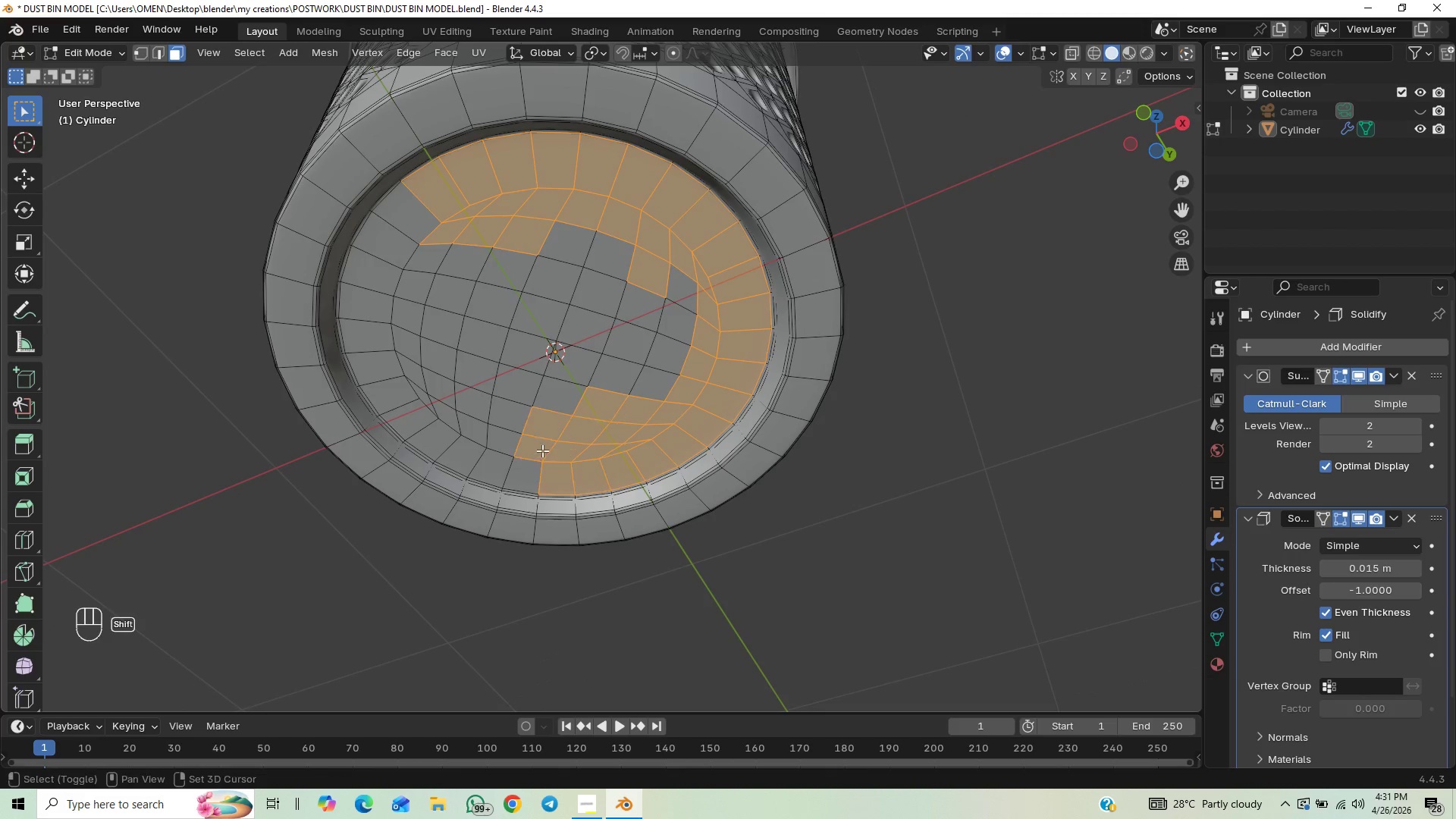 
left_click_drag(start_coordinate=[542, 432], to_coordinate=[497, 460])
 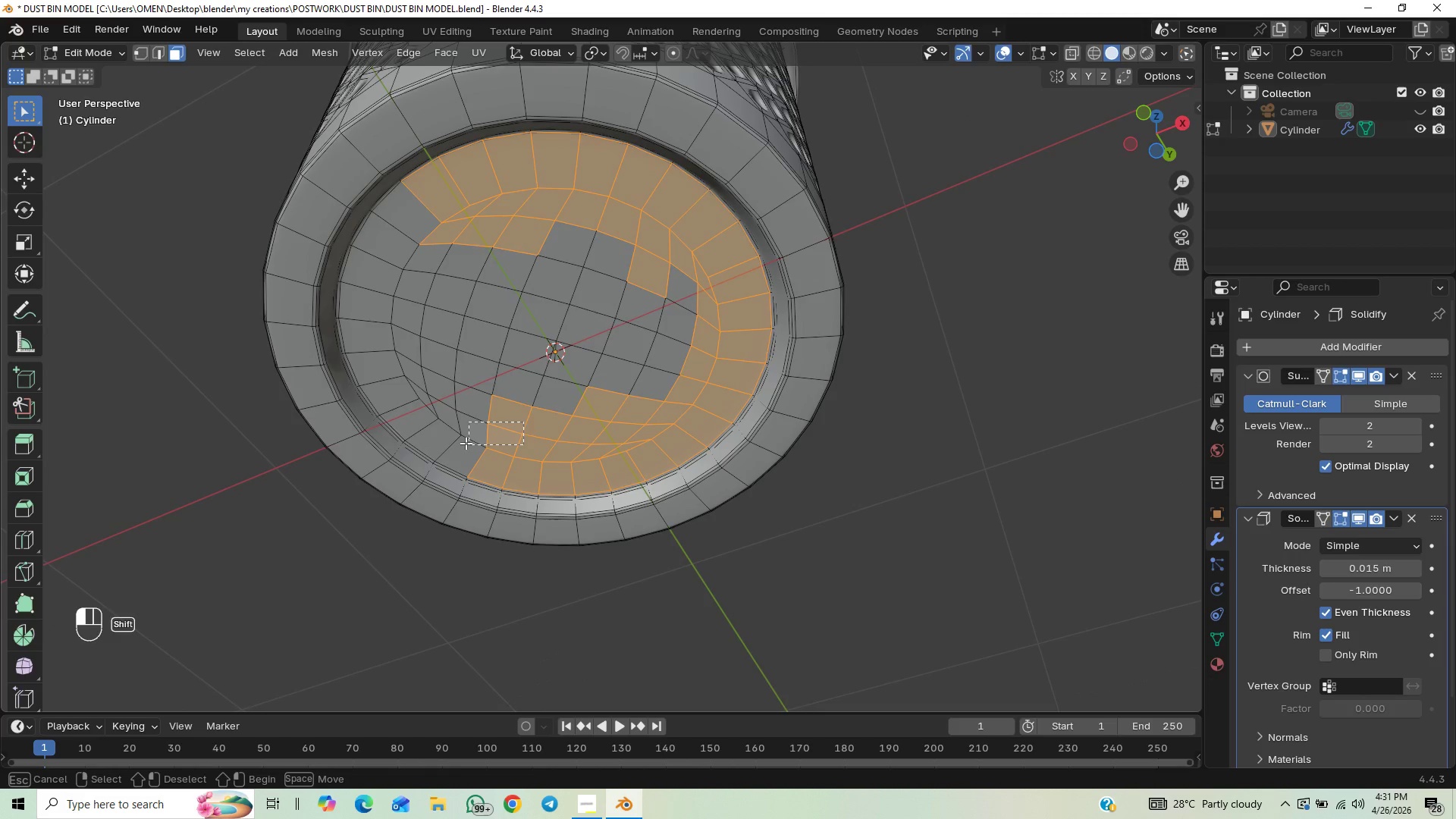 
hold_key(key=ShiftLeft, duration=1.5)
left_click_drag(start_coordinate=[523, 422], to_coordinate=[463, 433])
 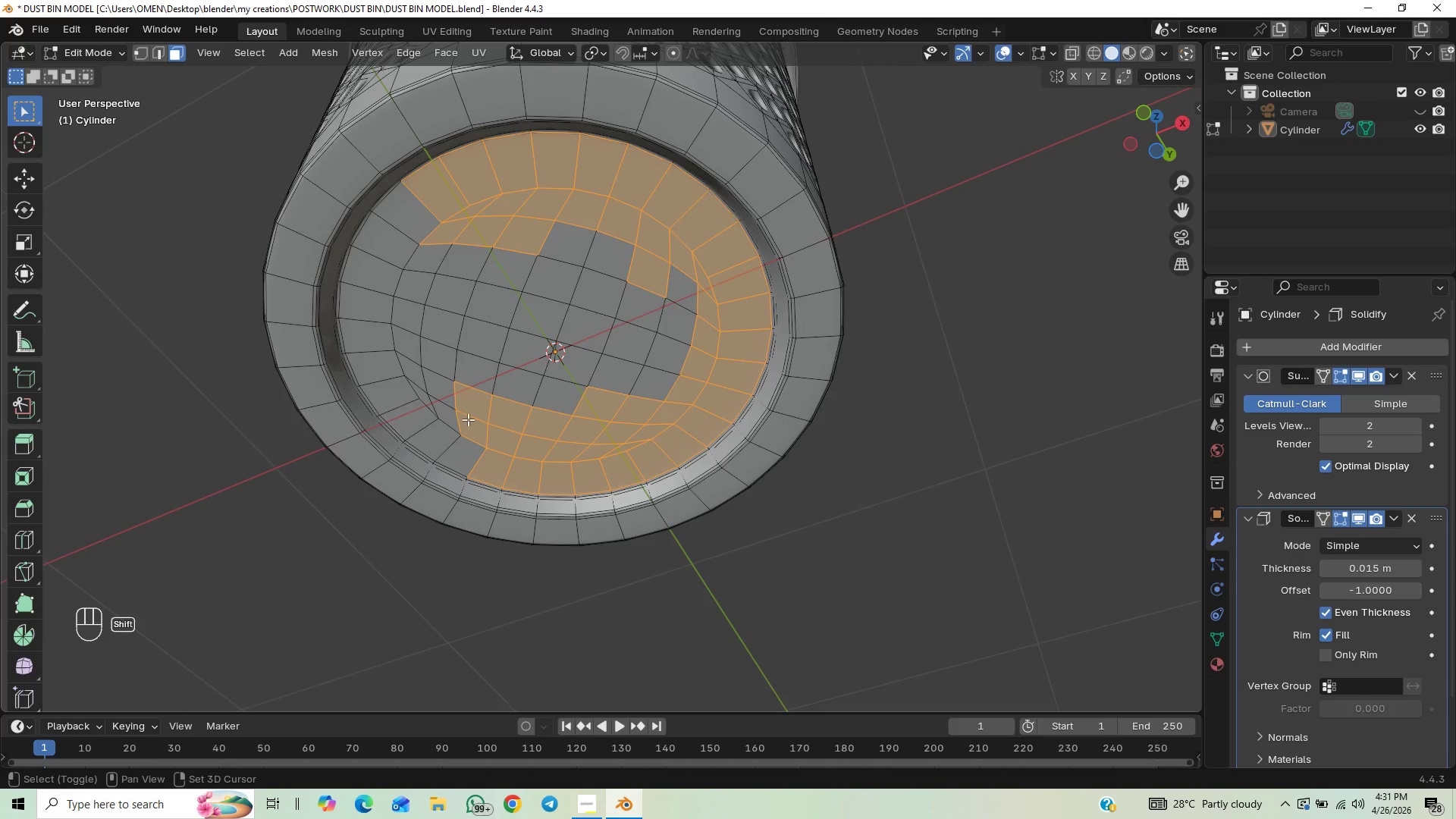 
left_click_drag(start_coordinate=[463, 416], to_coordinate=[445, 430])
 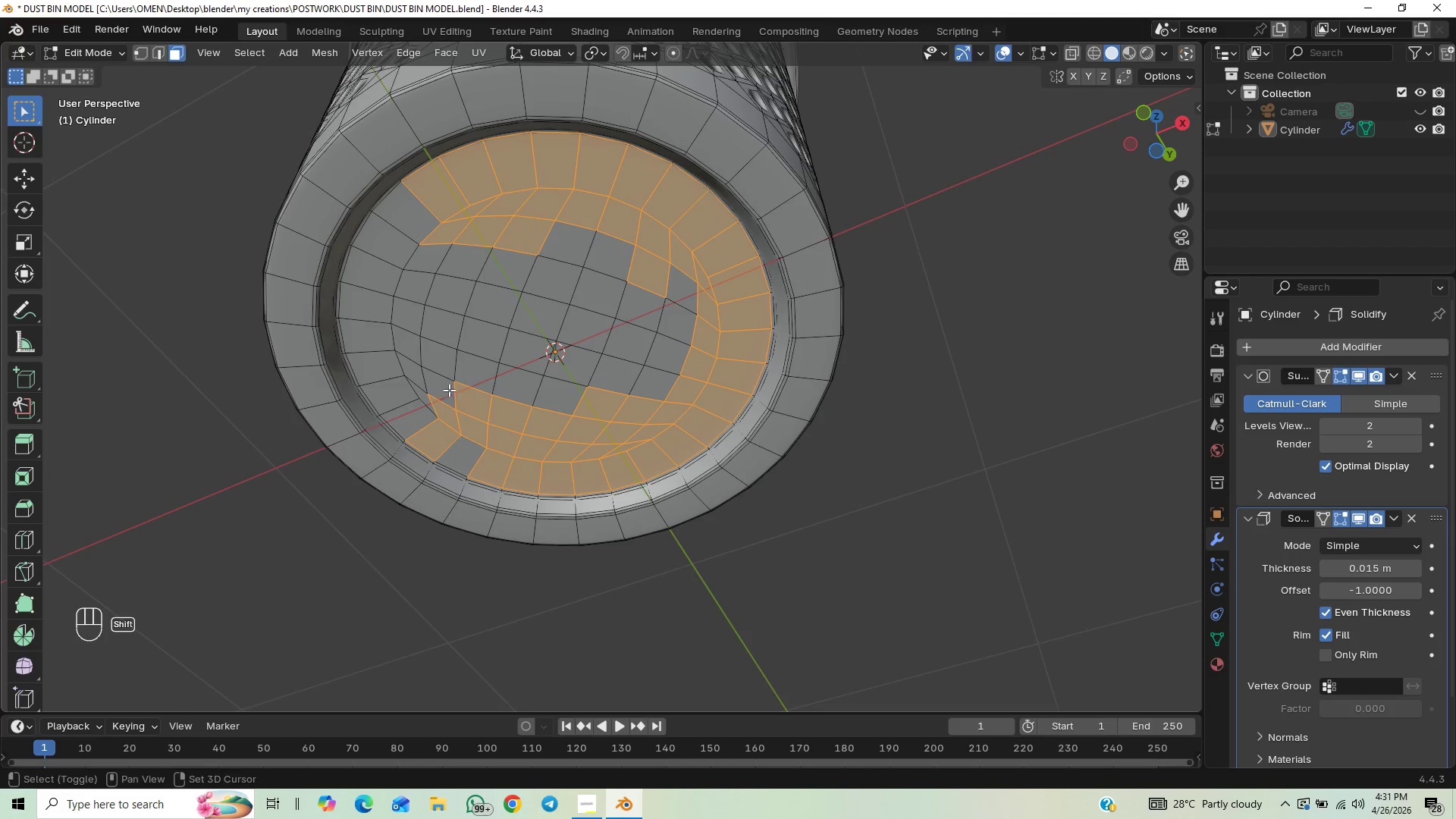 
left_click_drag(start_coordinate=[454, 403], to_coordinate=[506, 459])
 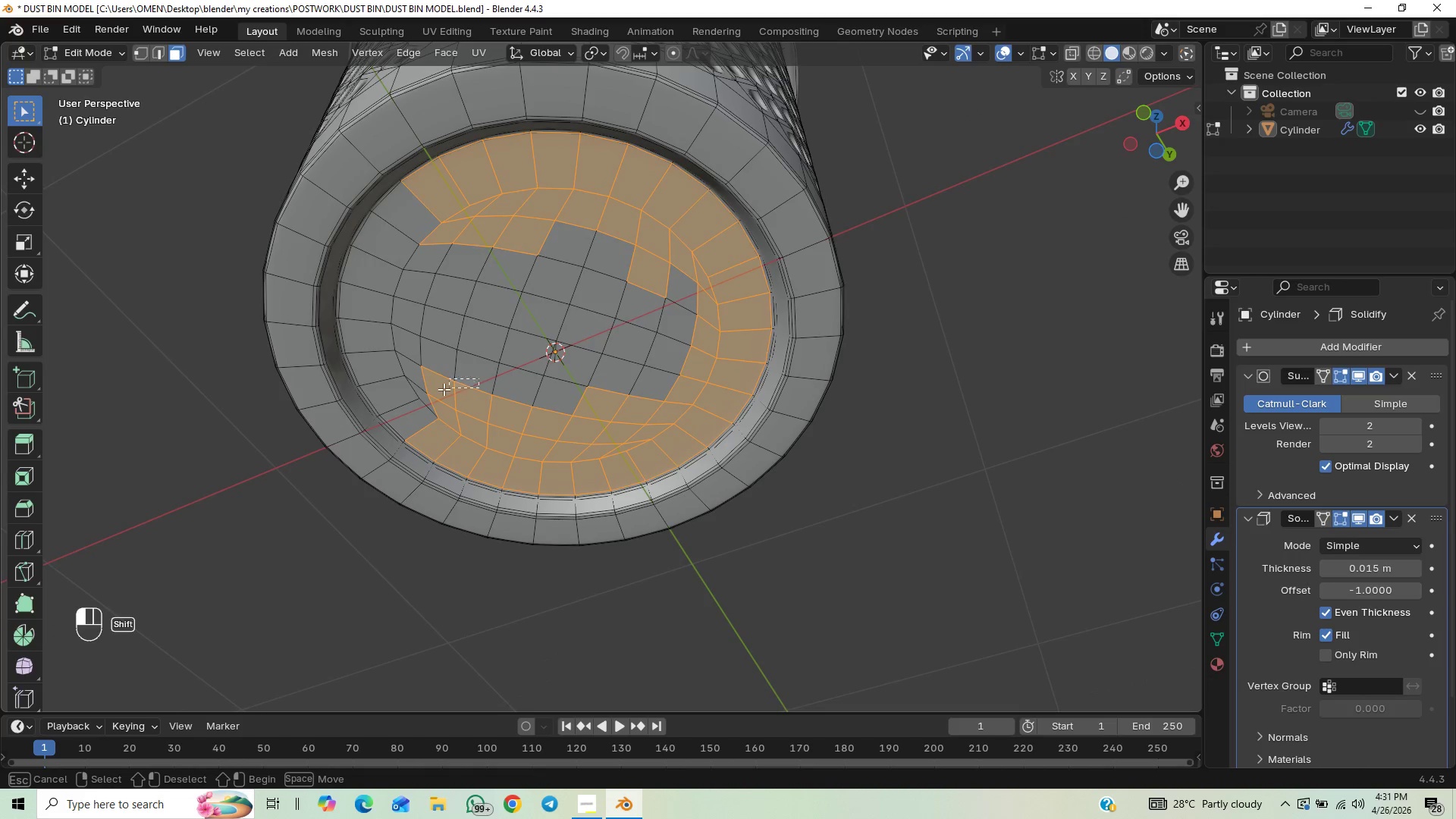 
hold_key(key=ShiftLeft, duration=1.52)
left_click_drag(start_coordinate=[479, 378], to_coordinate=[406, 388])
 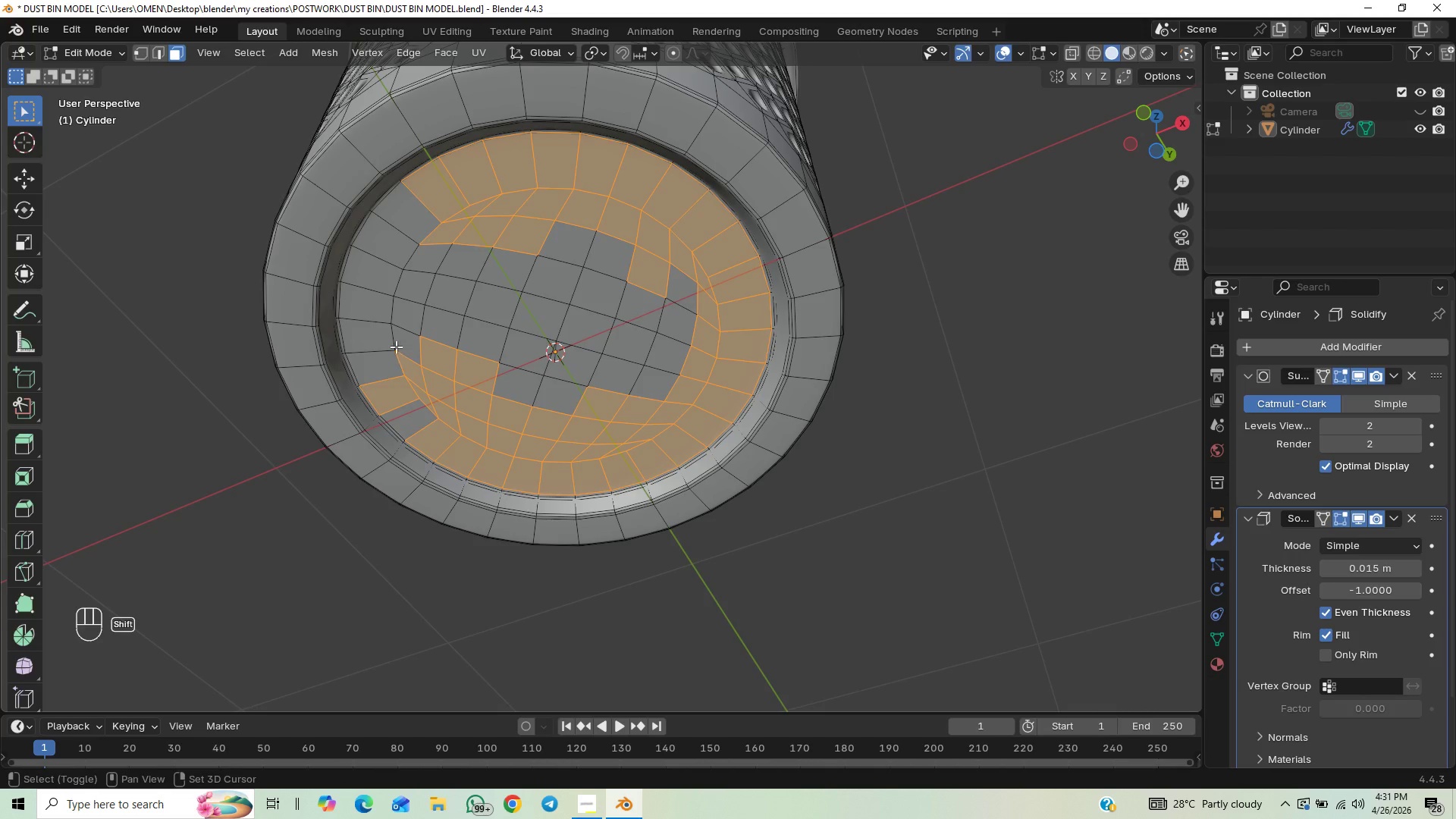 
left_click_drag(start_coordinate=[396, 350], to_coordinate=[466, 421])
 